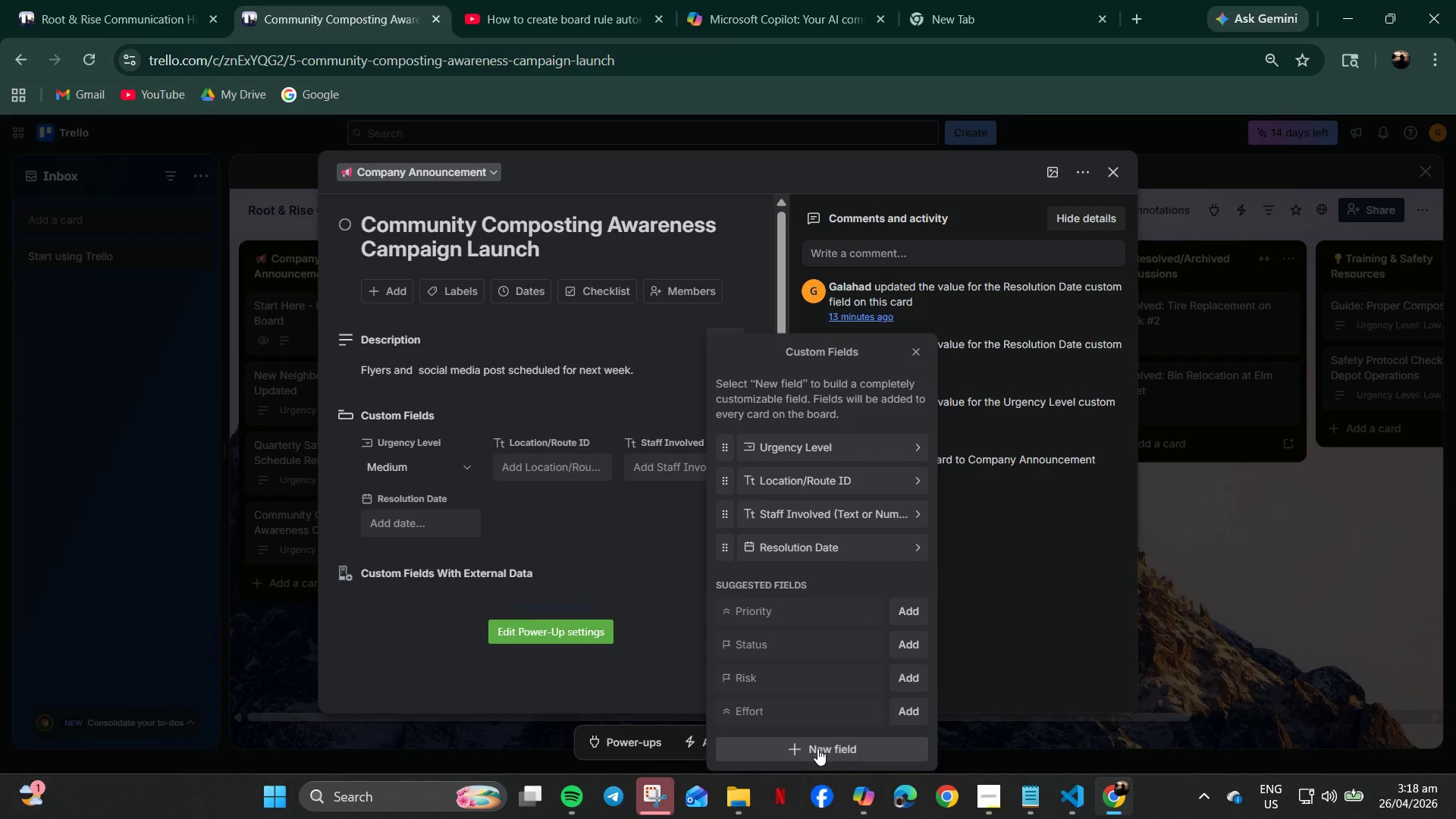 
left_click([821, 753])
 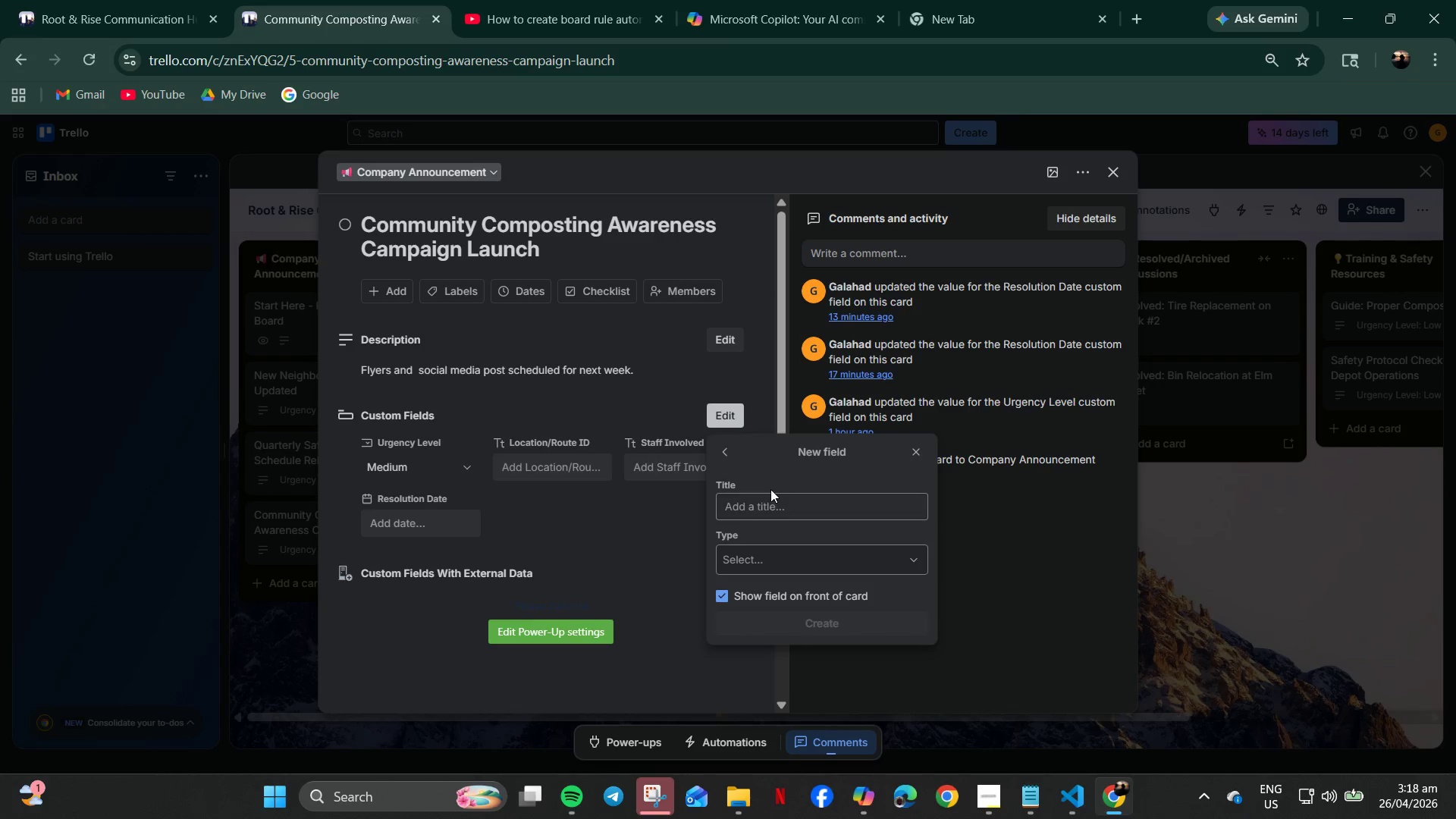 
double_click([772, 506])
 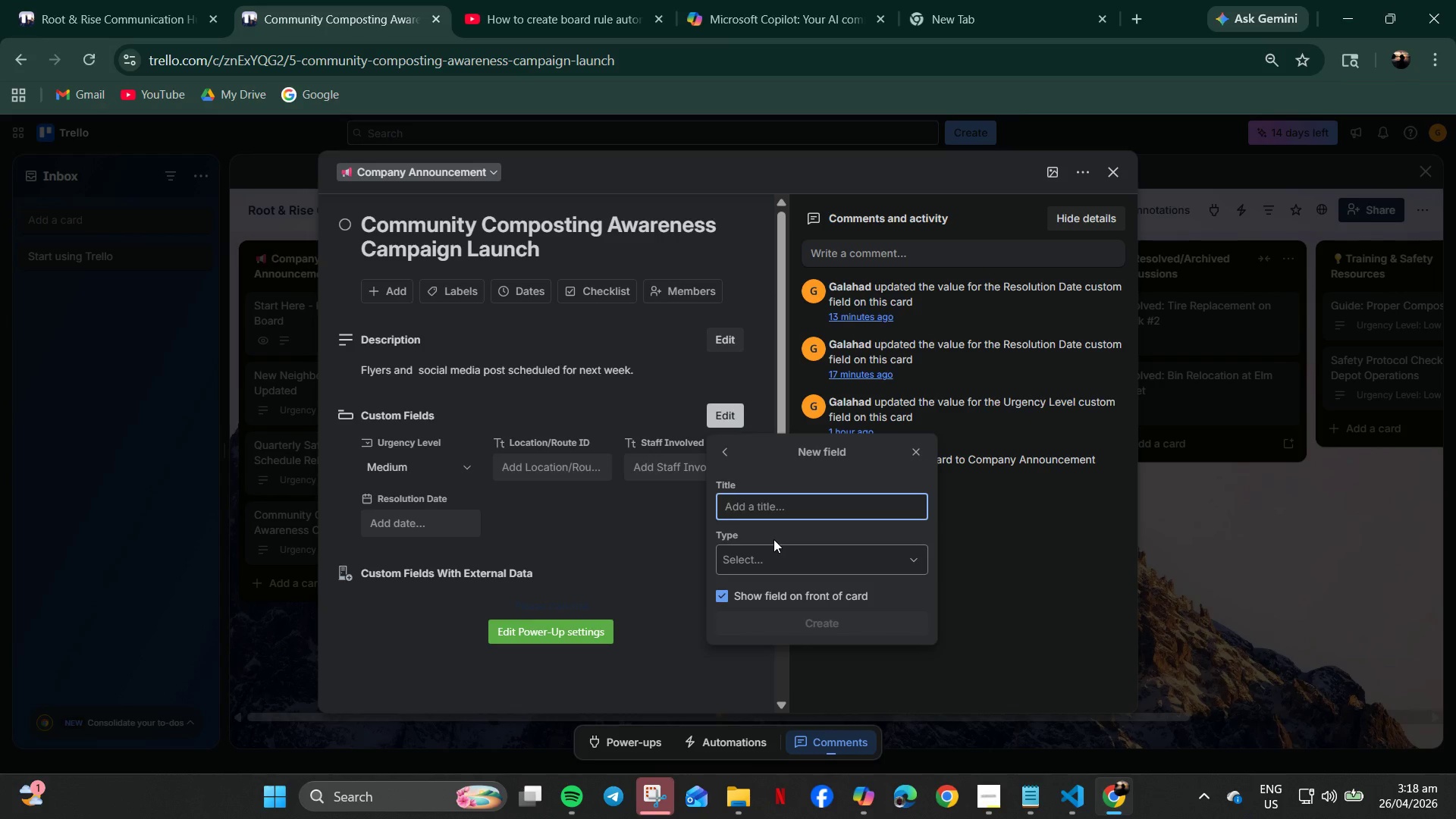 
key(Shift+R)
 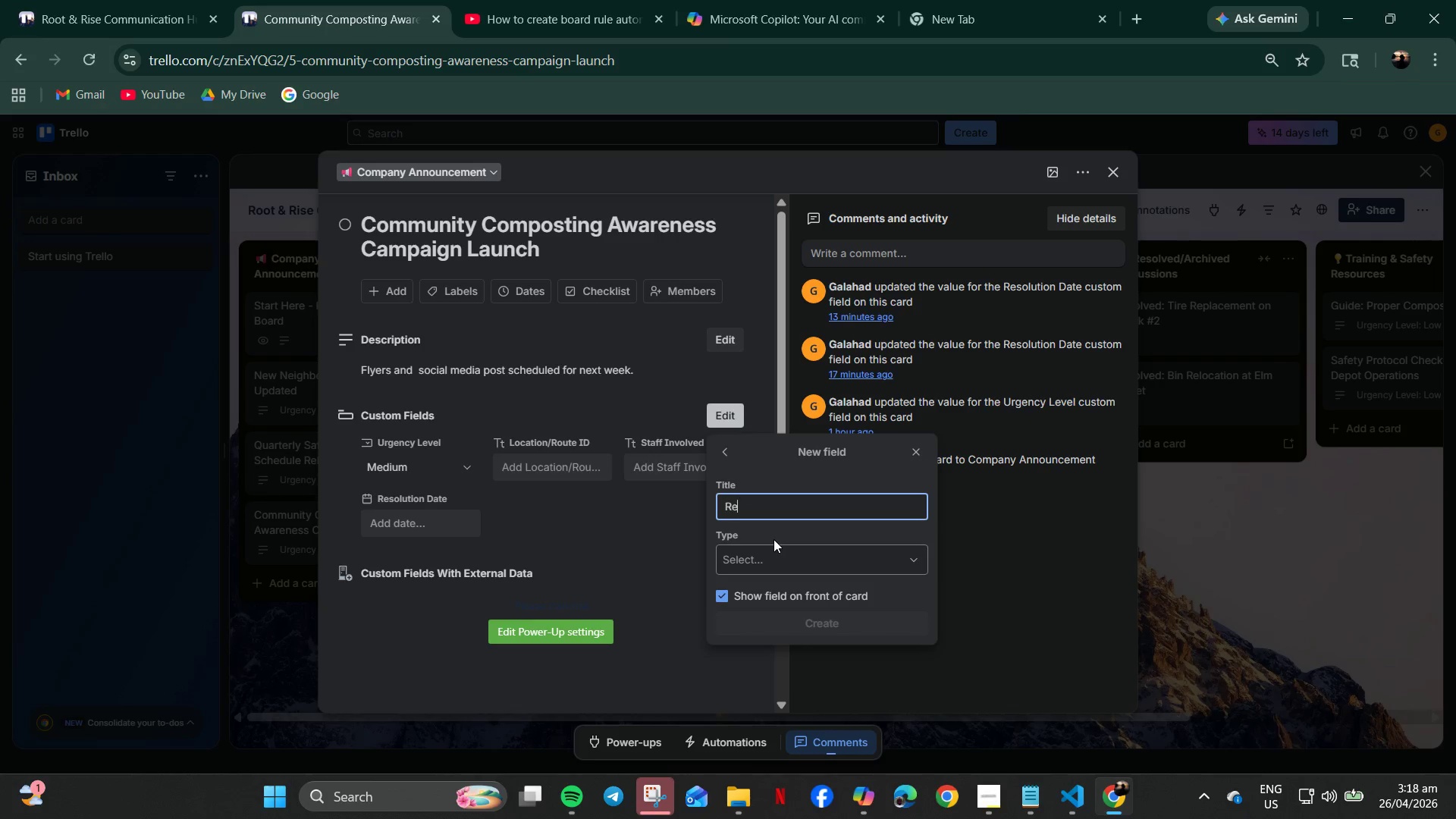 
type(esolutt)
key(Backspace)
key(Backspace)
type(tion Date)
 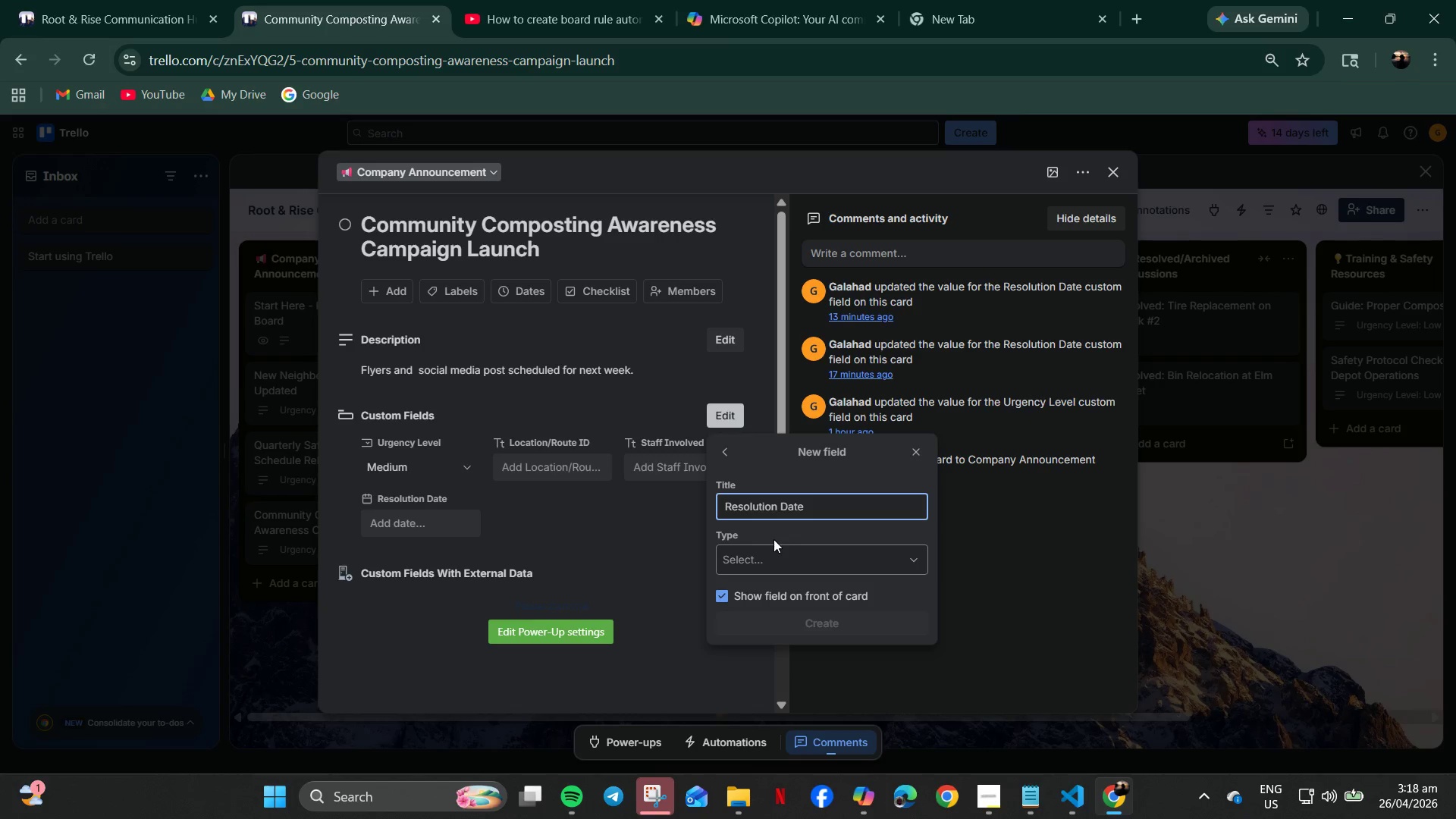 
left_click([802, 563])
 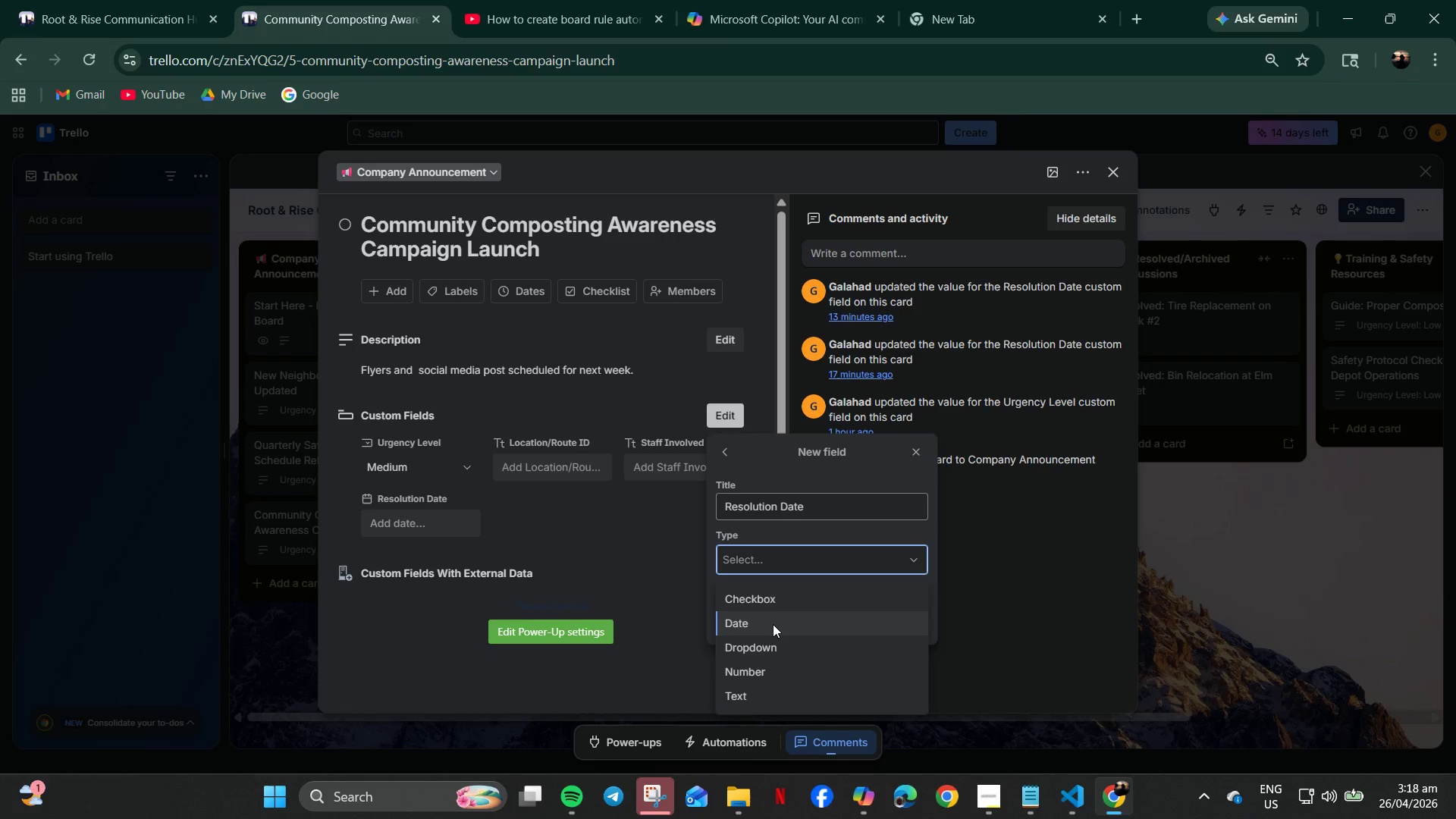 
left_click([773, 623])
 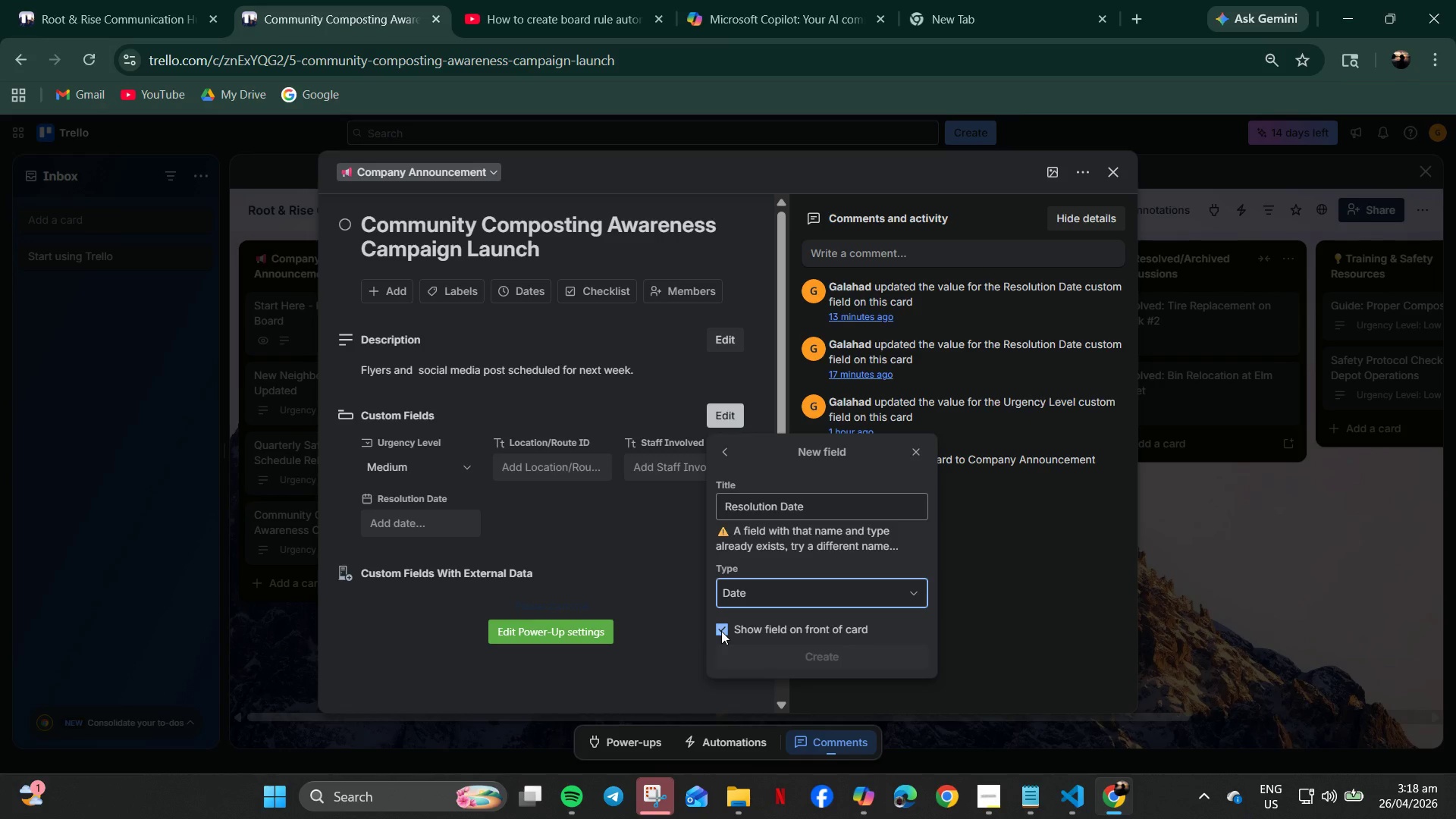 
left_click([721, 631])
 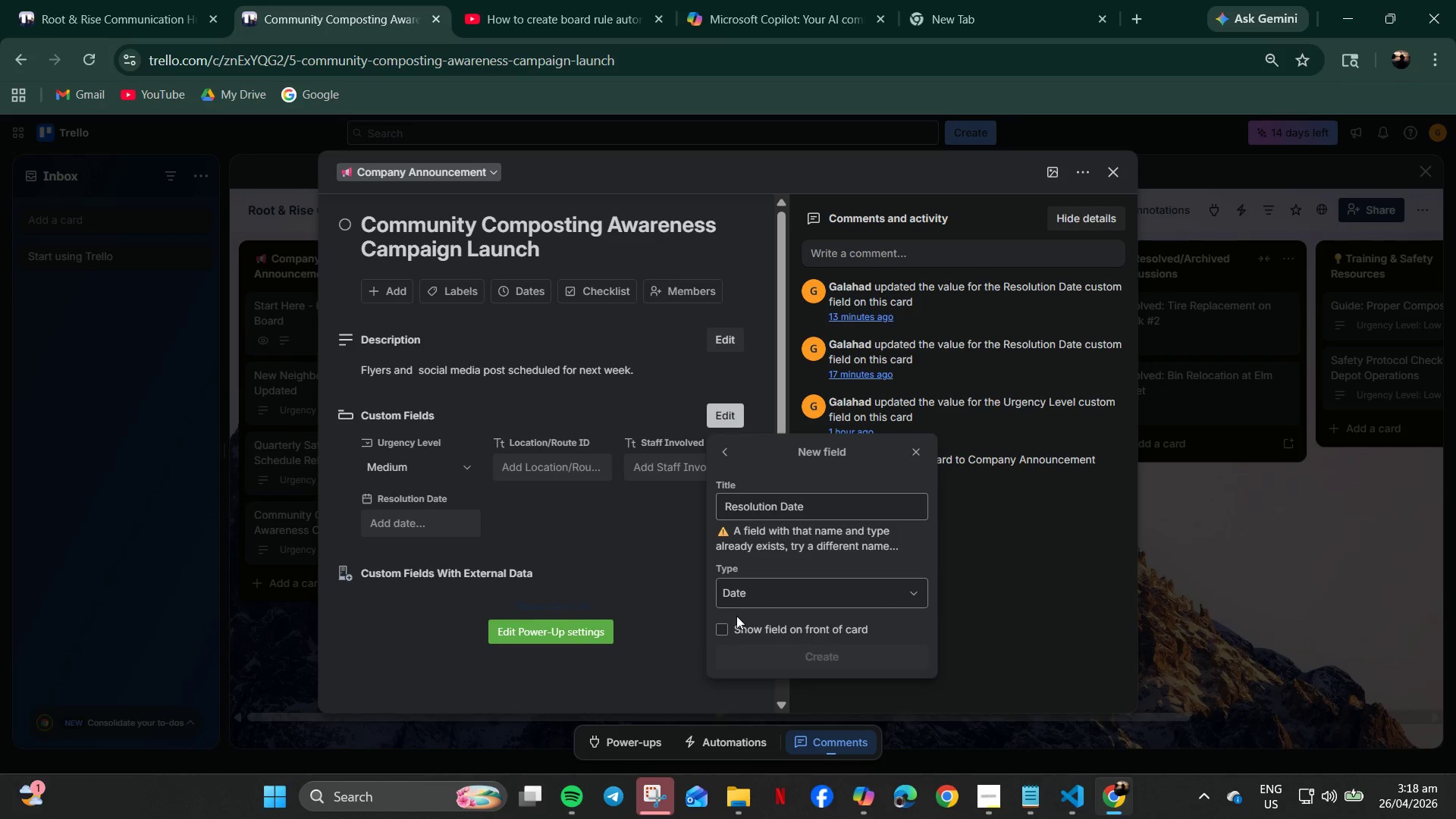 
left_click([726, 624])
 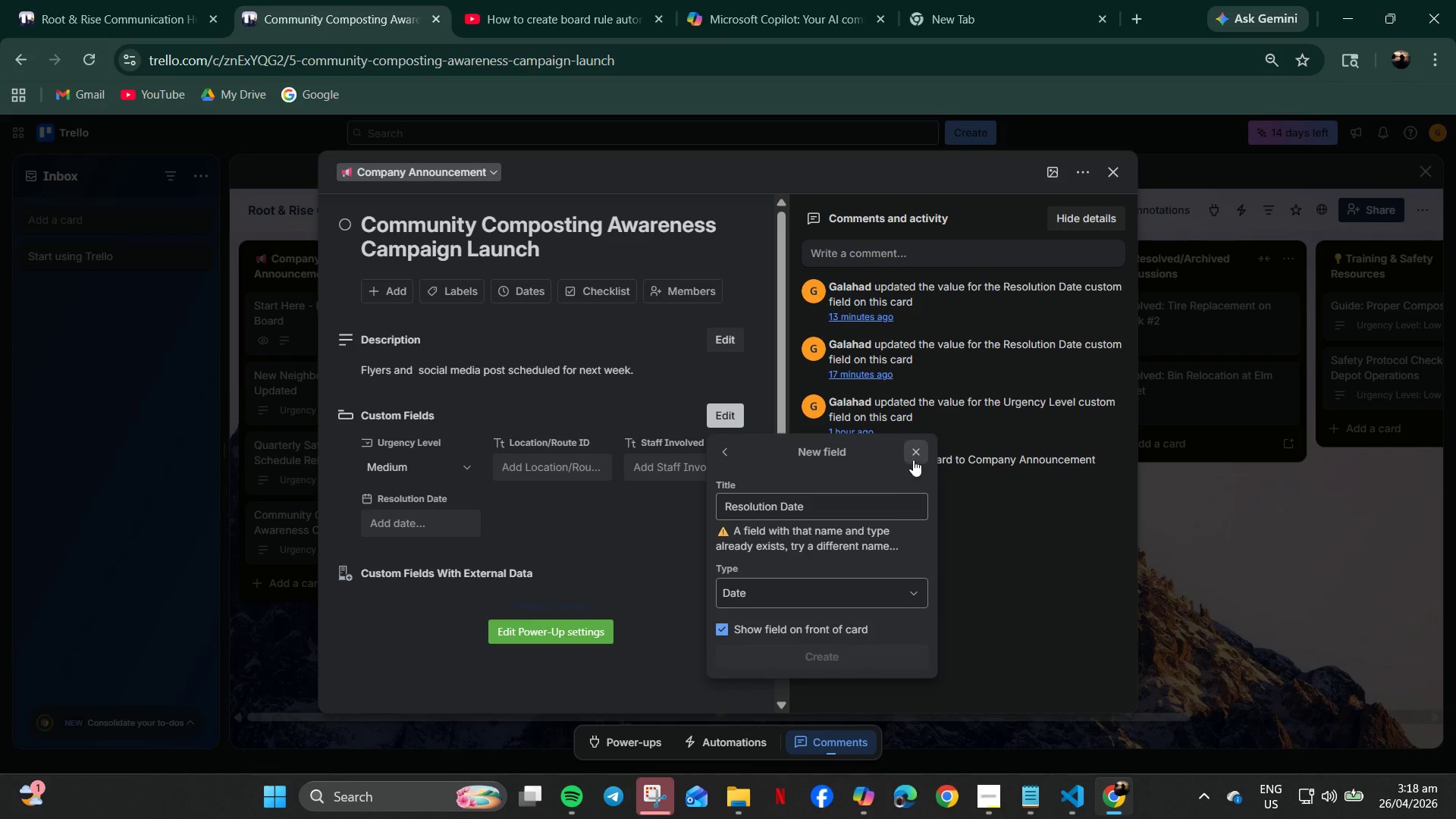 
left_click([842, 507])
 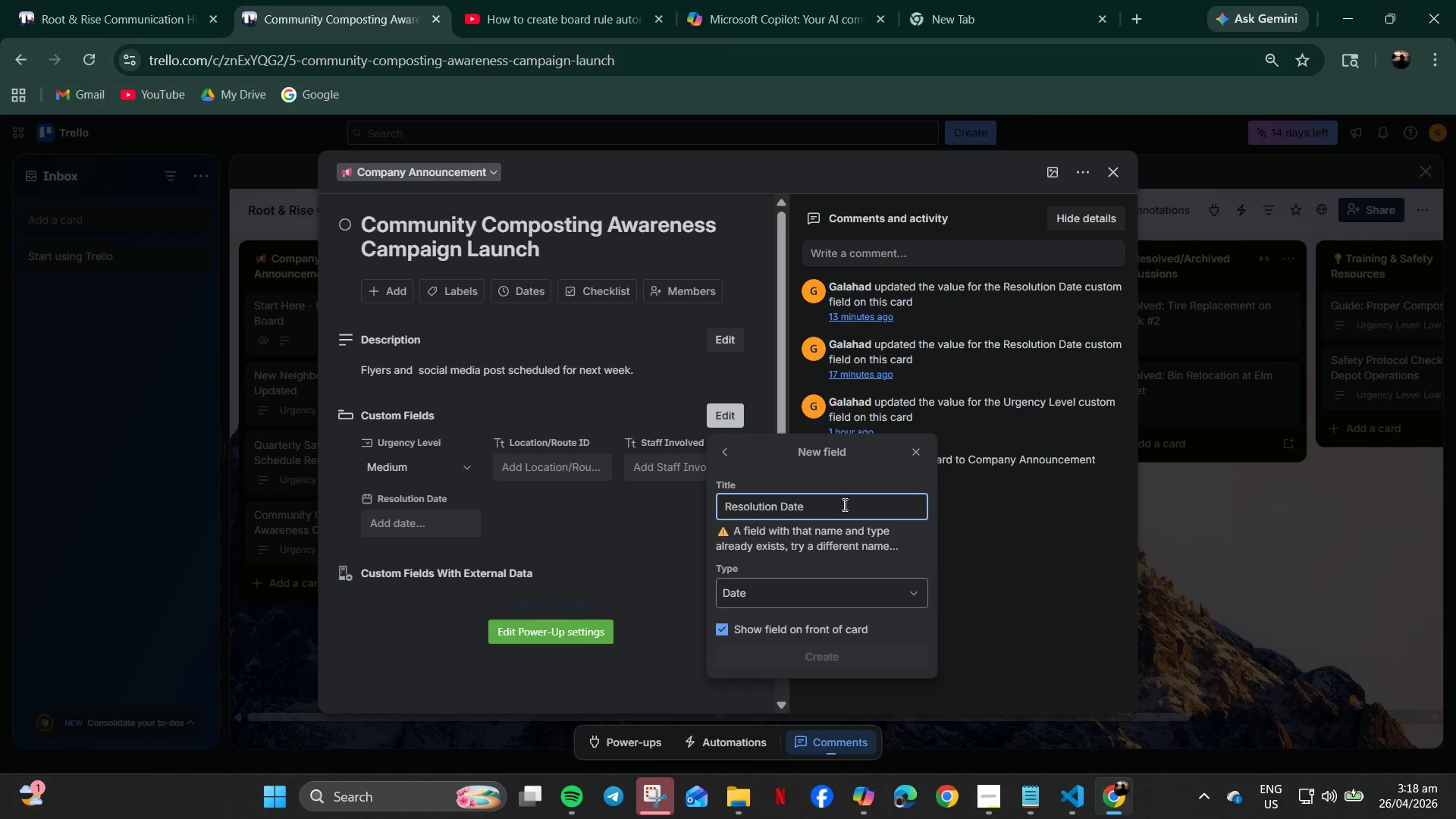 
key(S)
 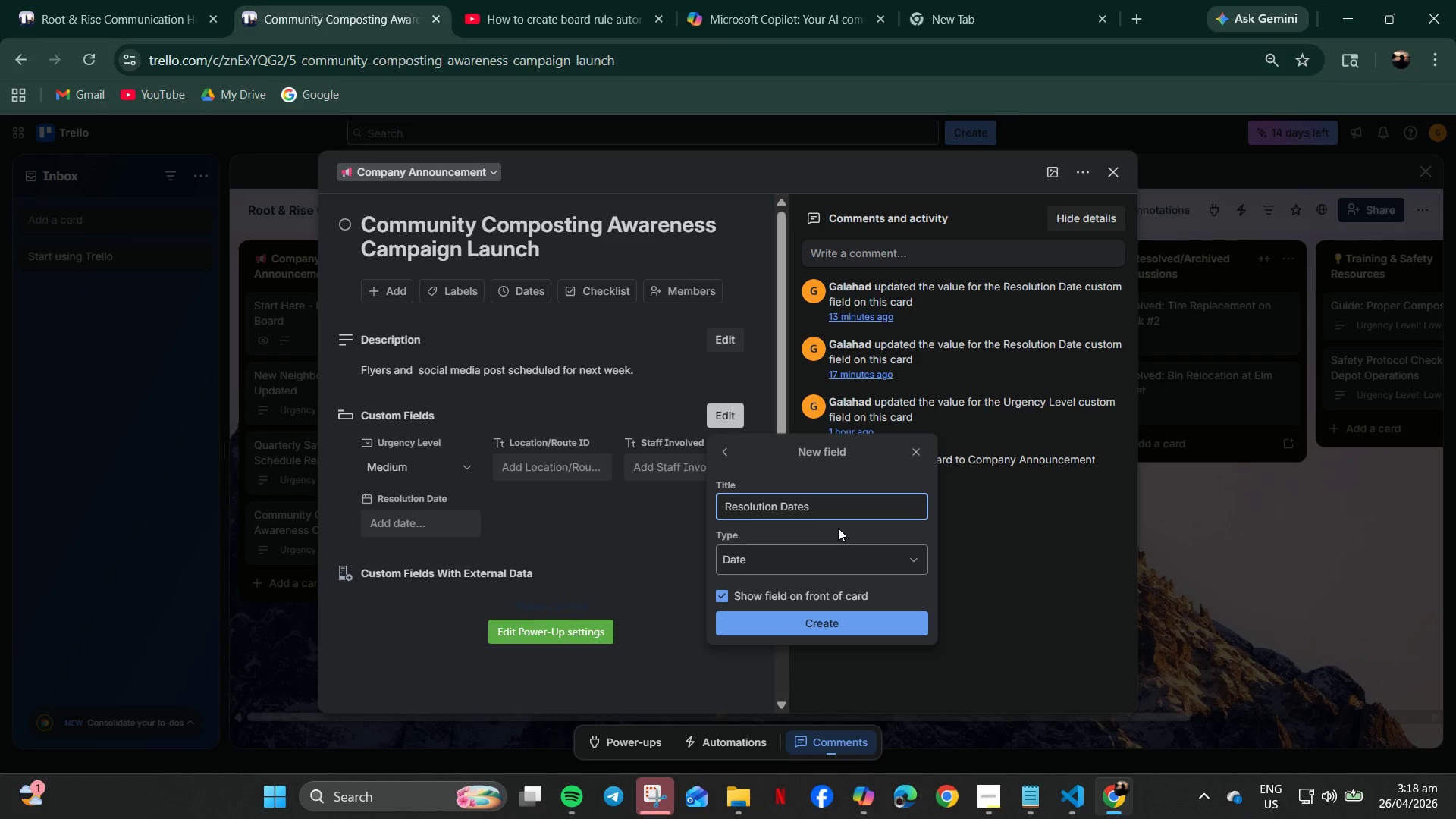 
wait(19.69)
 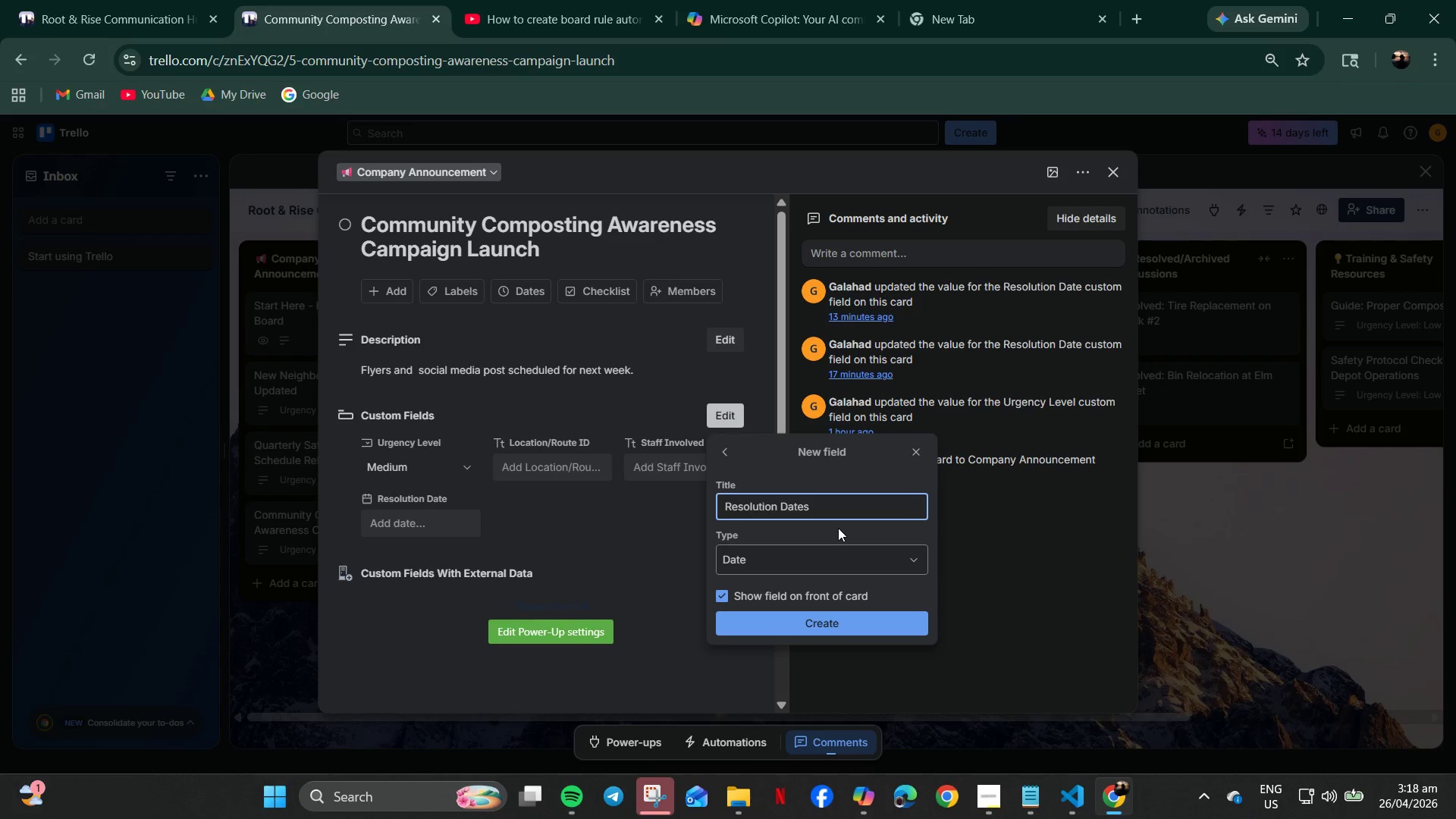 
left_click_drag(start_coordinate=[927, 454], to_coordinate=[921, 454])
 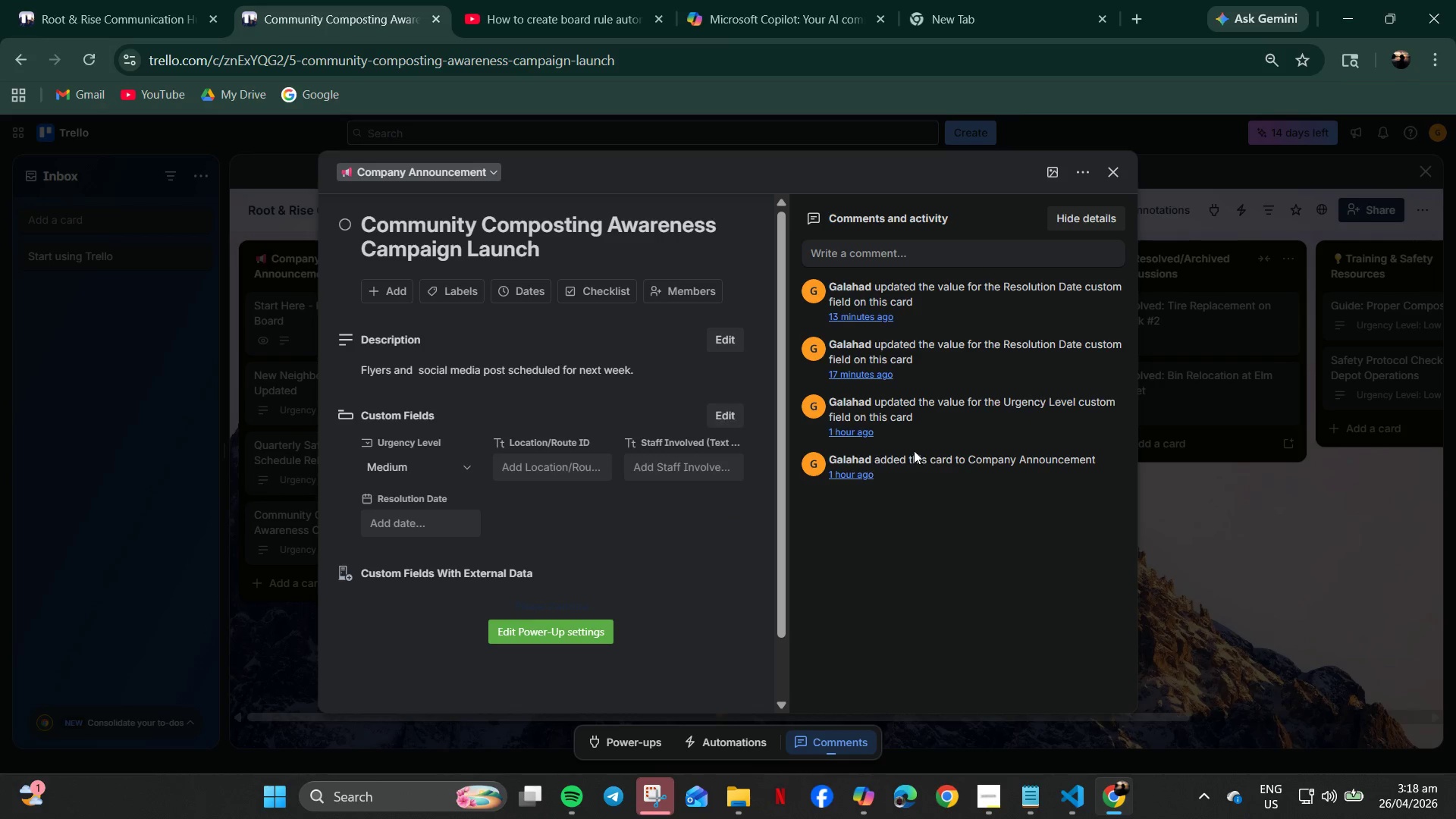 
double_click([914, 450])
 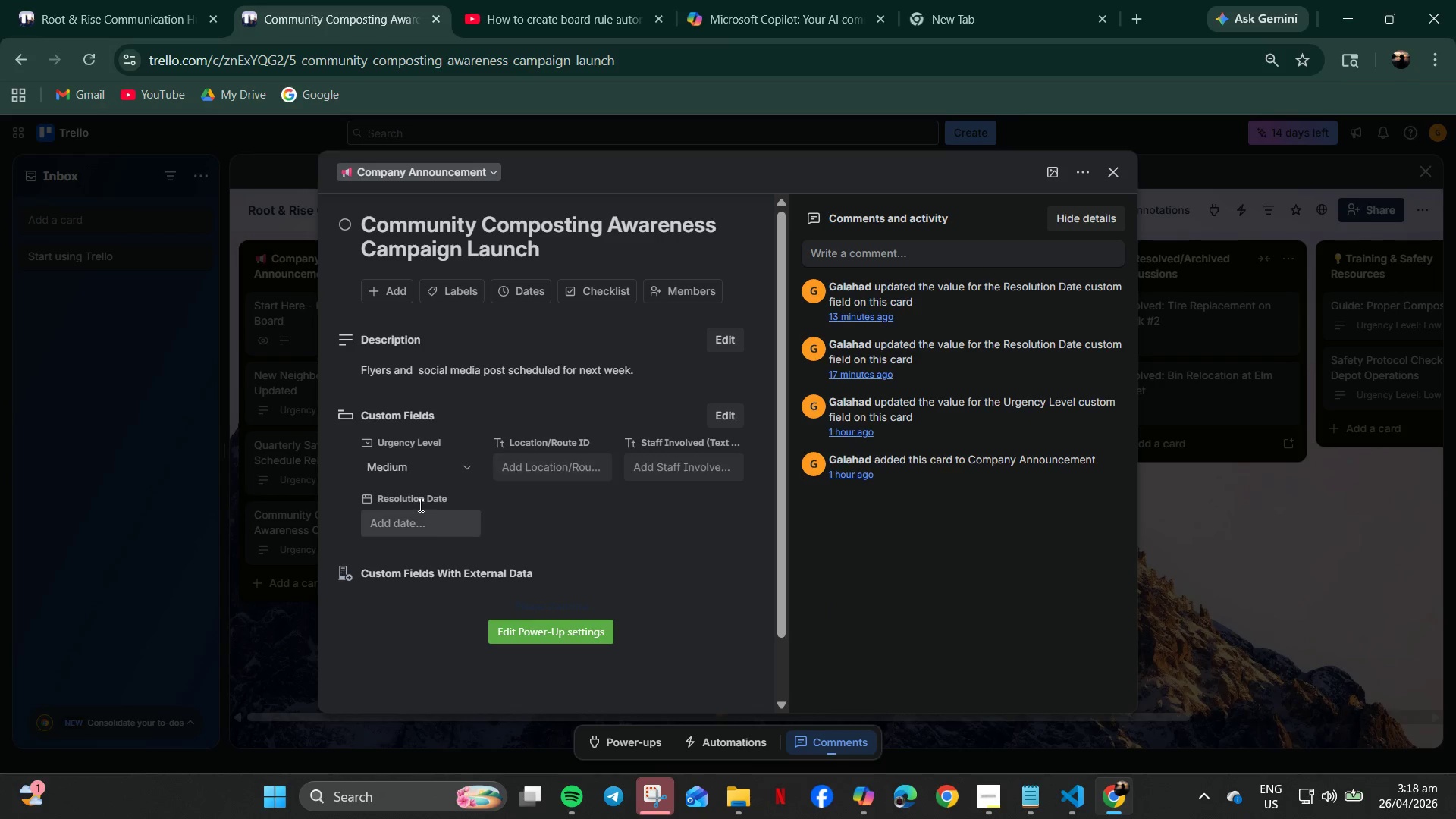 
left_click([392, 513])
 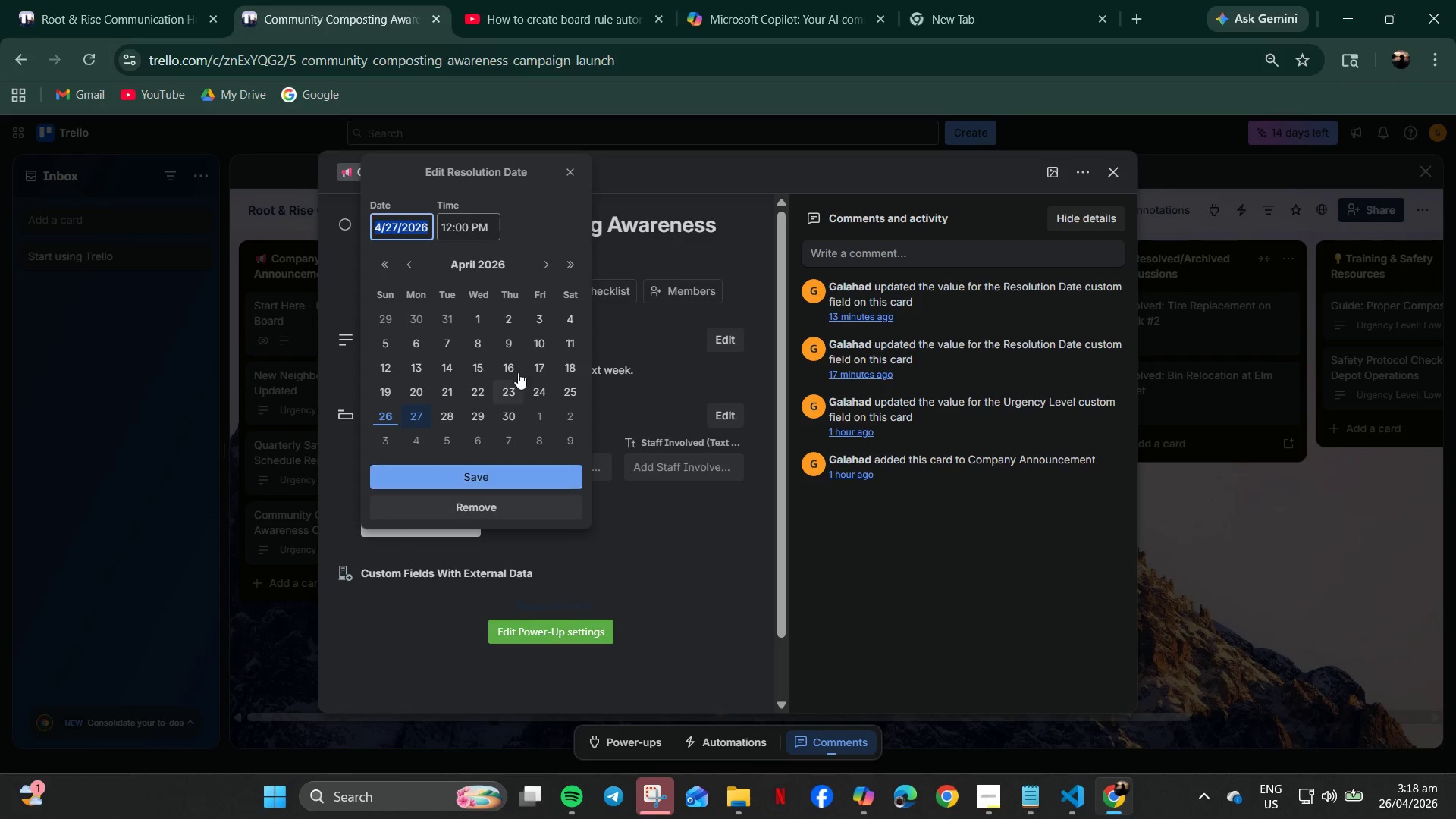 
left_click([547, 262])
 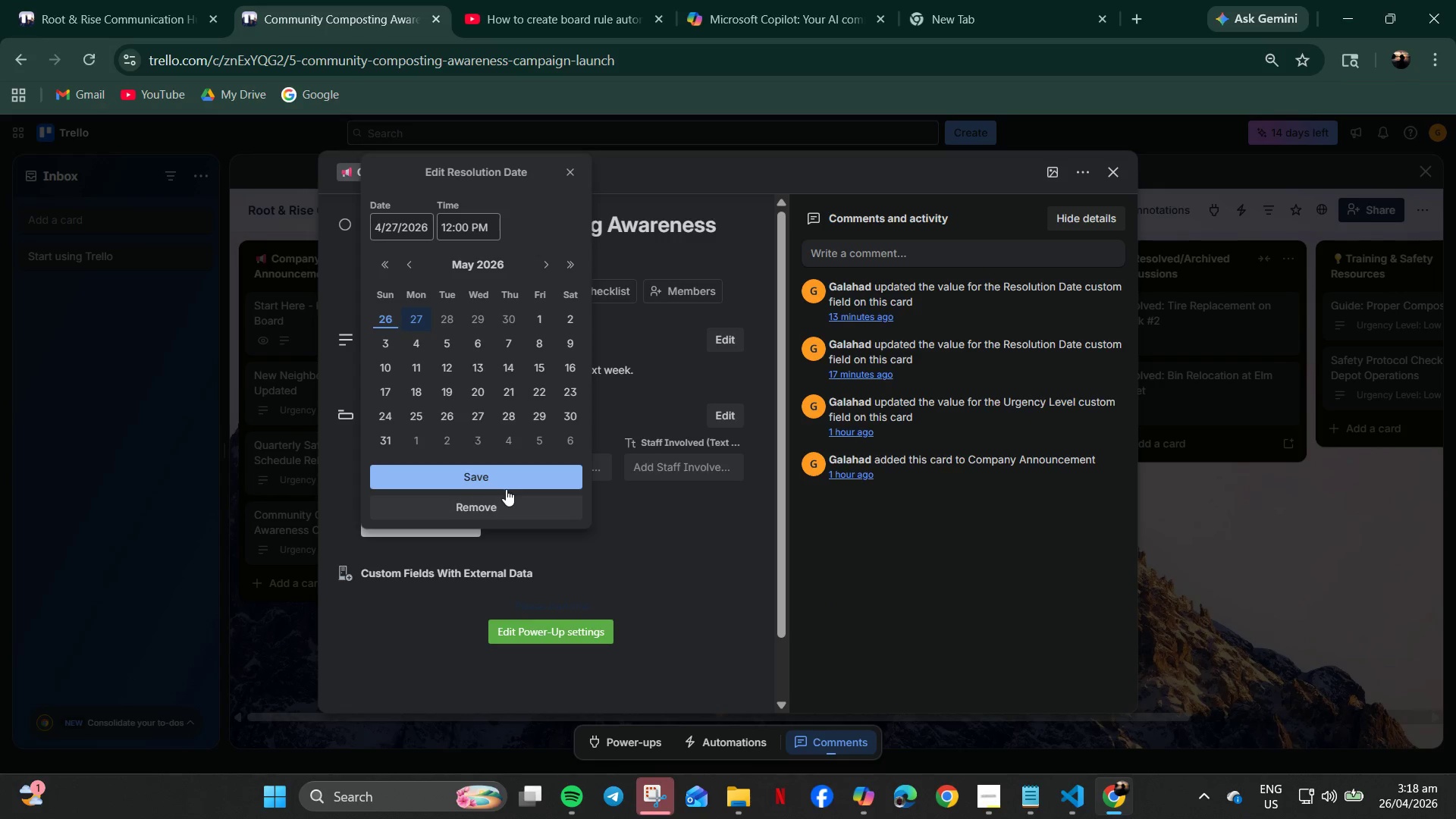 
left_click([488, 502])
 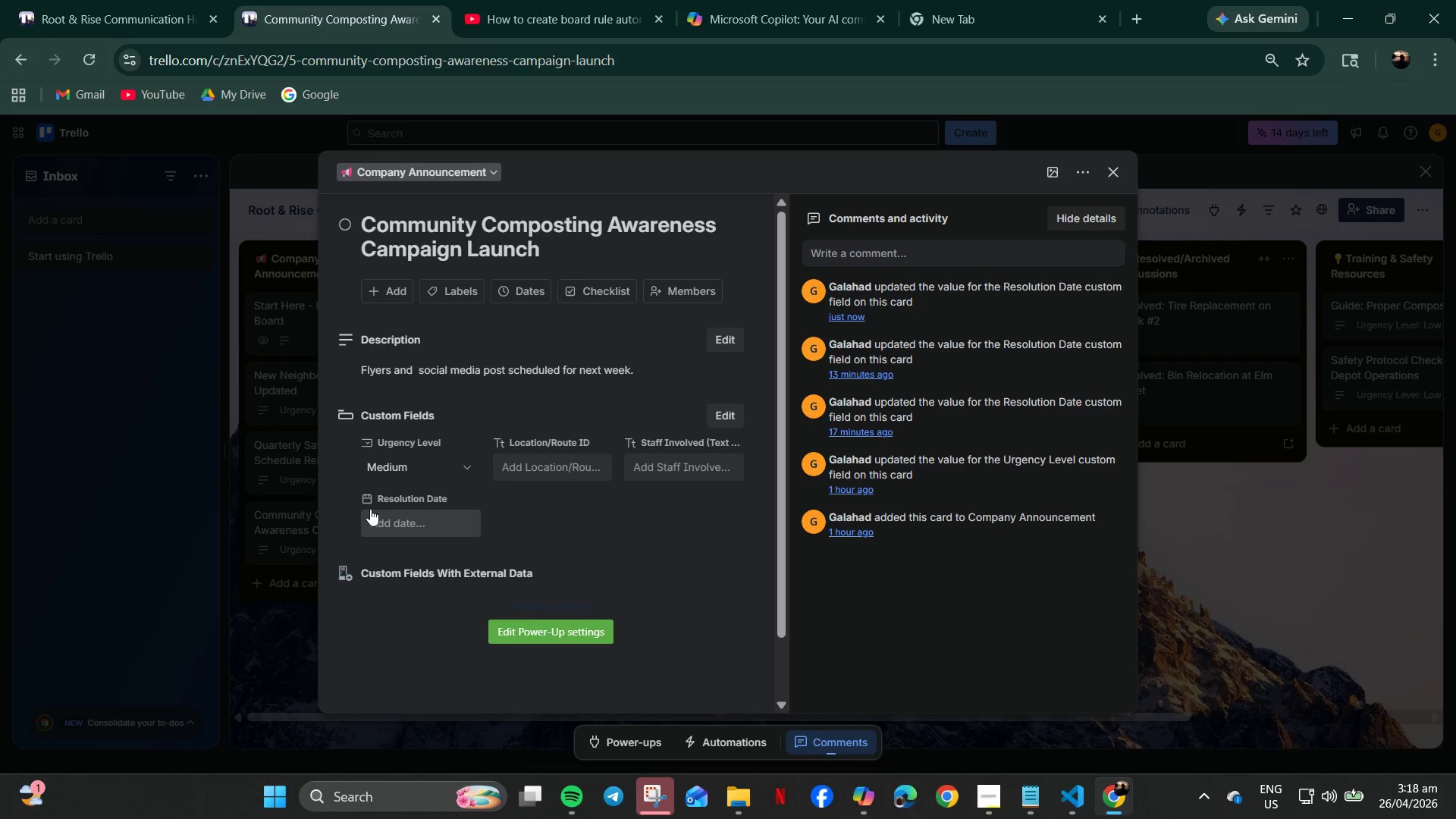 
wait(5.17)
 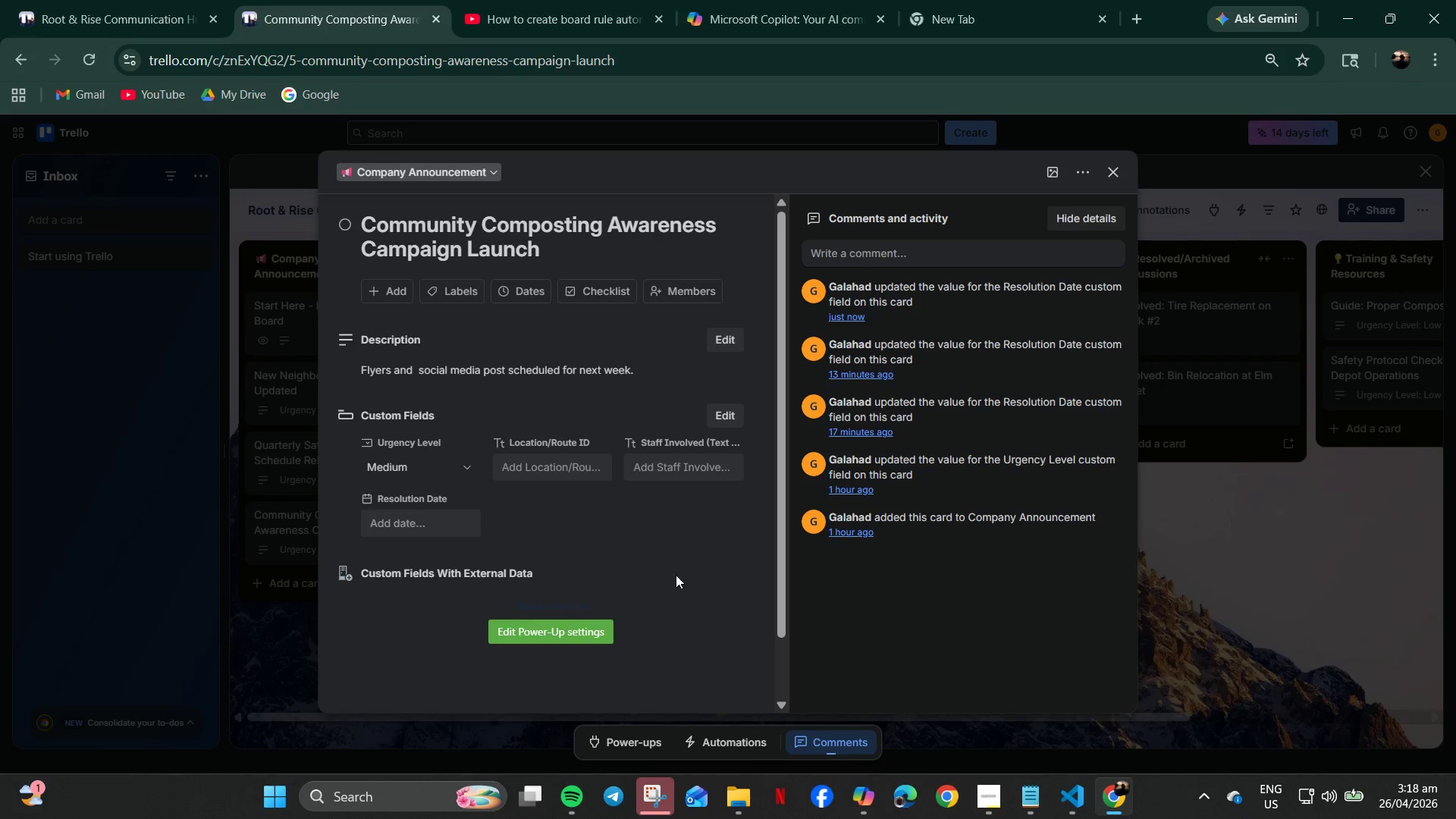 
left_click([735, 412])
 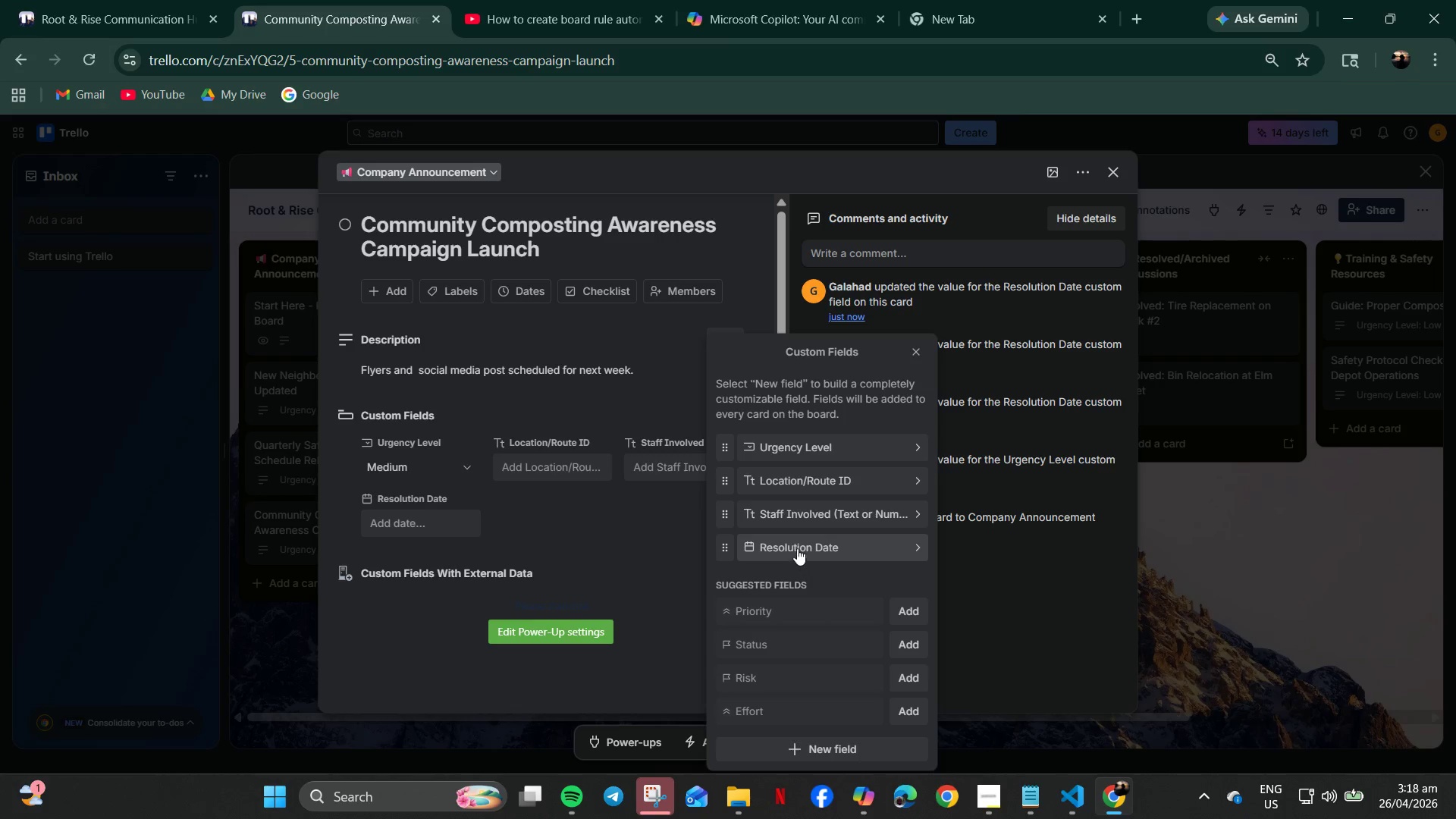 
left_click_drag(start_coordinate=[795, 545], to_coordinate=[800, 547])
 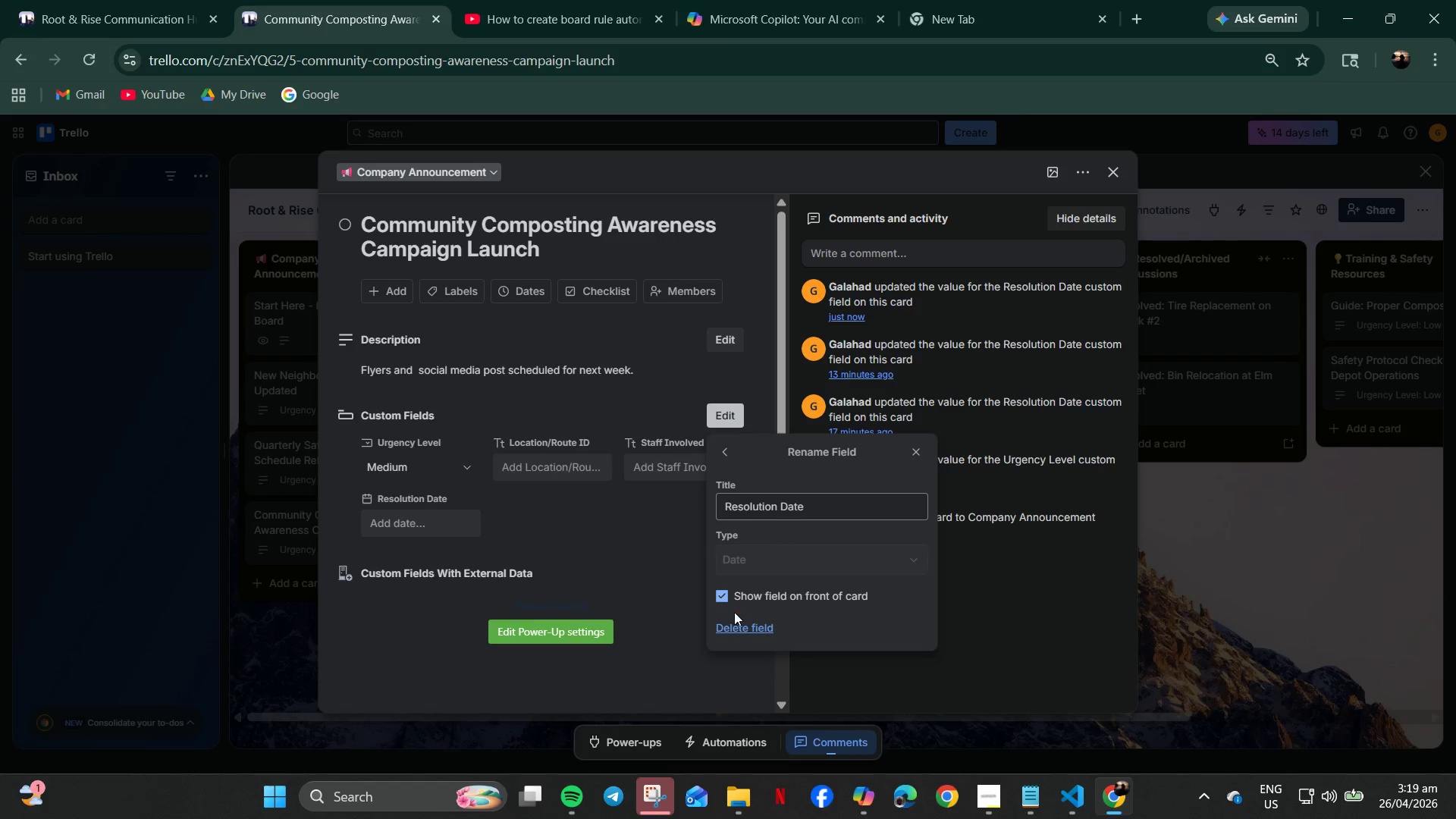 
left_click([736, 623])
 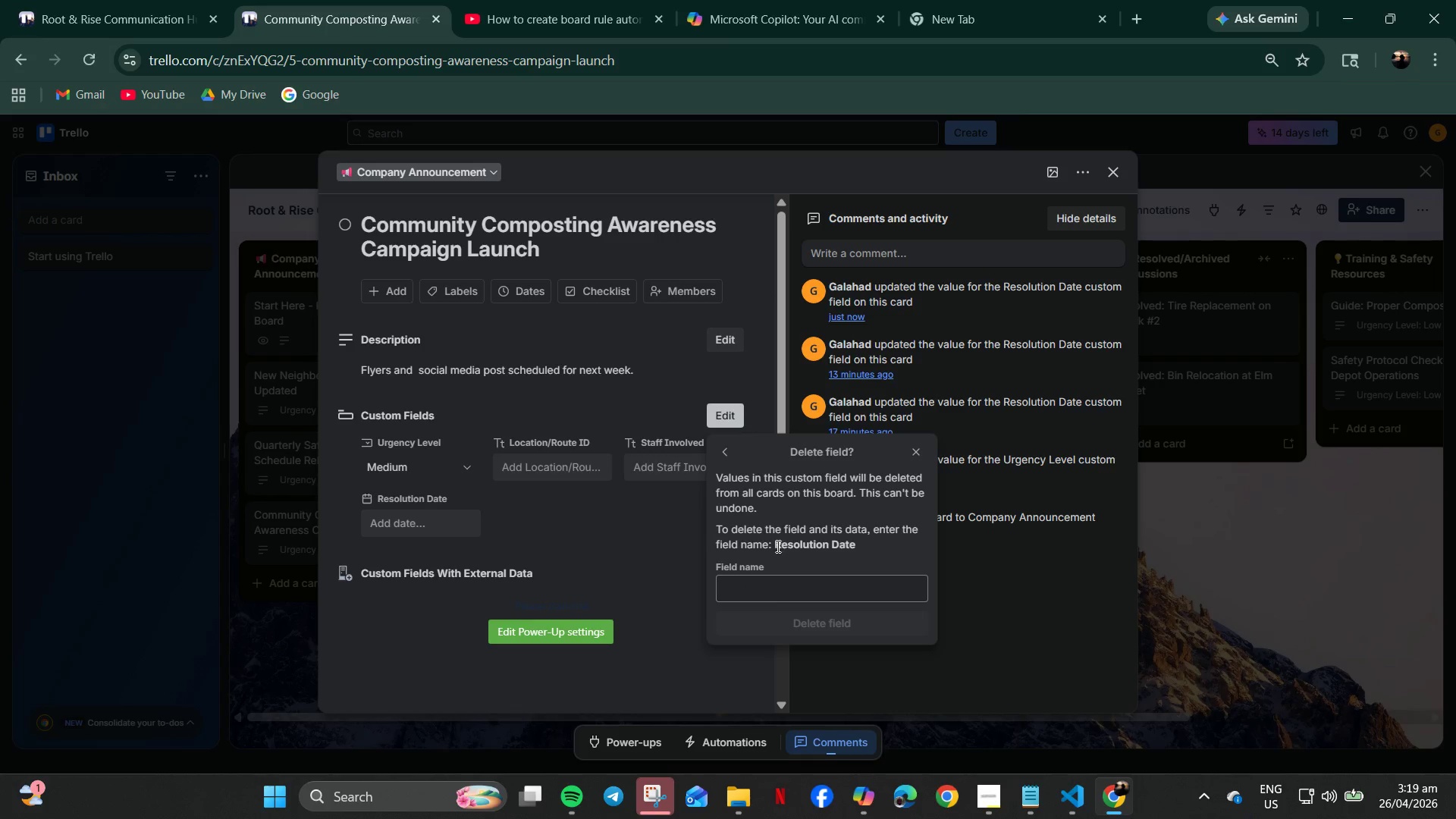 
left_click_drag(start_coordinate=[773, 546], to_coordinate=[864, 545])
 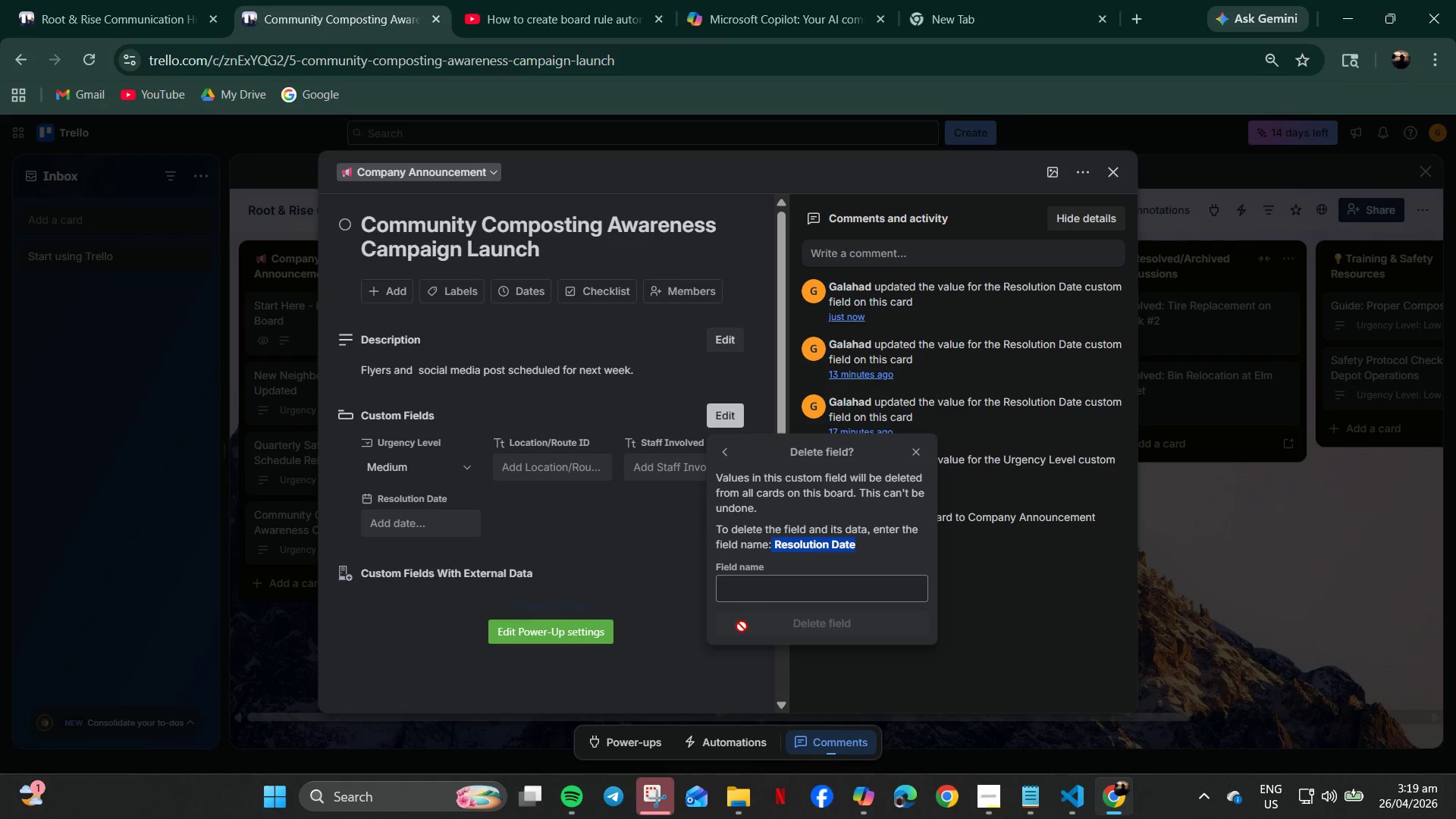 
key(Control+C)
 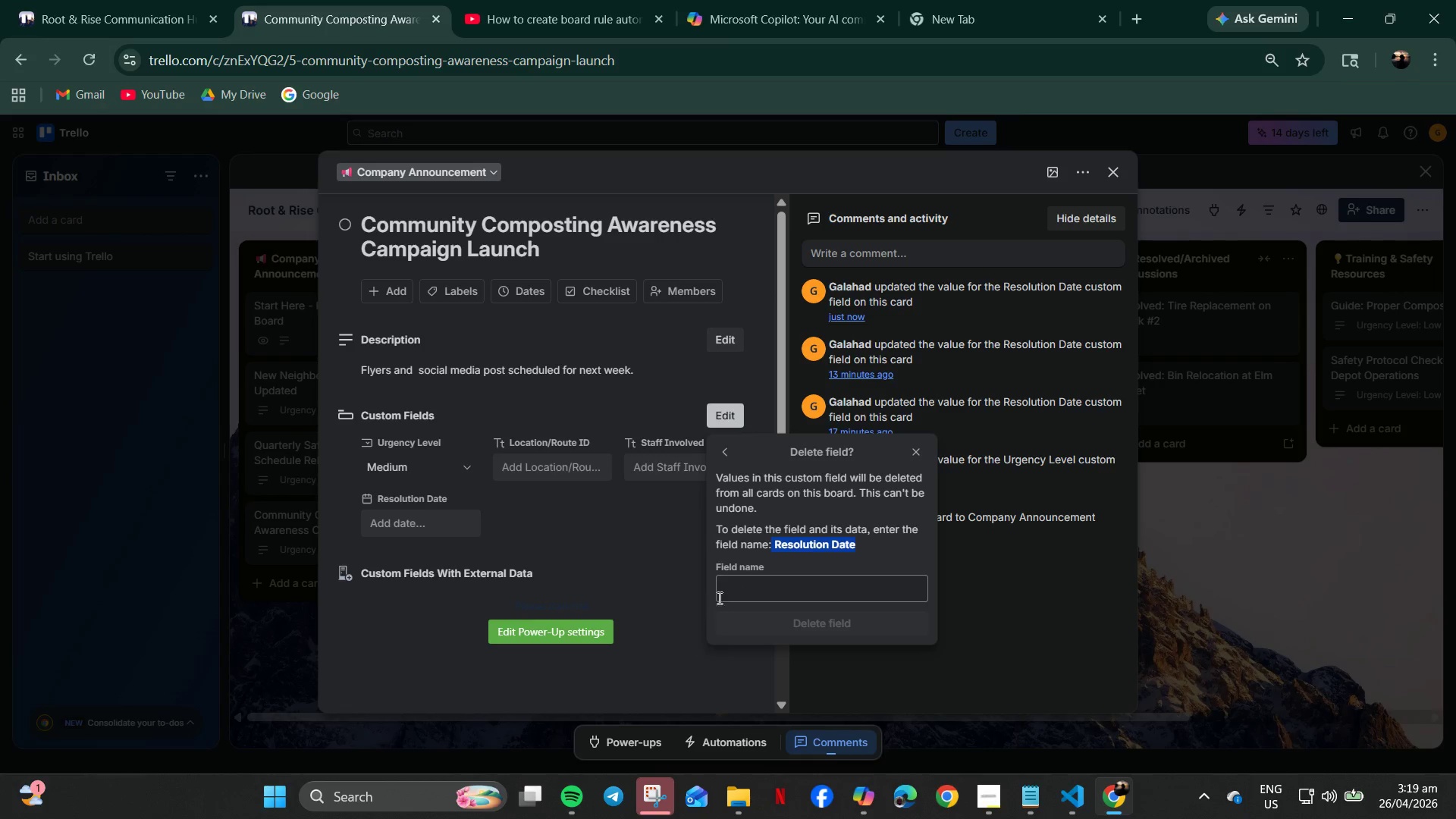 
left_click([736, 594])
 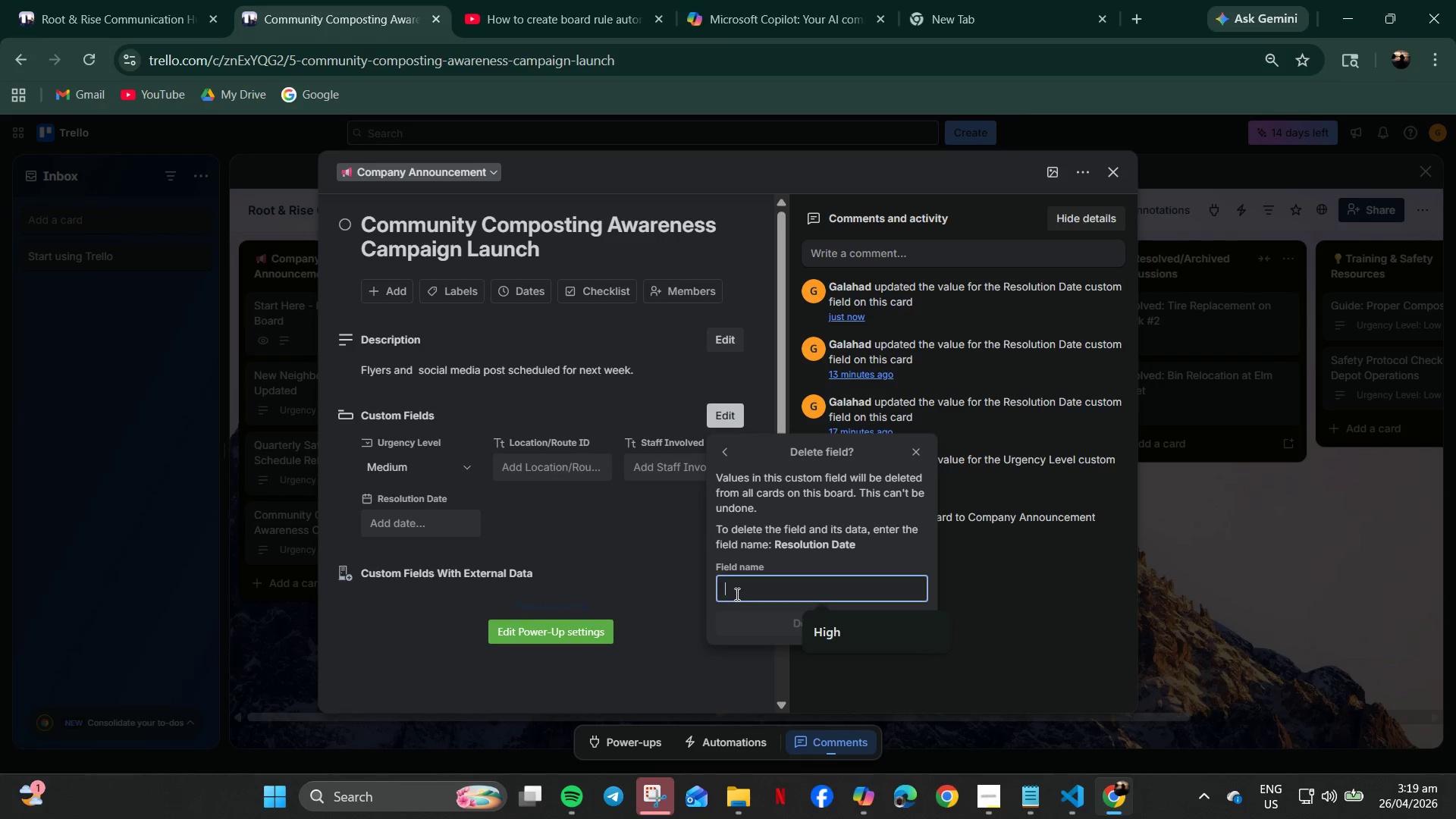 
key(Control+V)
 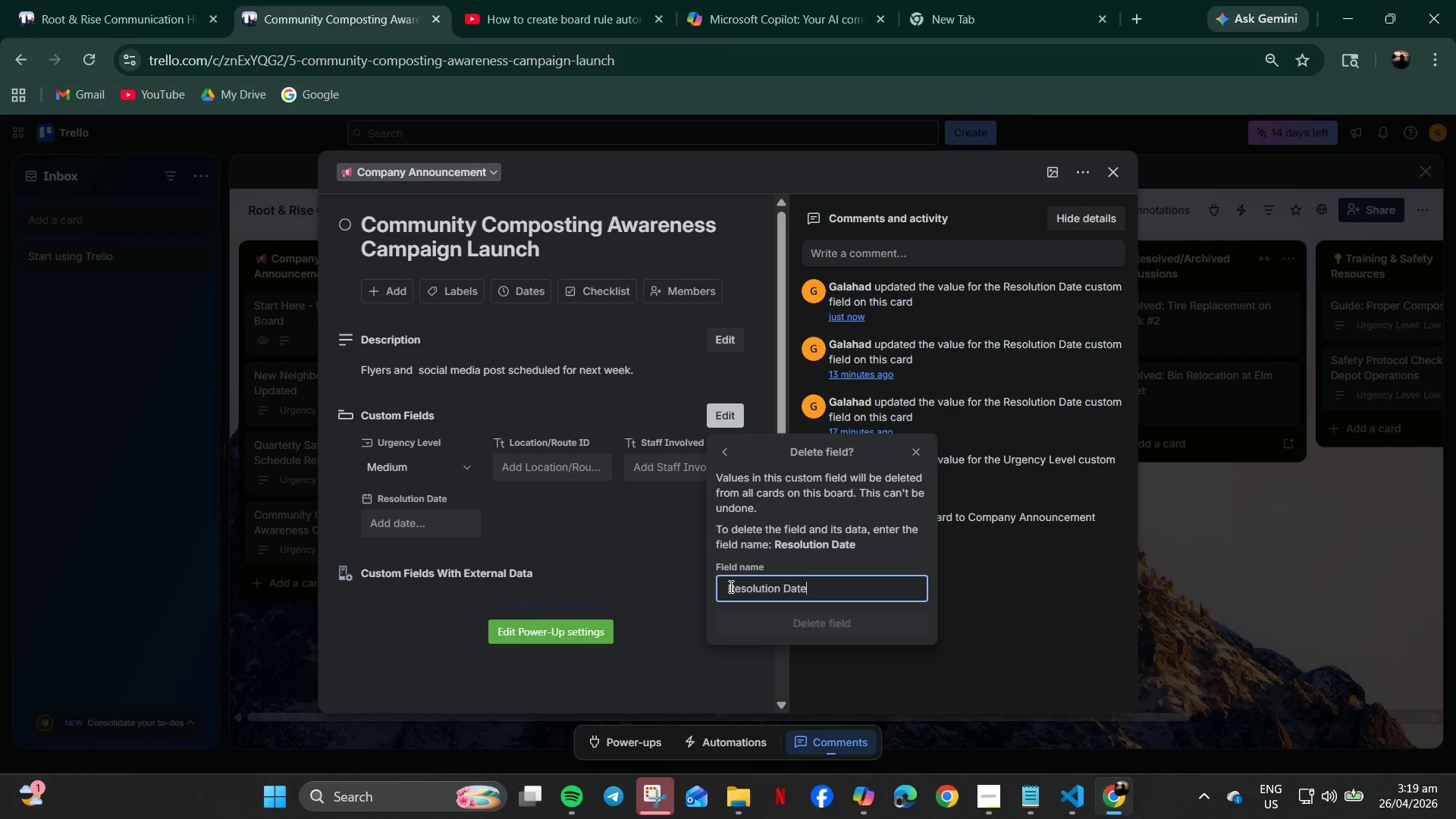 
left_click([726, 585])
 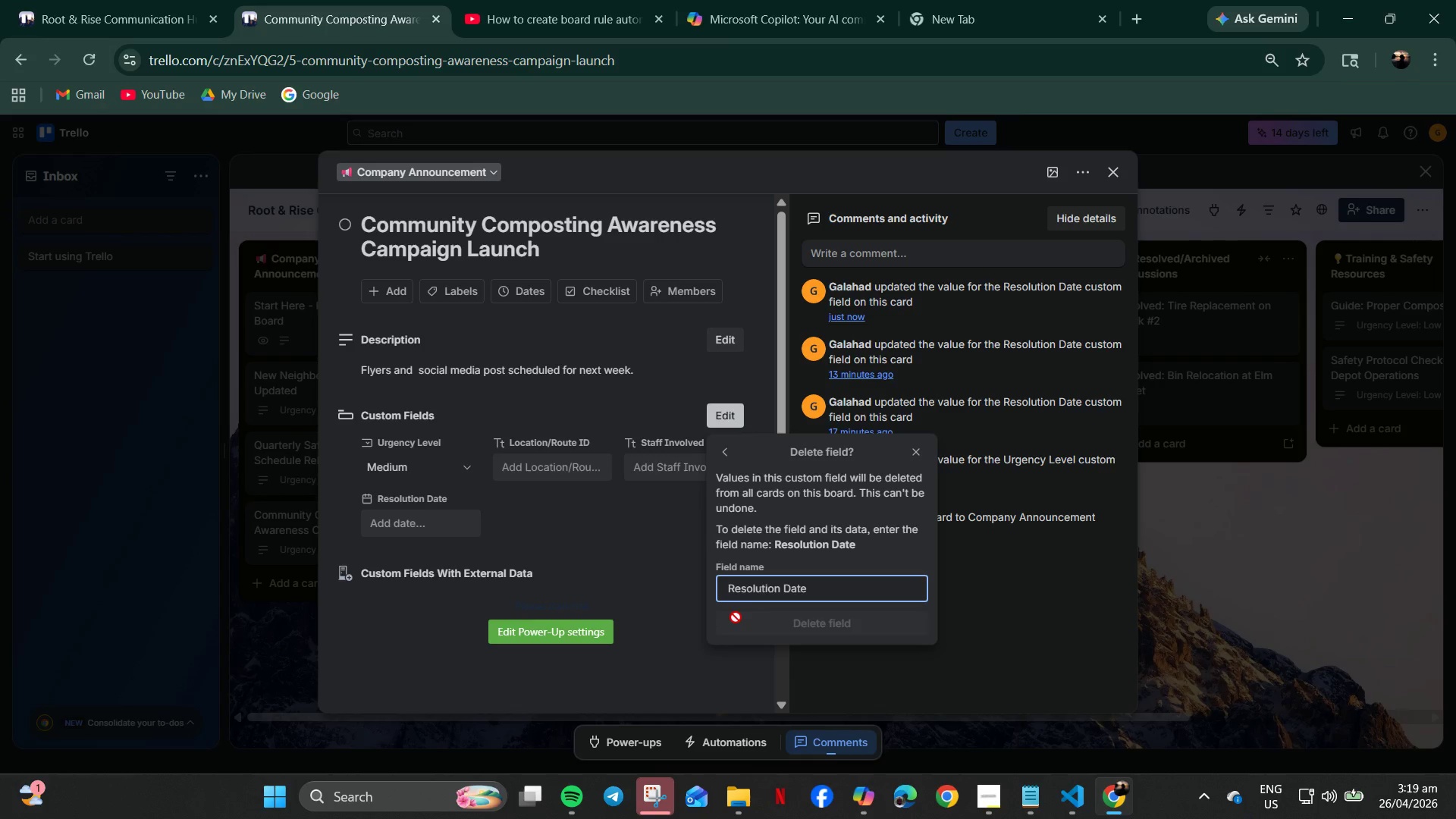 
key(Backspace)
 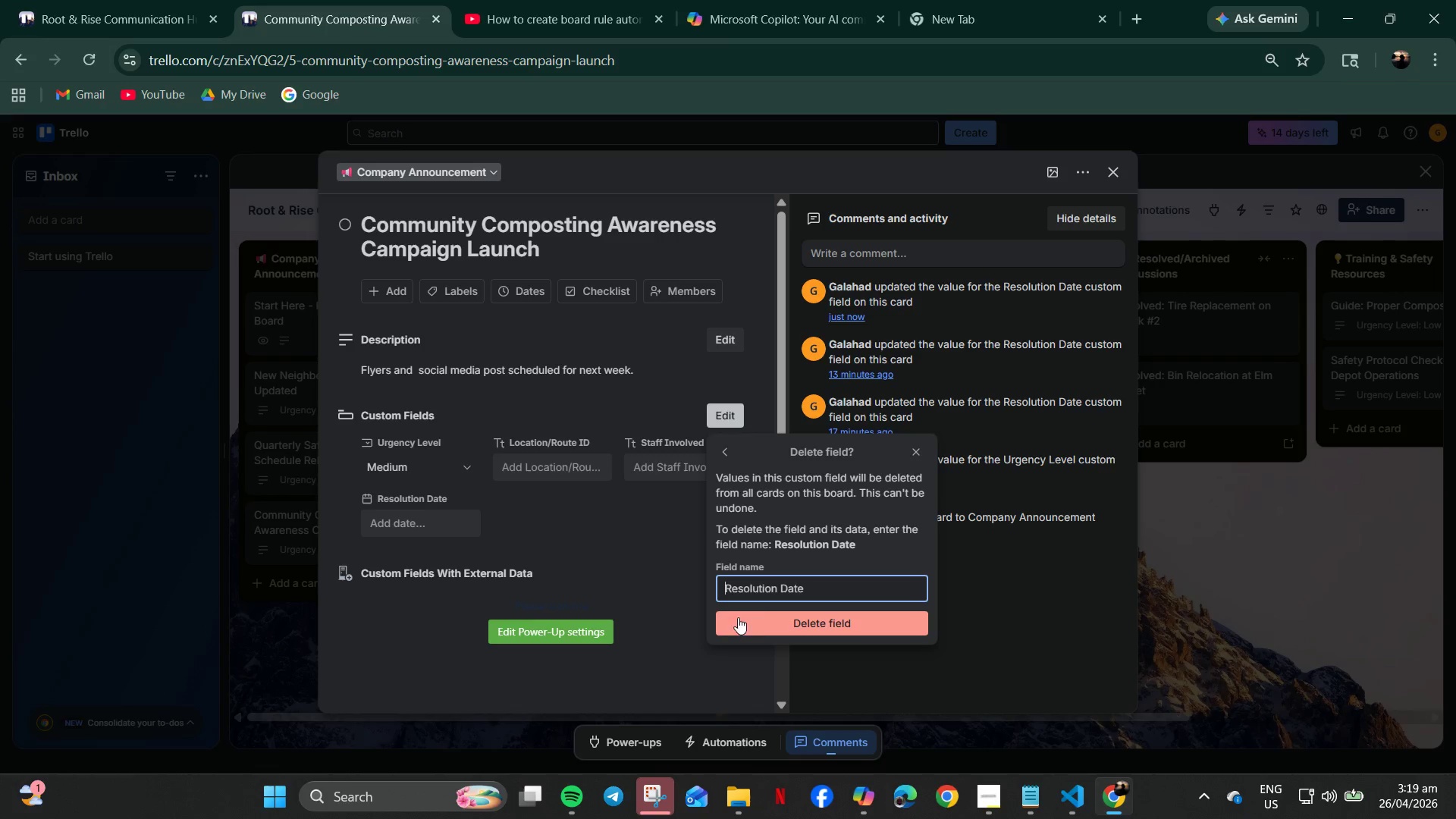 
key(Backspace)
 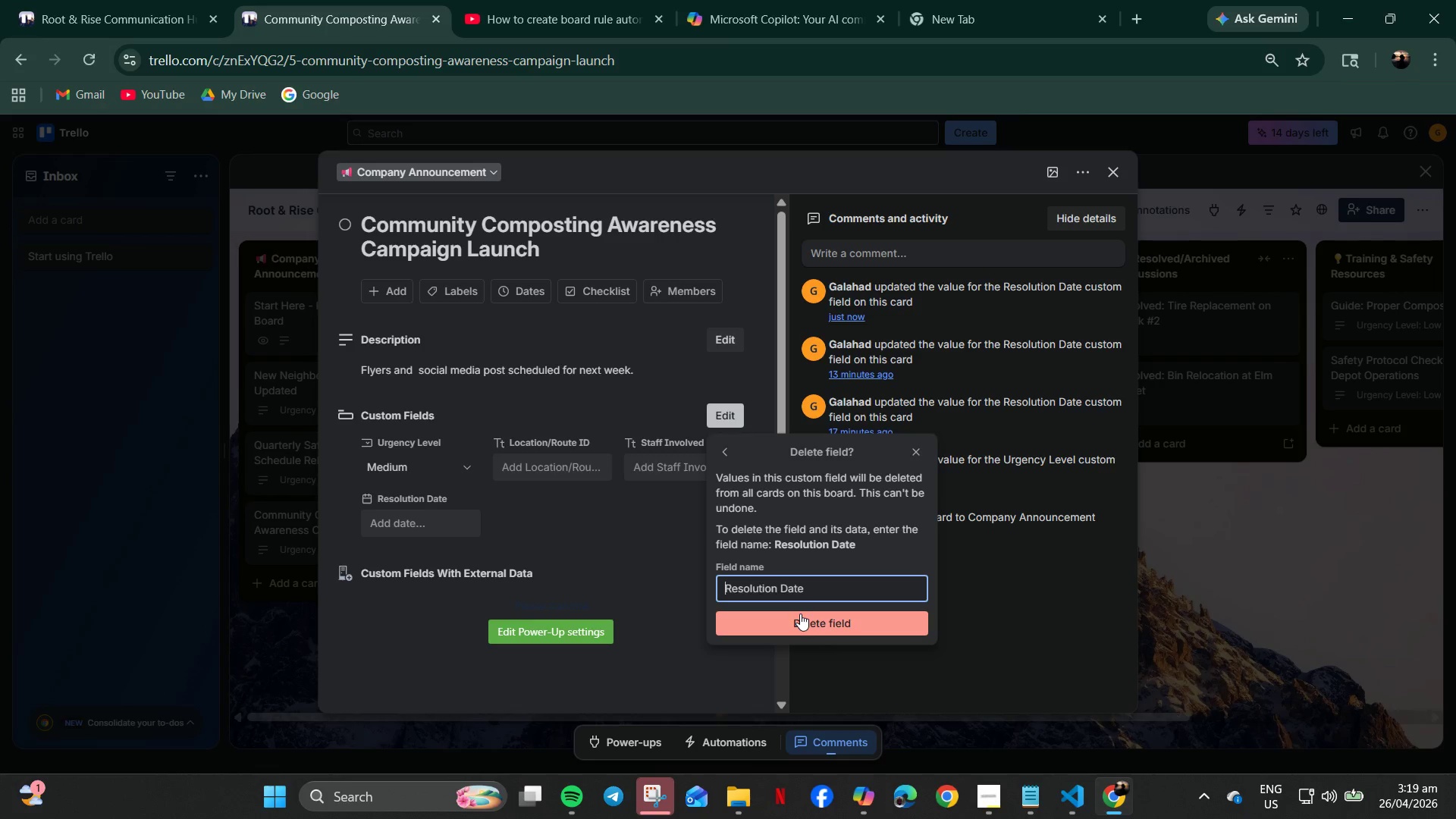 
left_click([802, 615])
 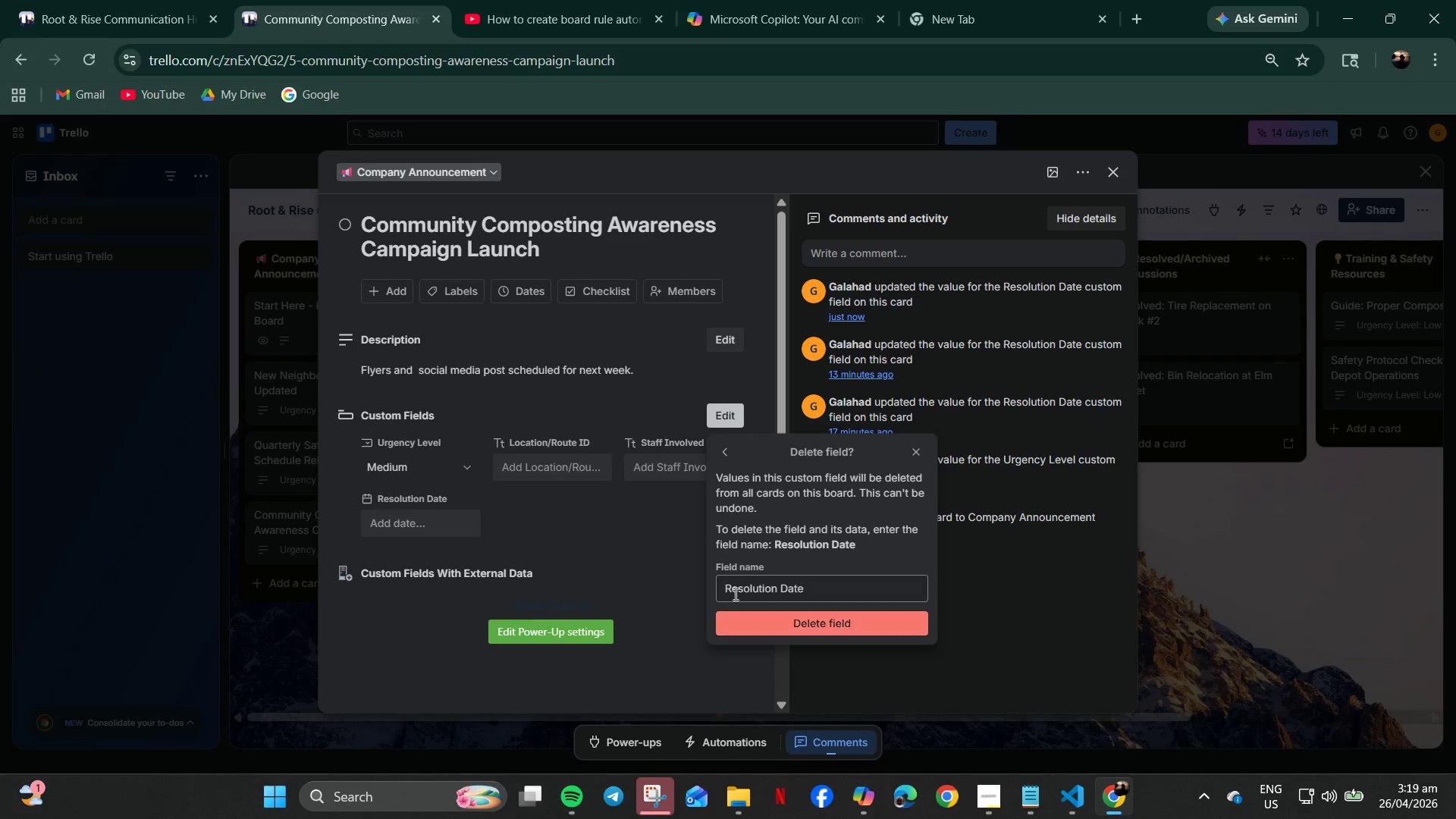 
mouse_move([734, 611])
 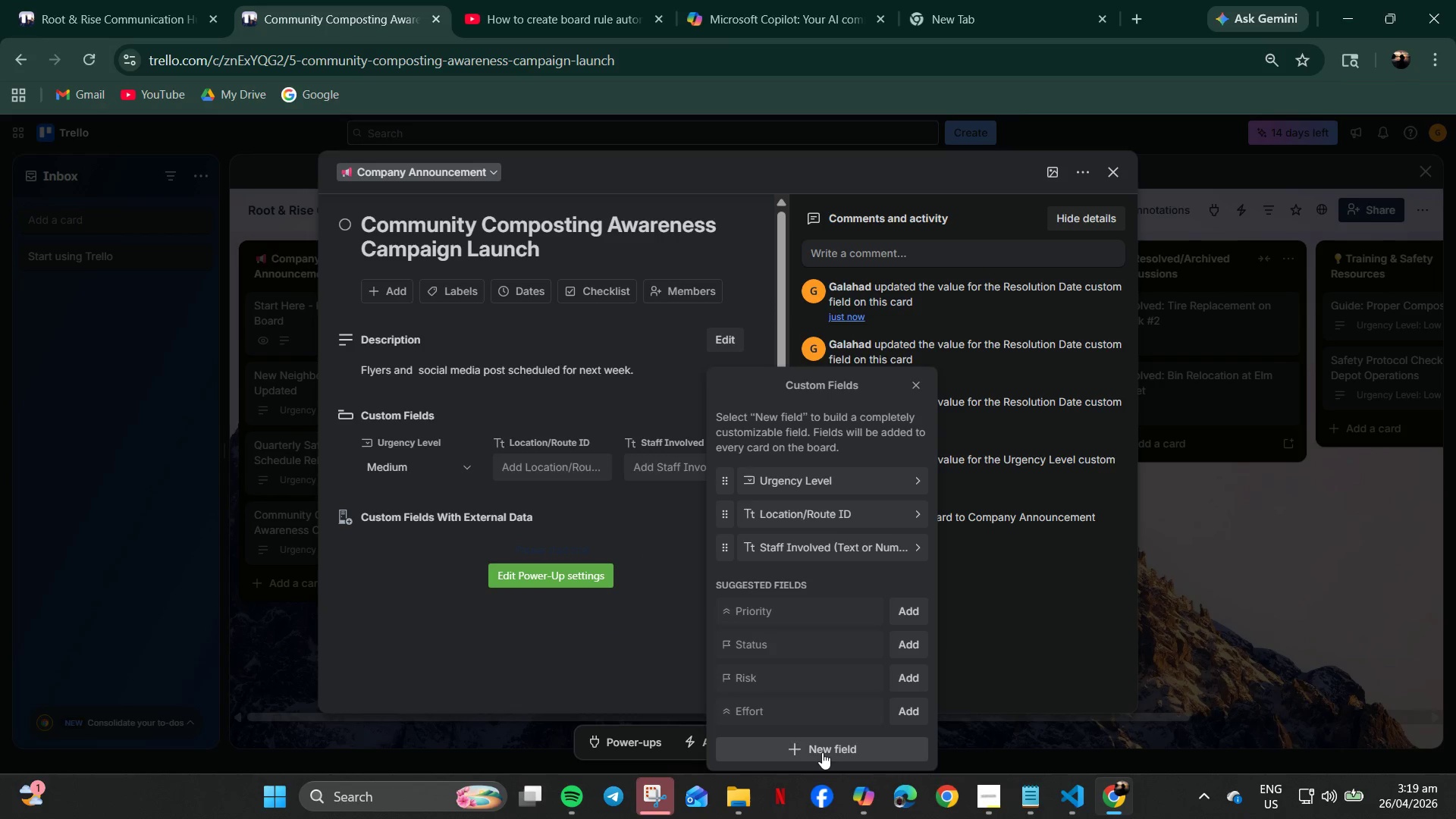 
left_click([822, 757])
 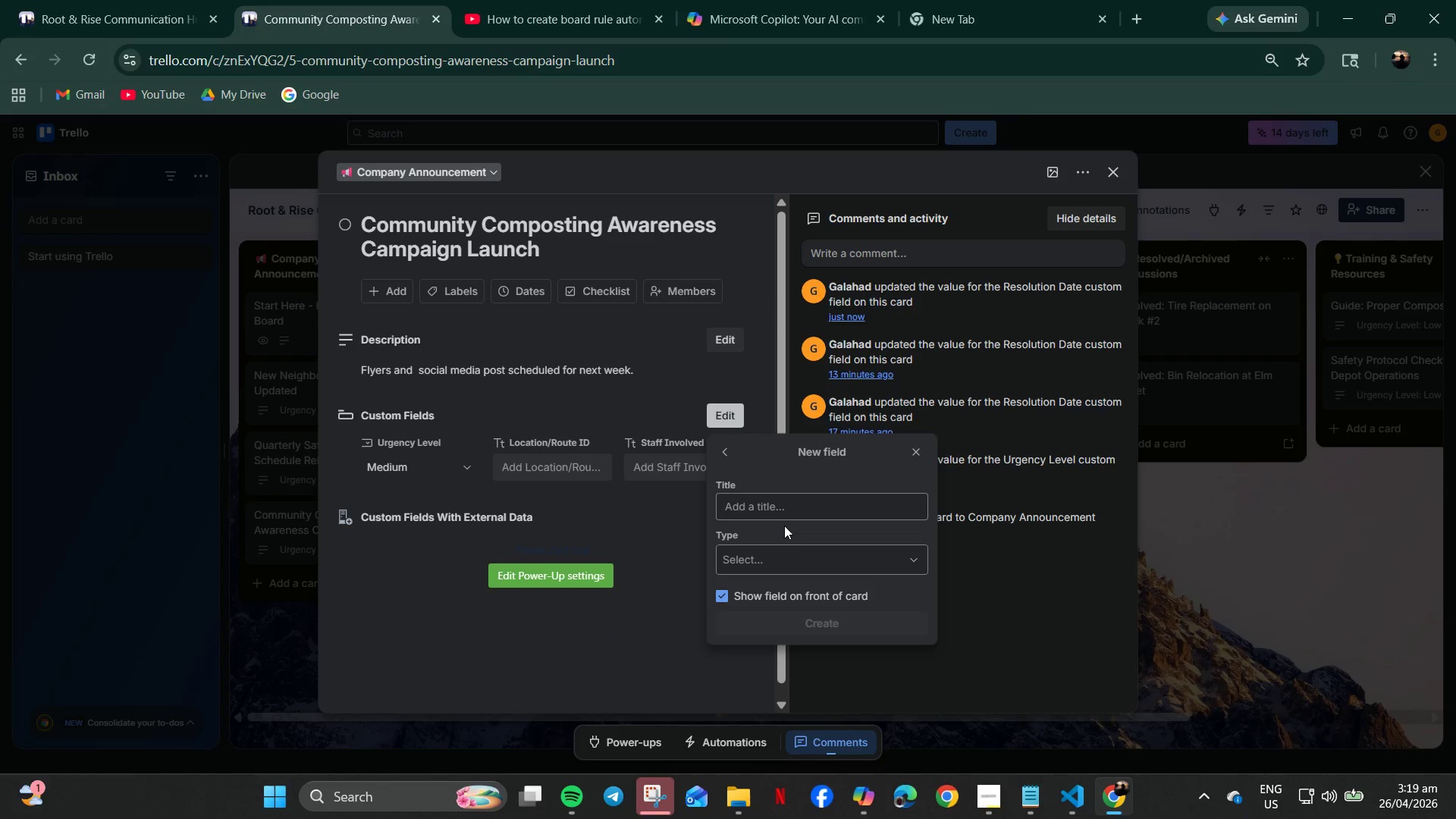 
left_click([775, 507])
 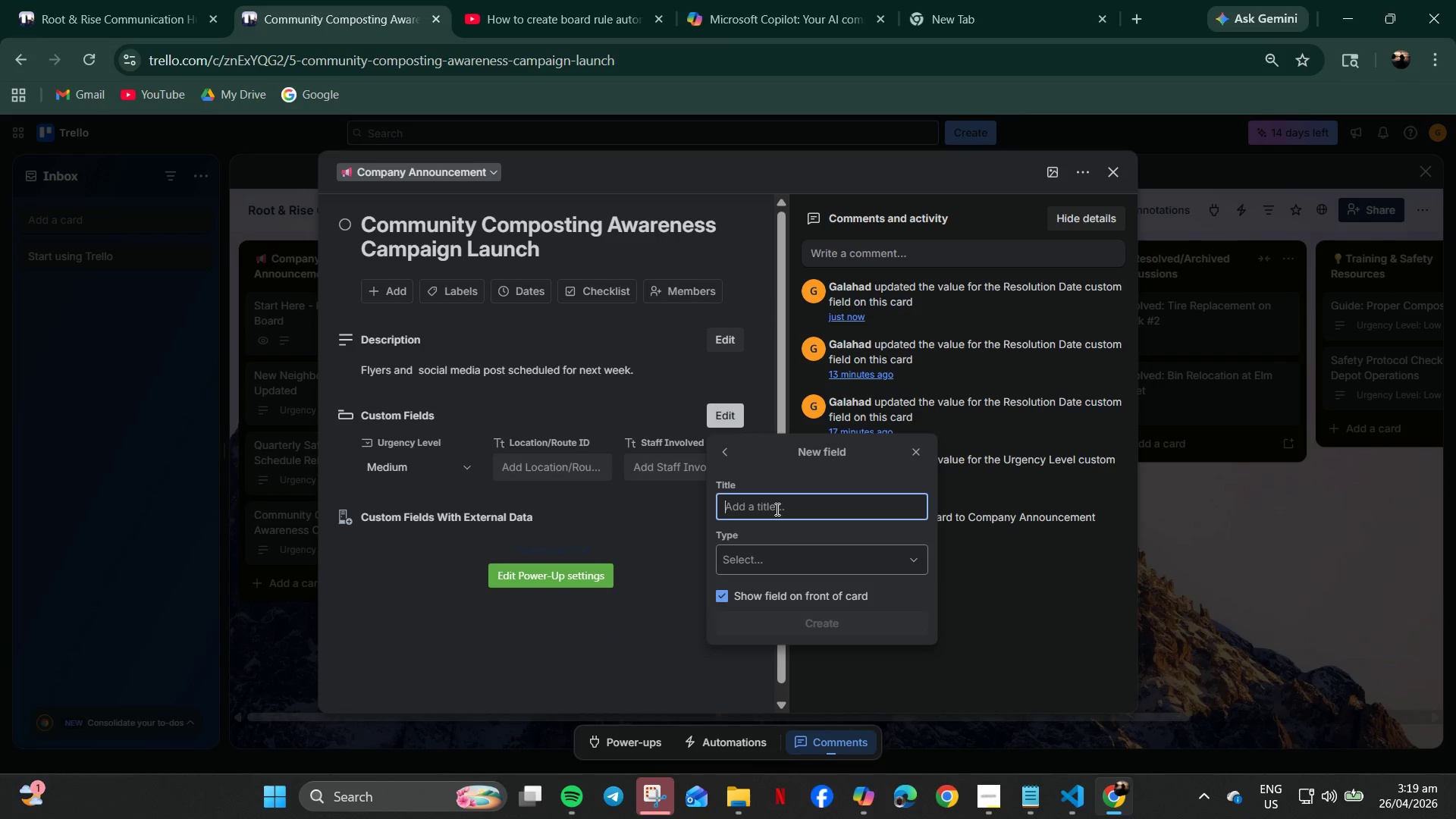 
type(Resolution Date)
 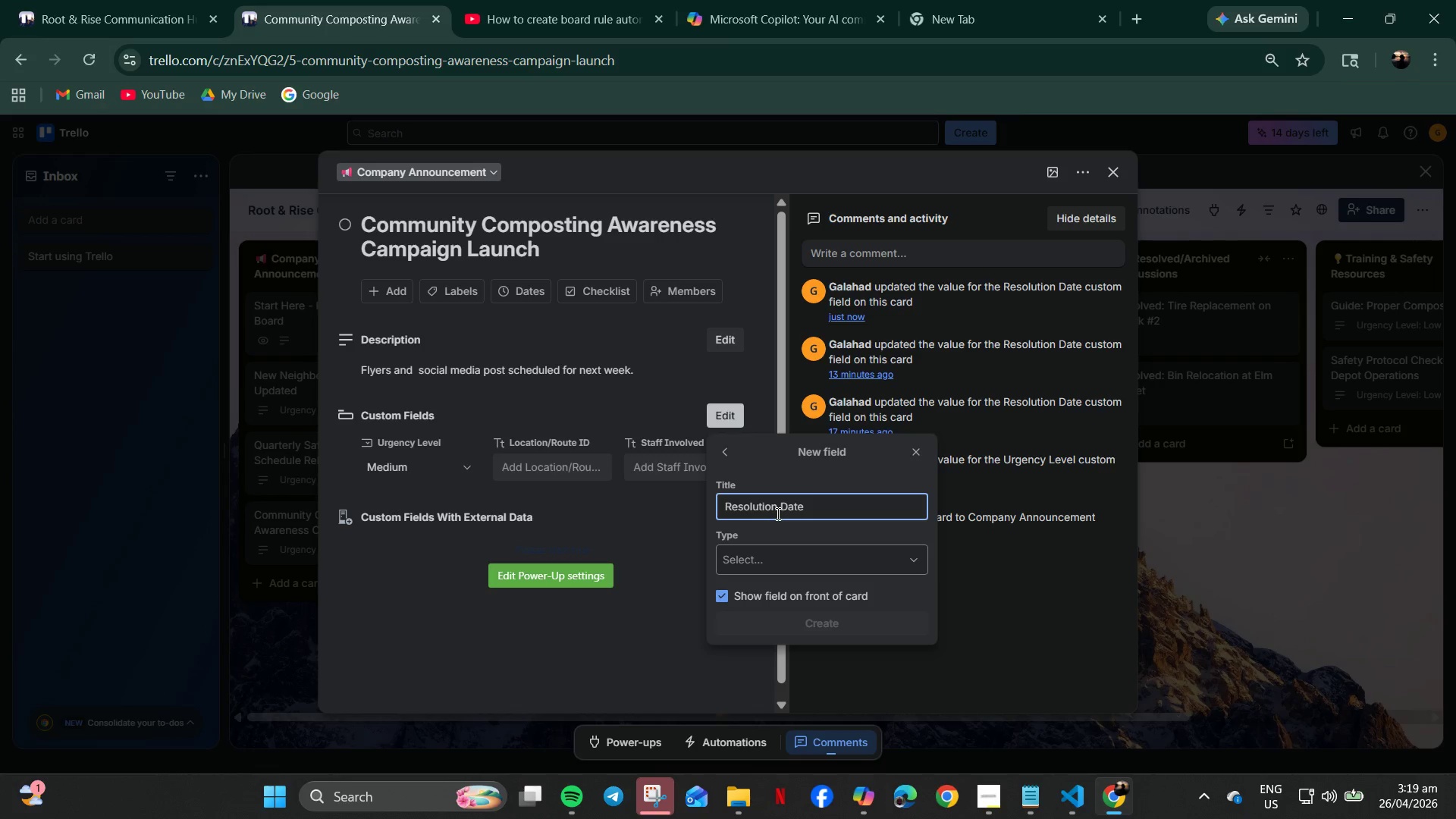 
left_click([758, 626])
 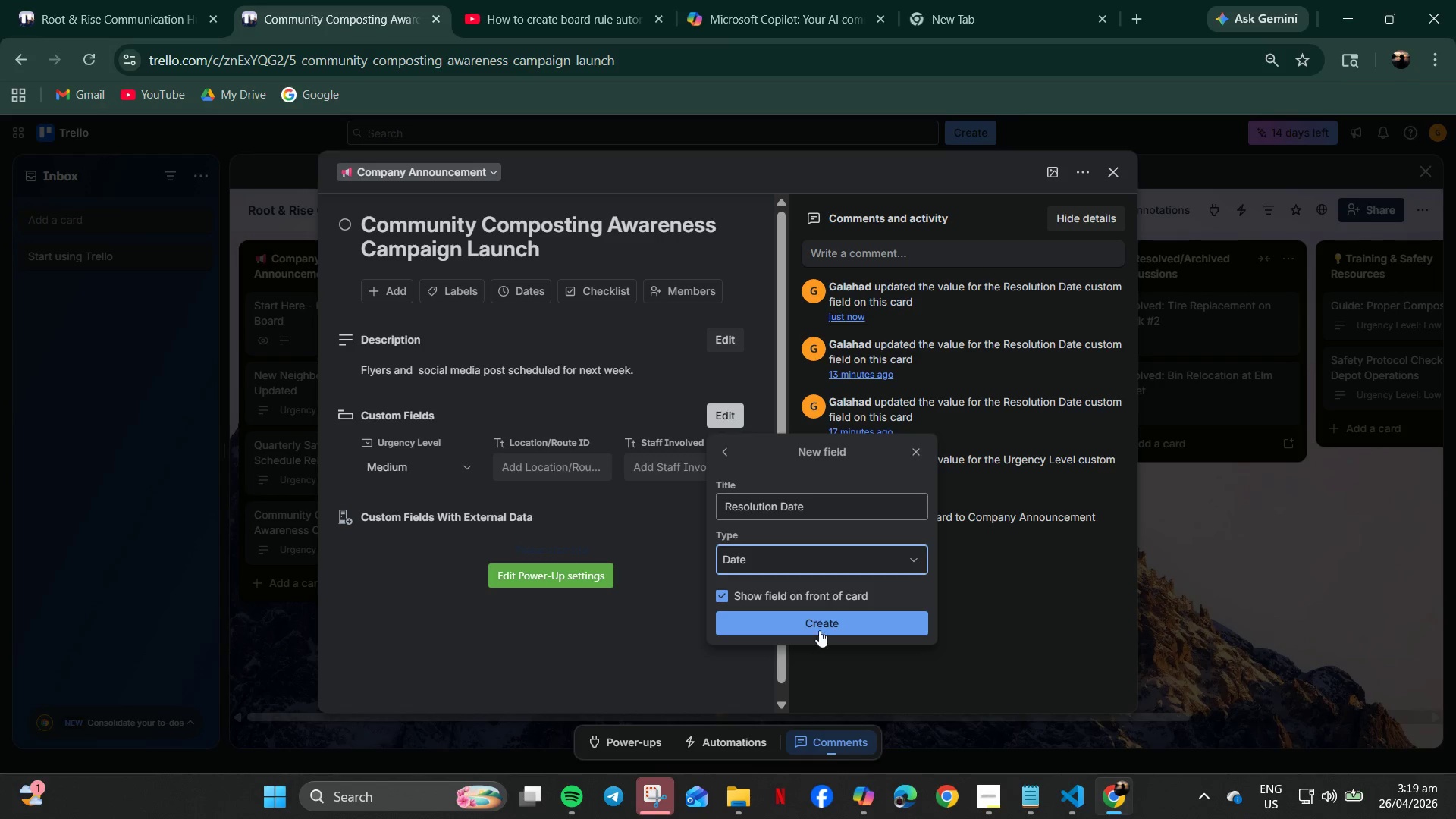 
left_click([821, 624])
 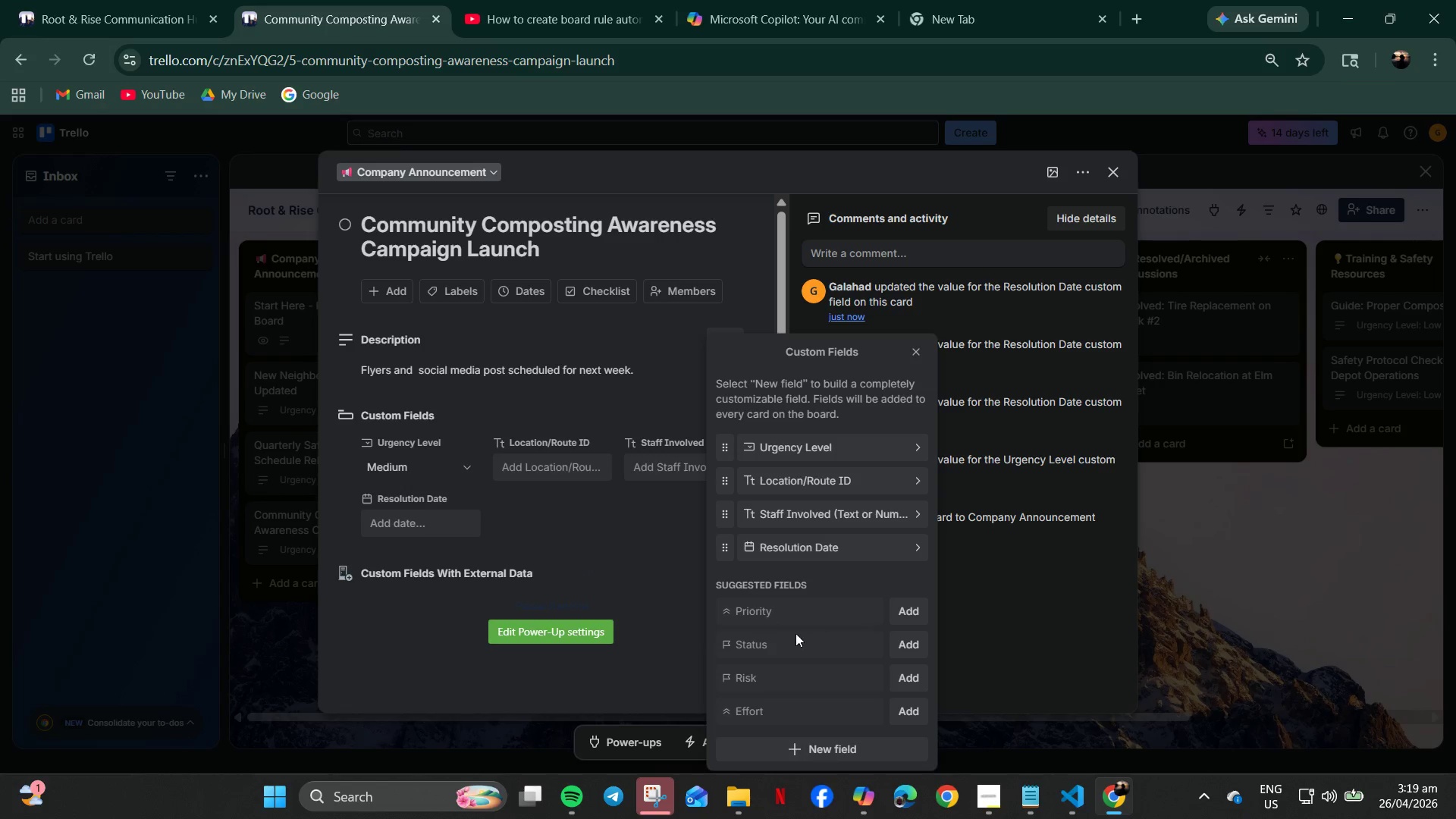 
left_click([645, 520])
 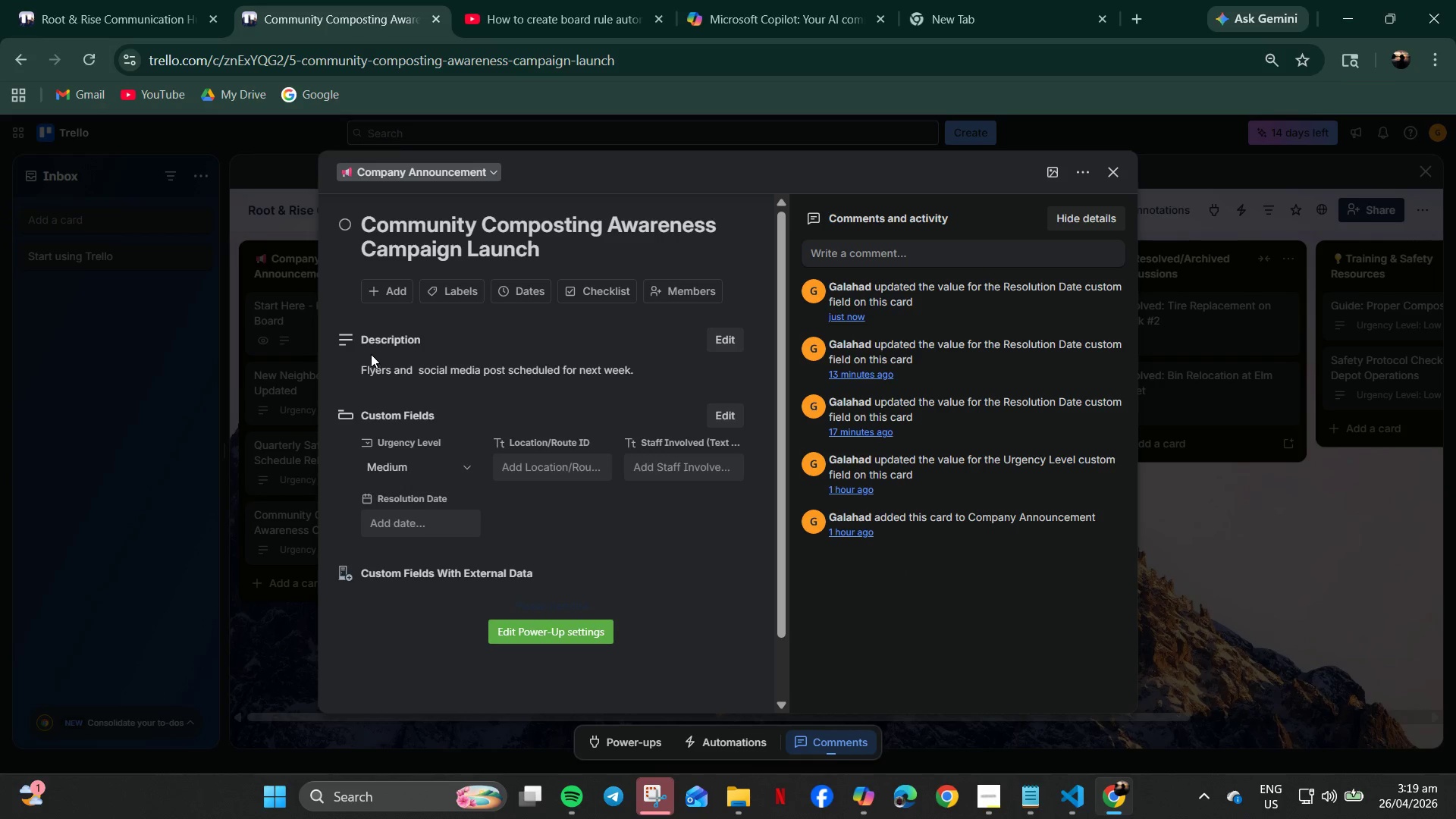 
scroll: coordinate [795, 635], scroll_direction: down, amount: 4.0
 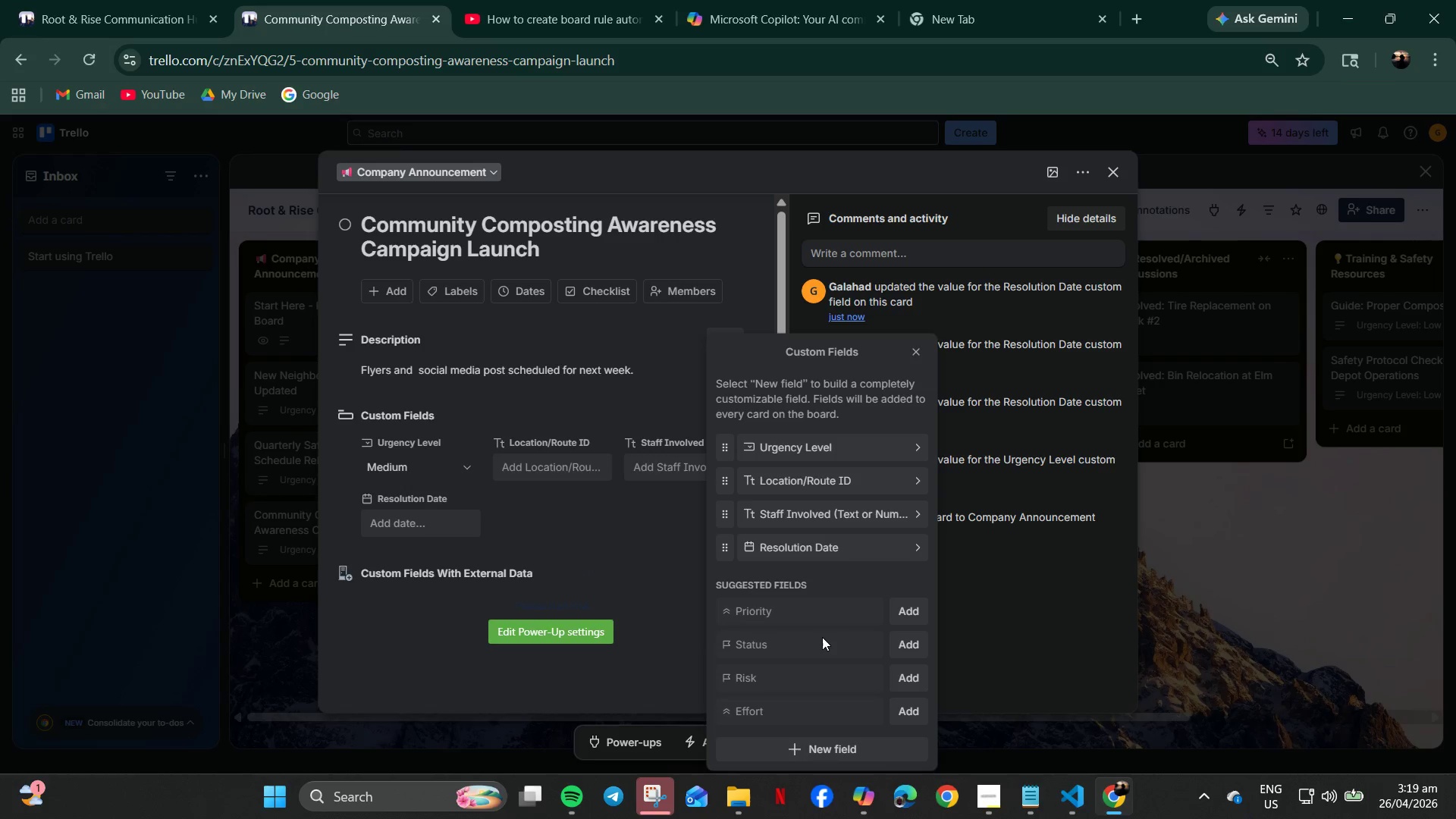 
scroll: coordinate [830, 625], scroll_direction: up, amount: 2.0
 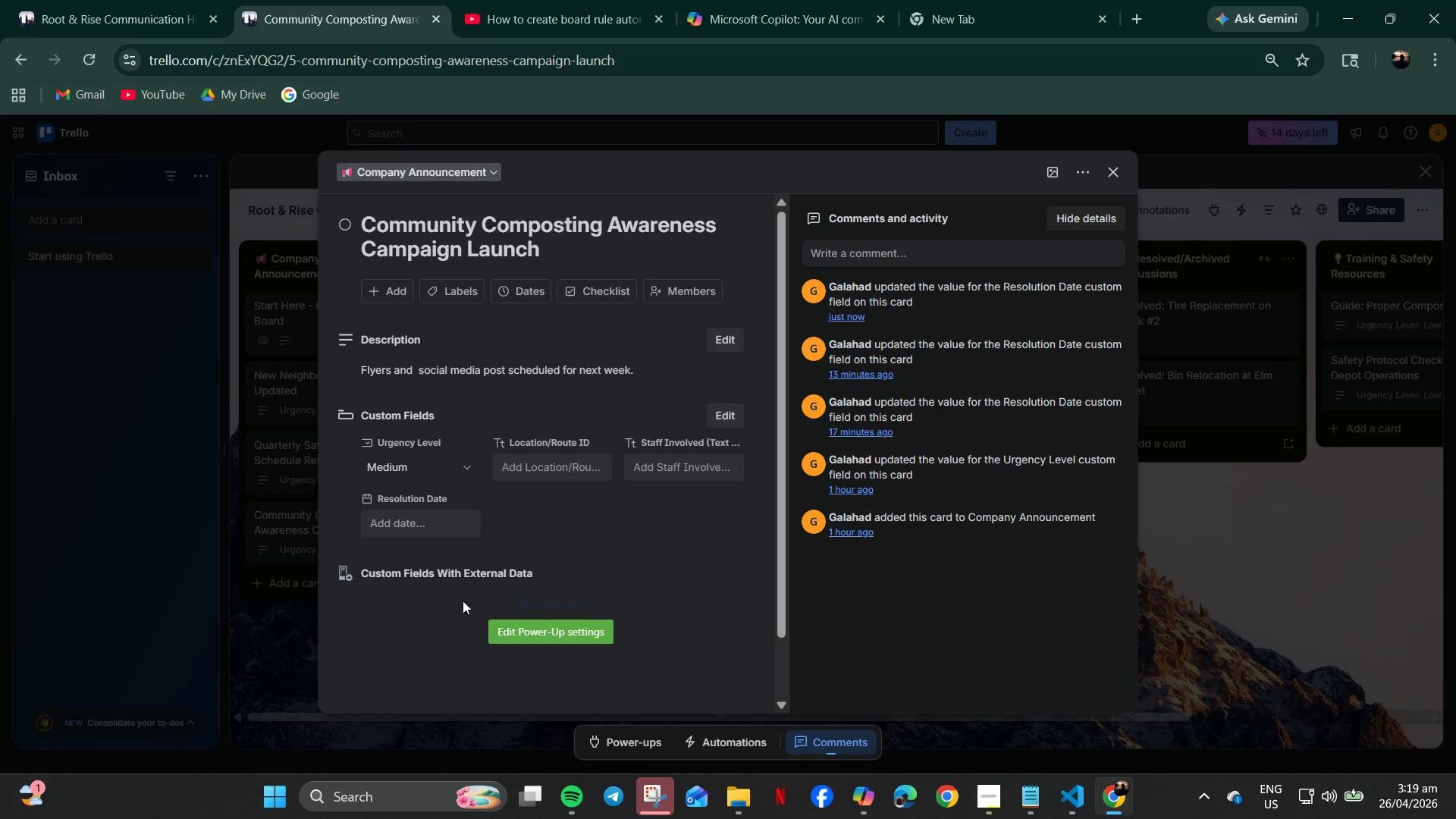 
scroll: coordinate [557, 602], scroll_direction: down, amount: 8.0
 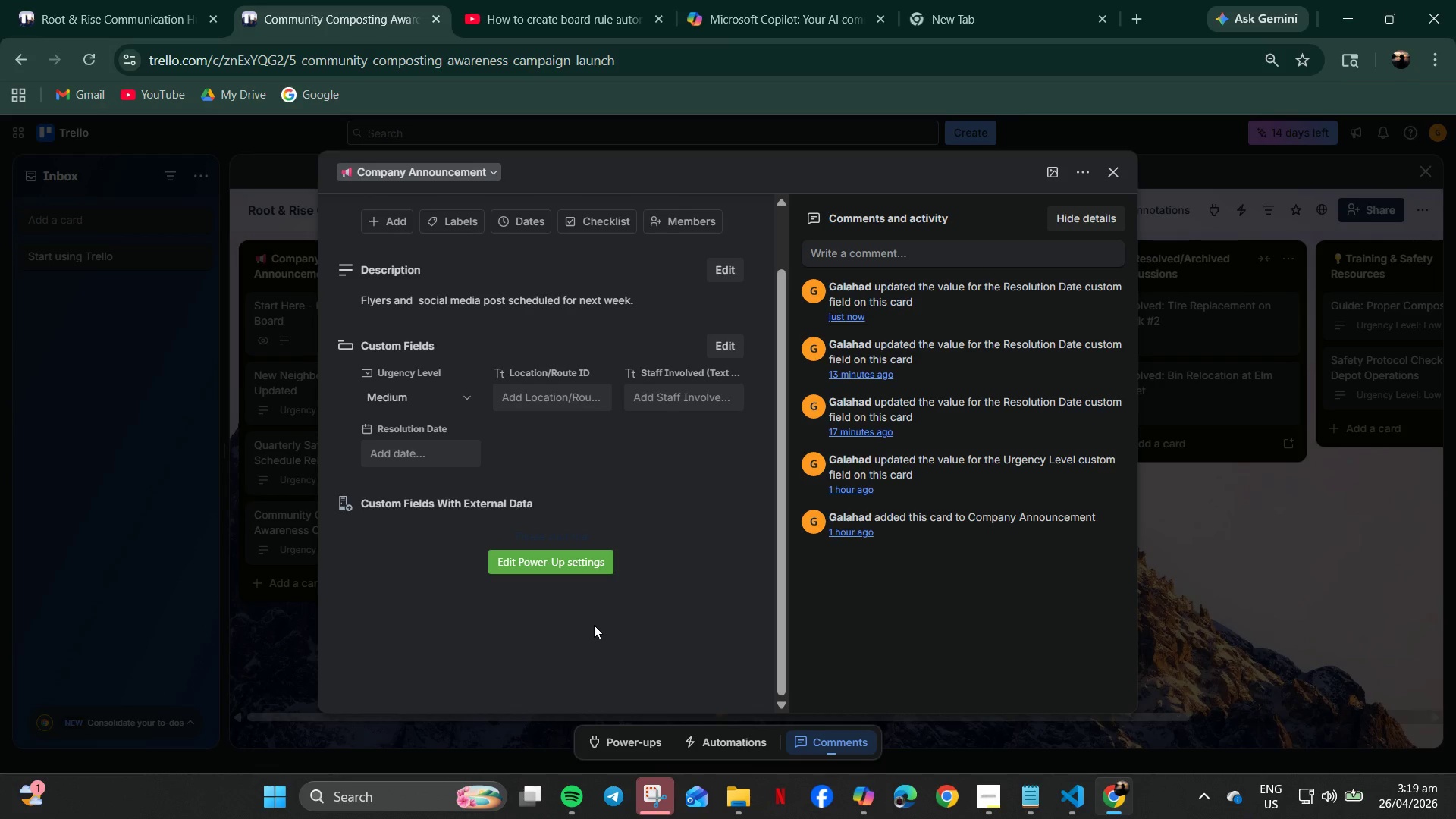 
scroll: coordinate [639, 632], scroll_direction: up, amount: 8.0
 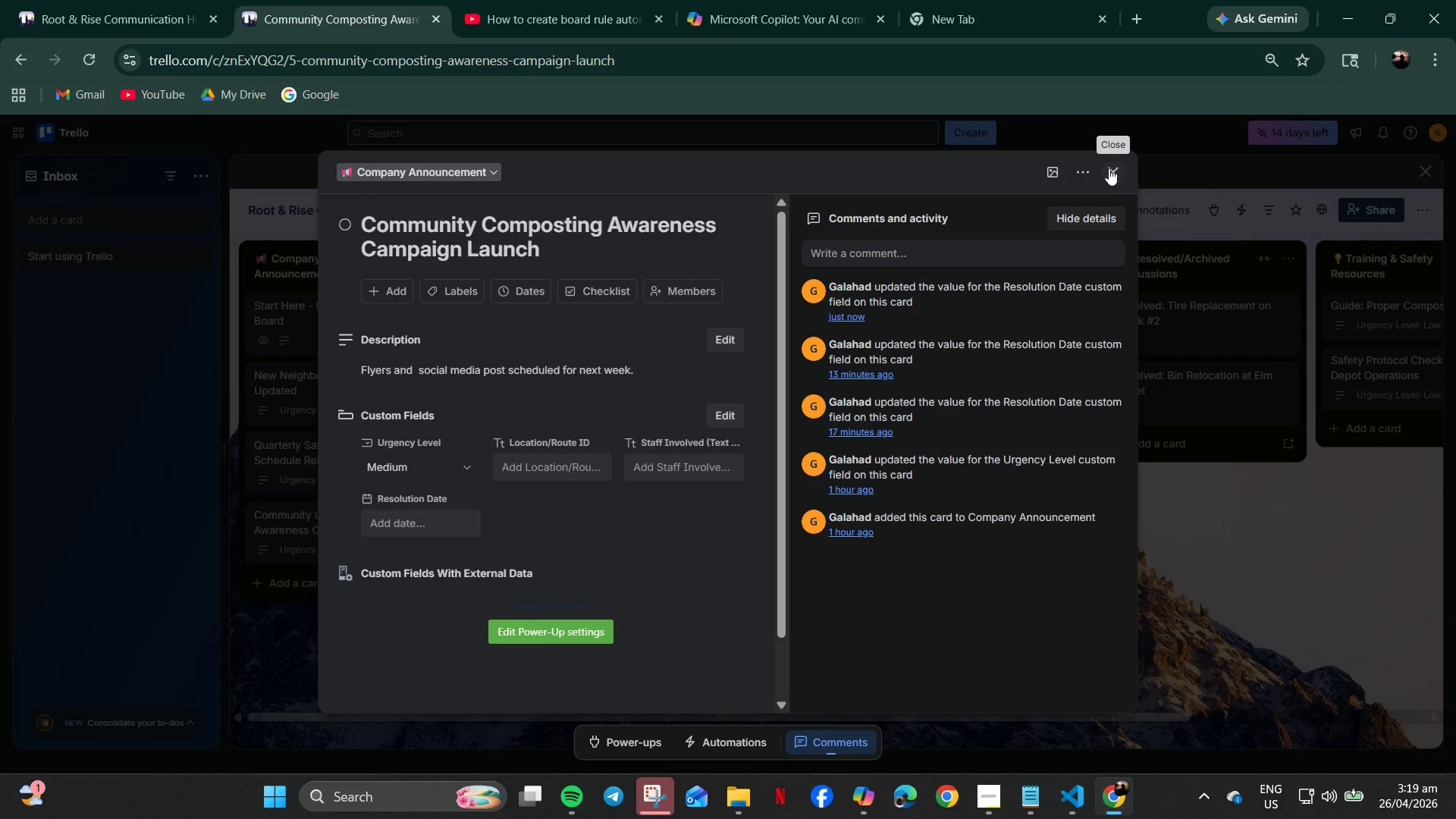 
left_click([1110, 174])
 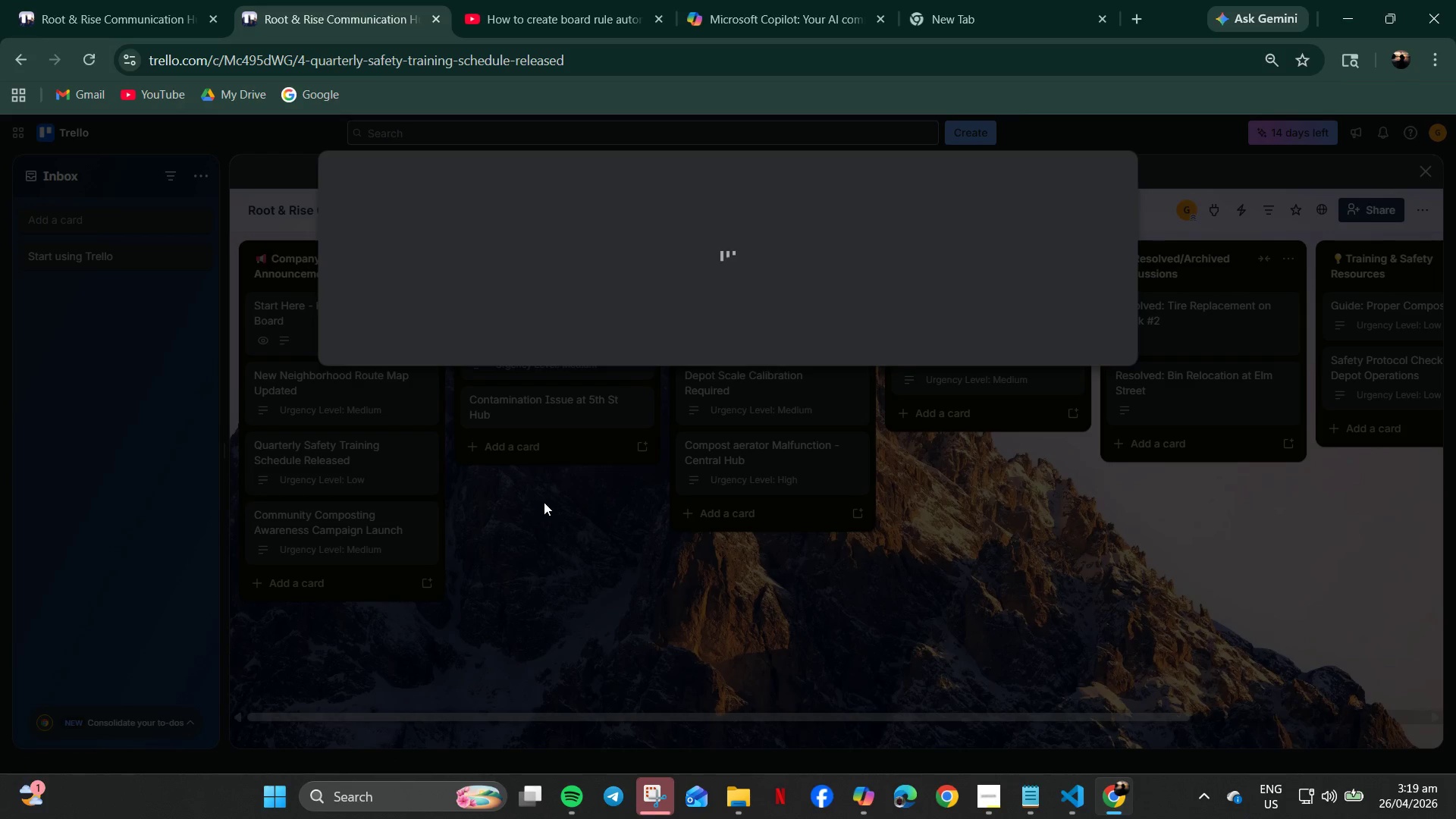 
wait(11.94)
 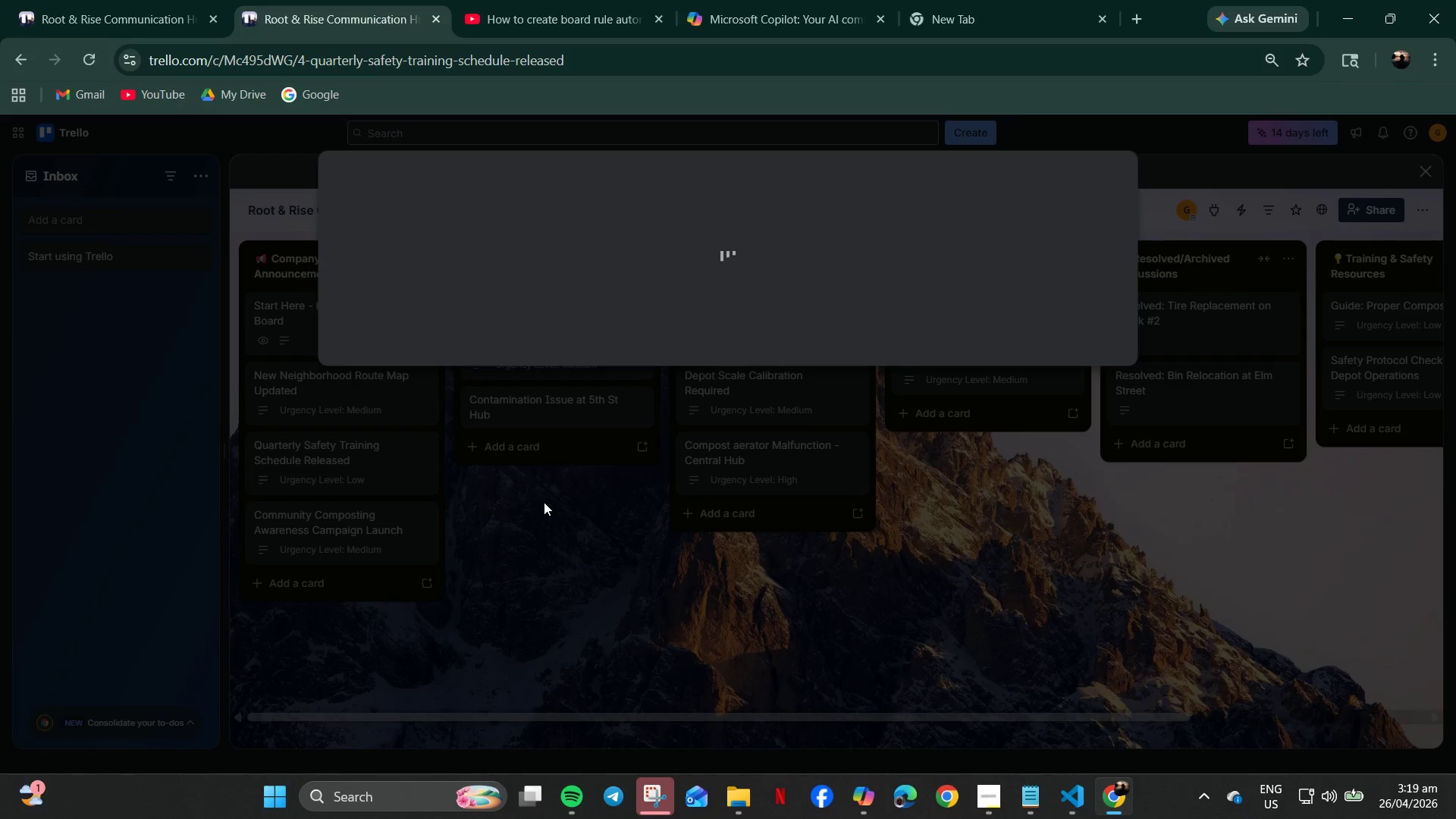 
left_click([1236, 210])
 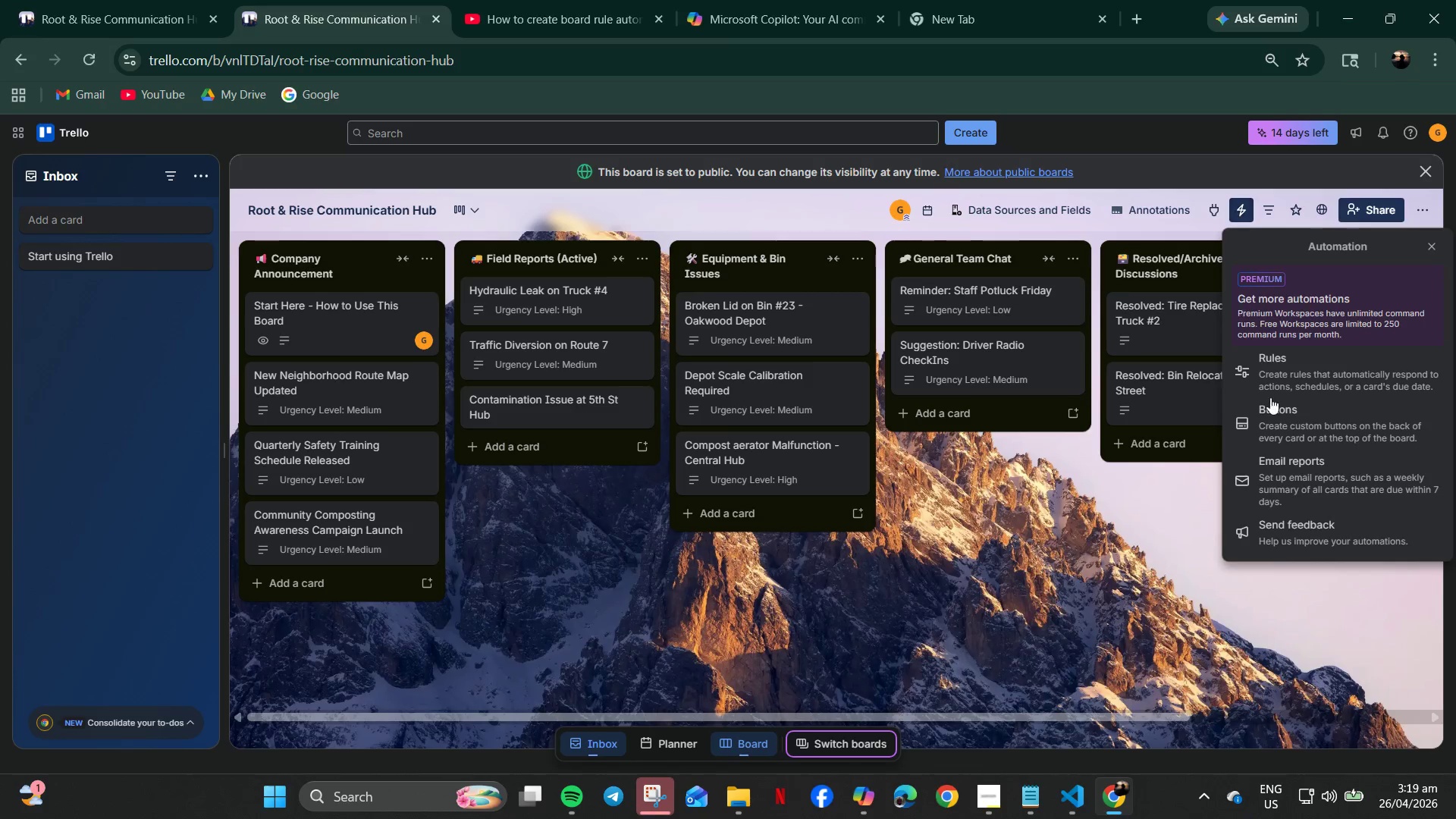 
left_click([1289, 431])
 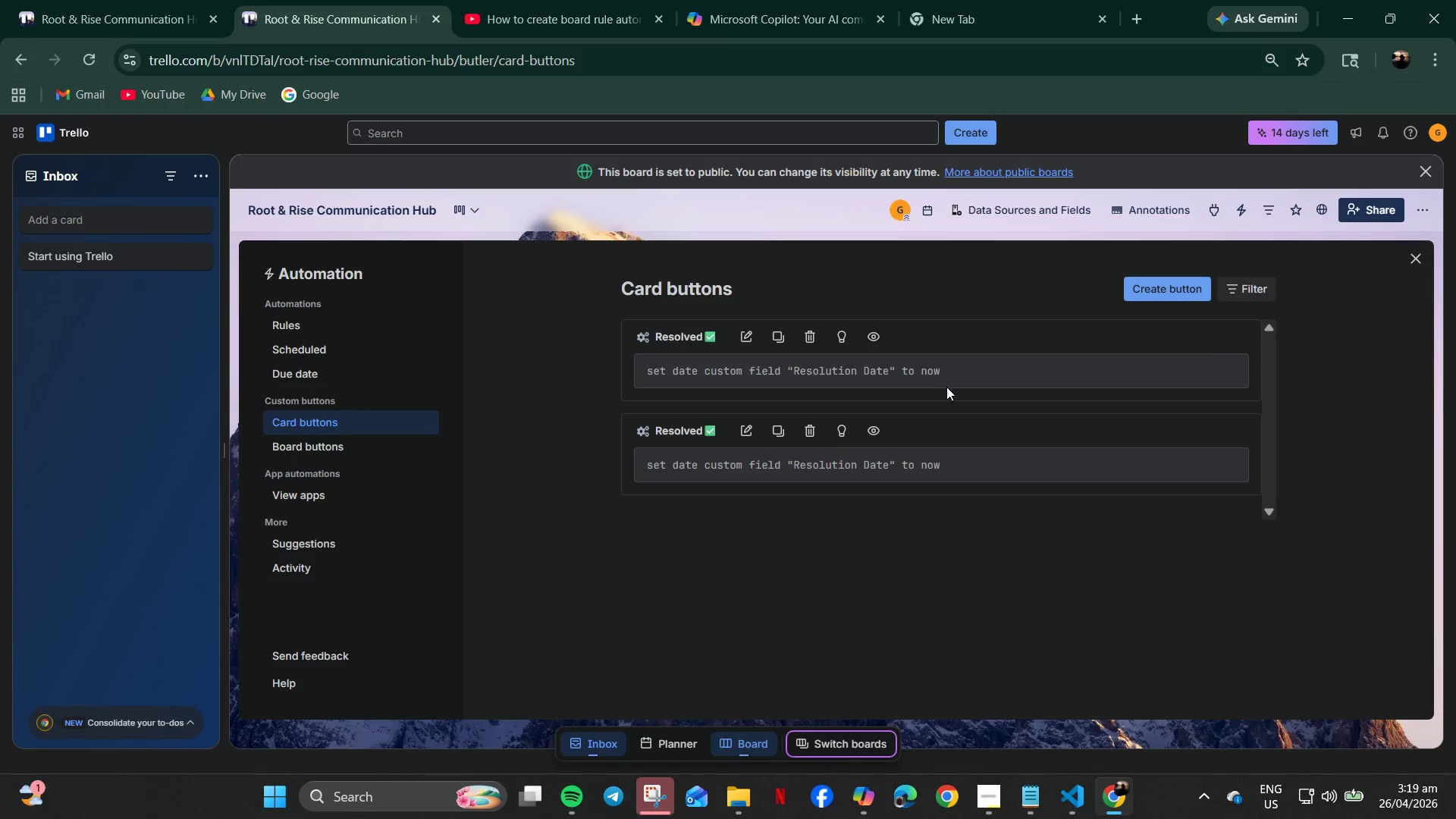 
left_click([811, 339])
 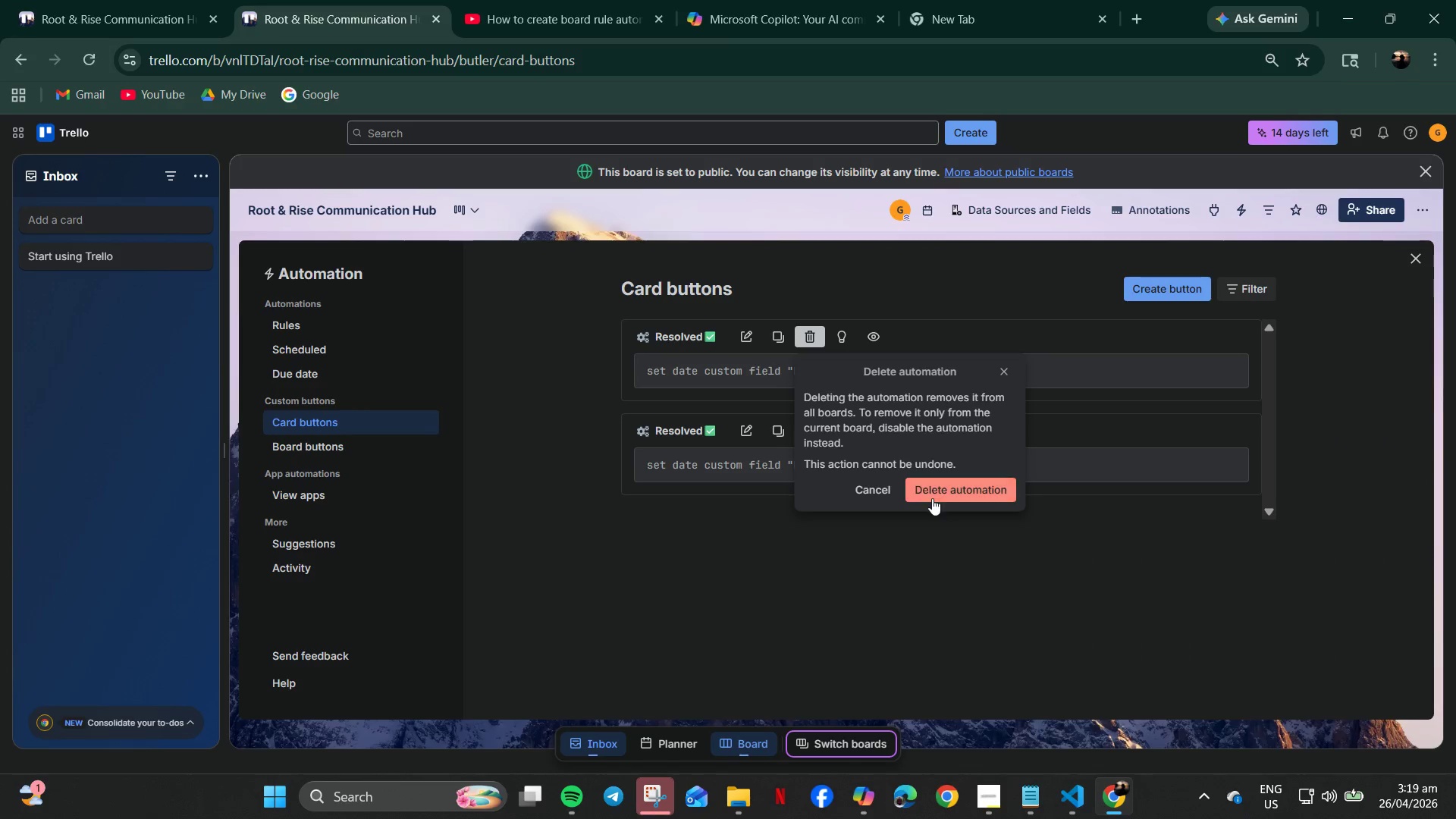 
left_click([953, 491])
 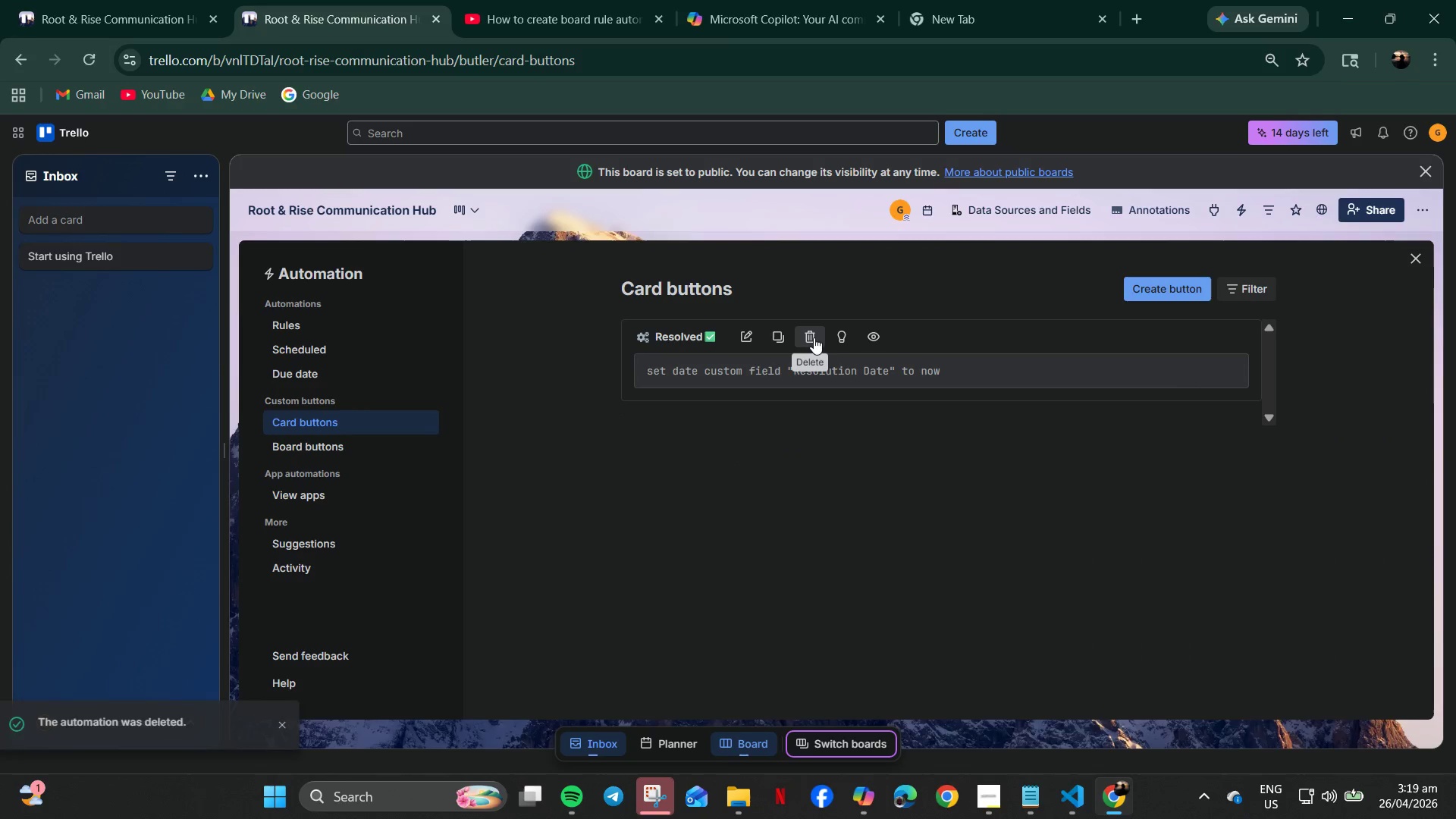 
left_click([813, 337])
 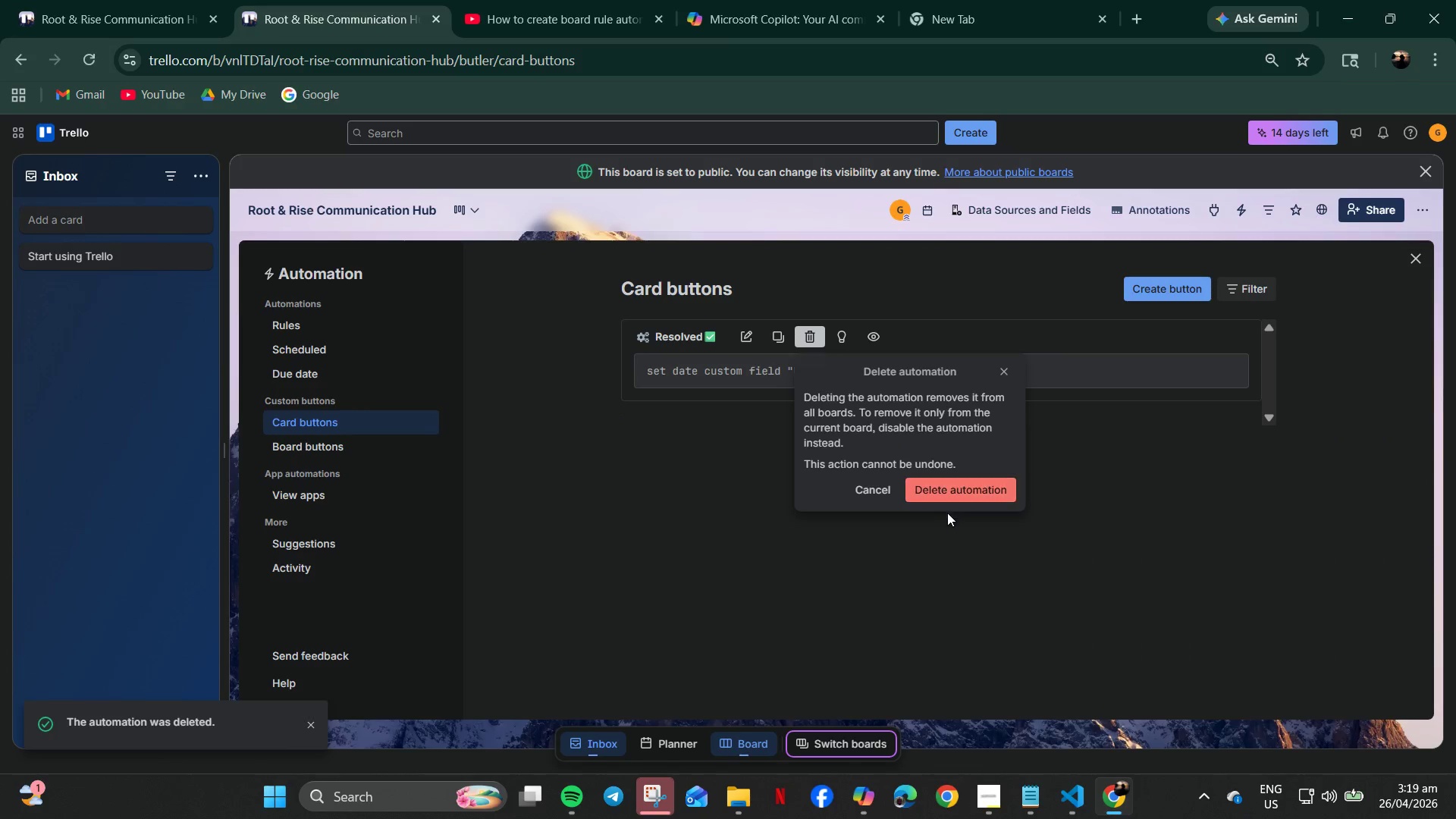 
left_click([944, 482])
 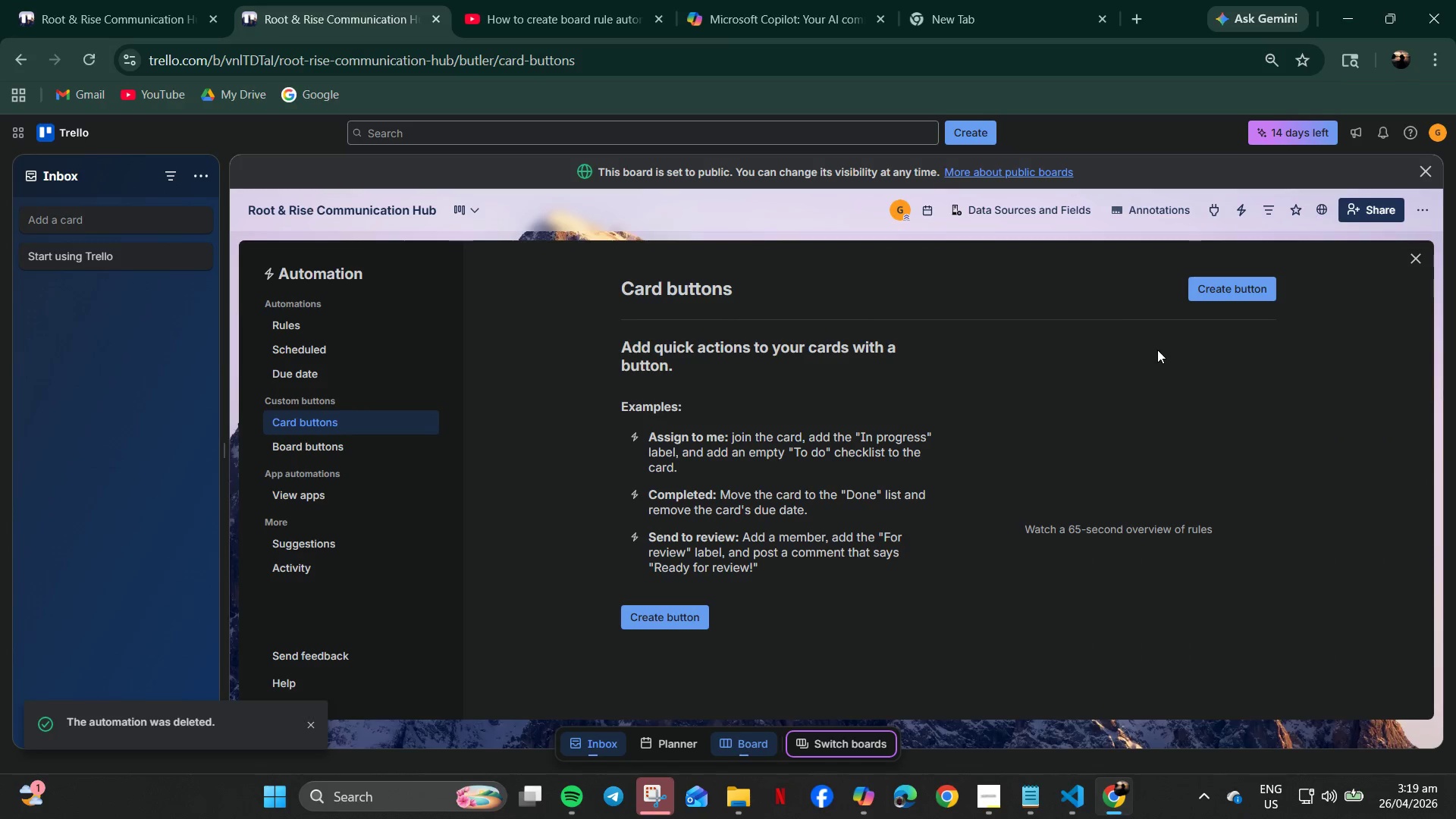 
left_click([1228, 279])
 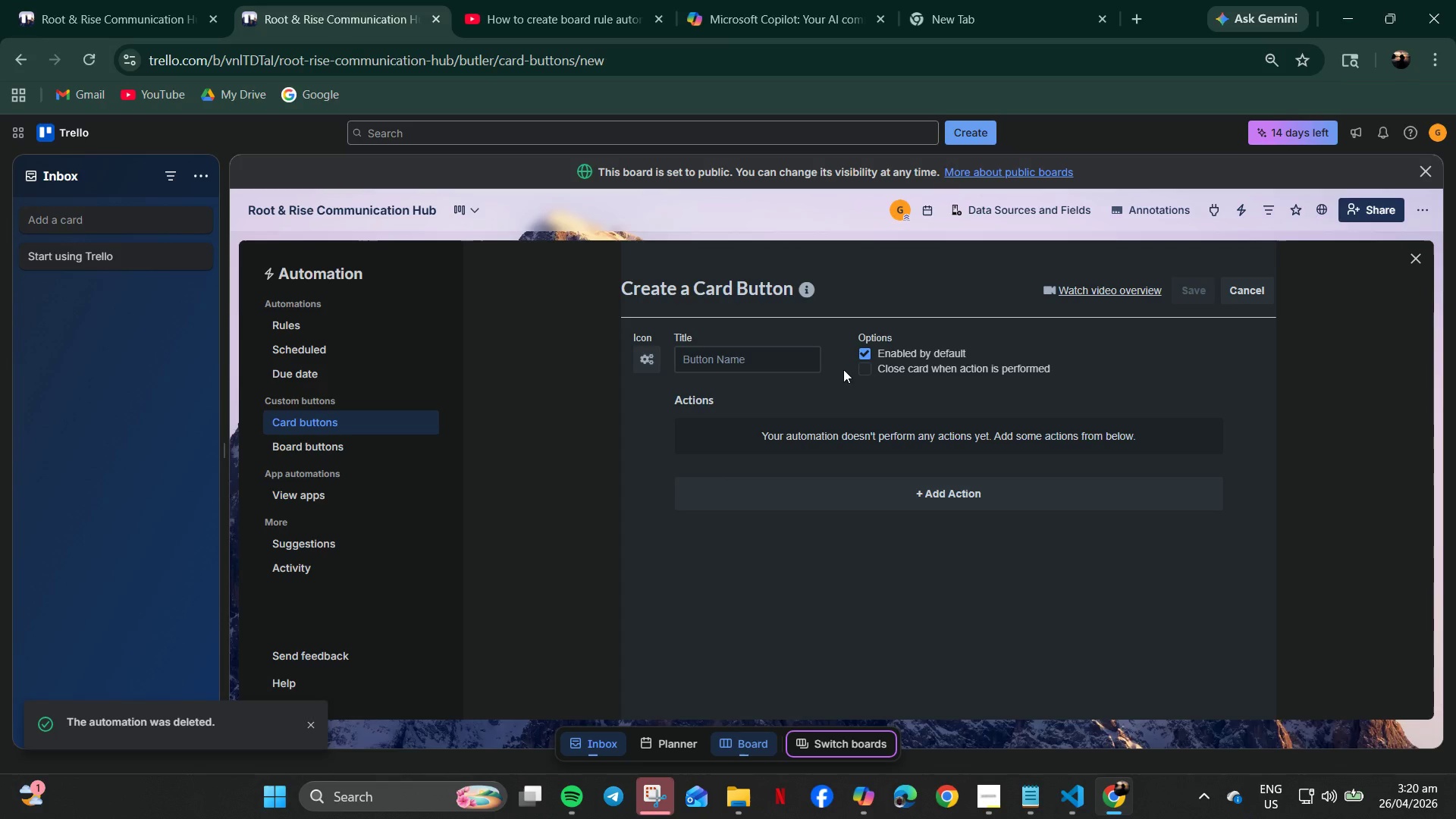 
left_click([743, 356])
 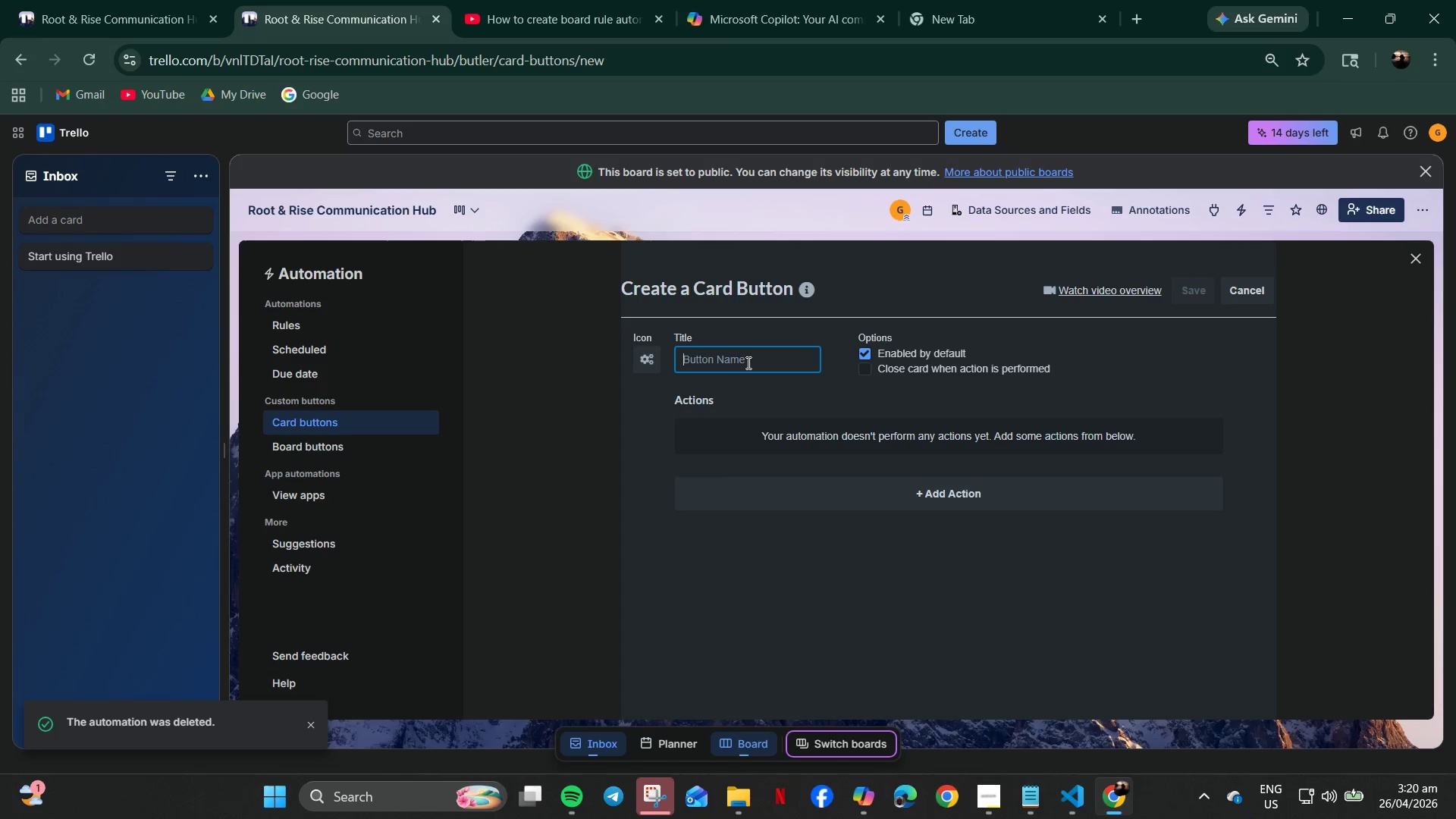 
type(Res)
 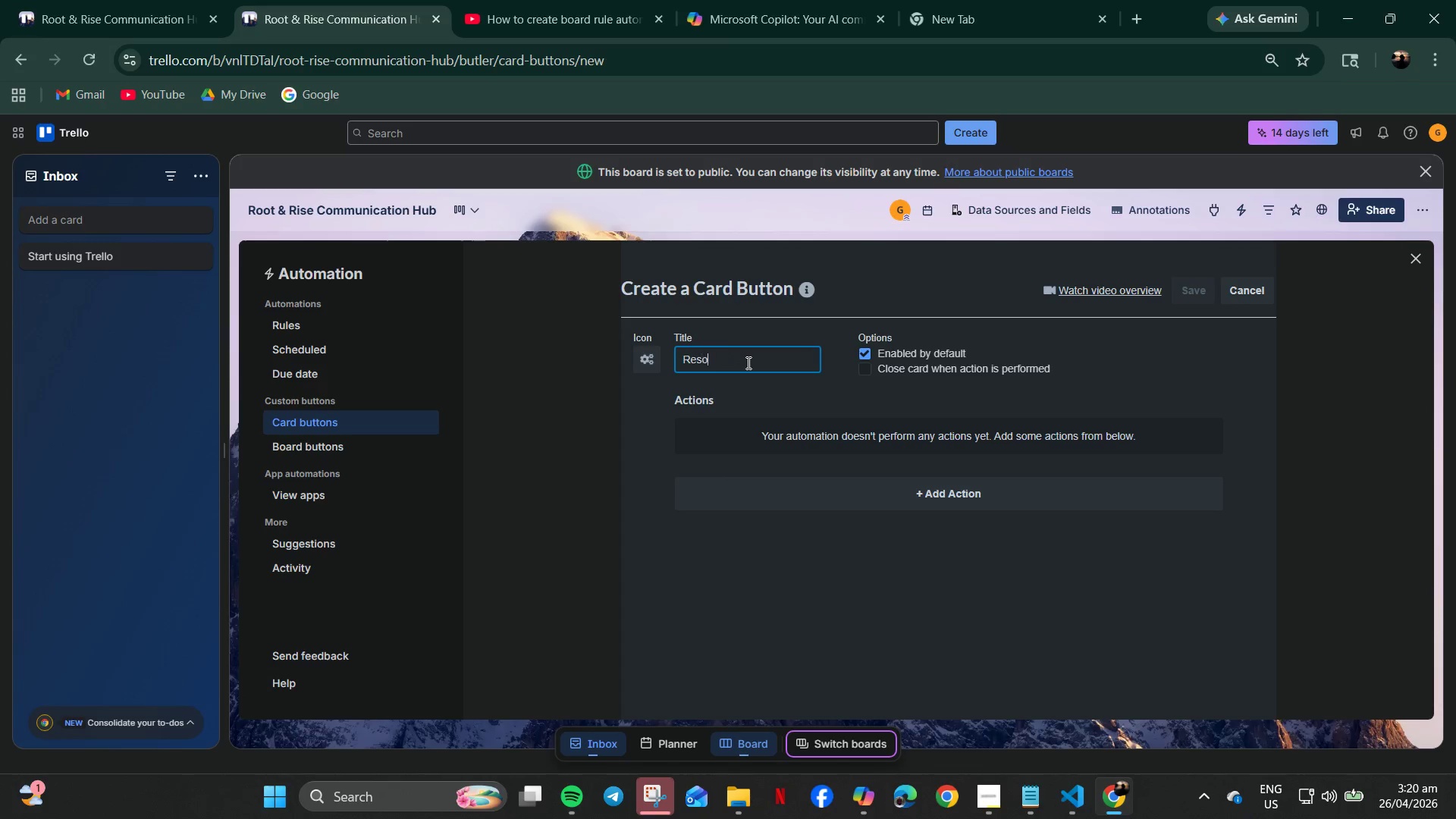 
type(olved )
 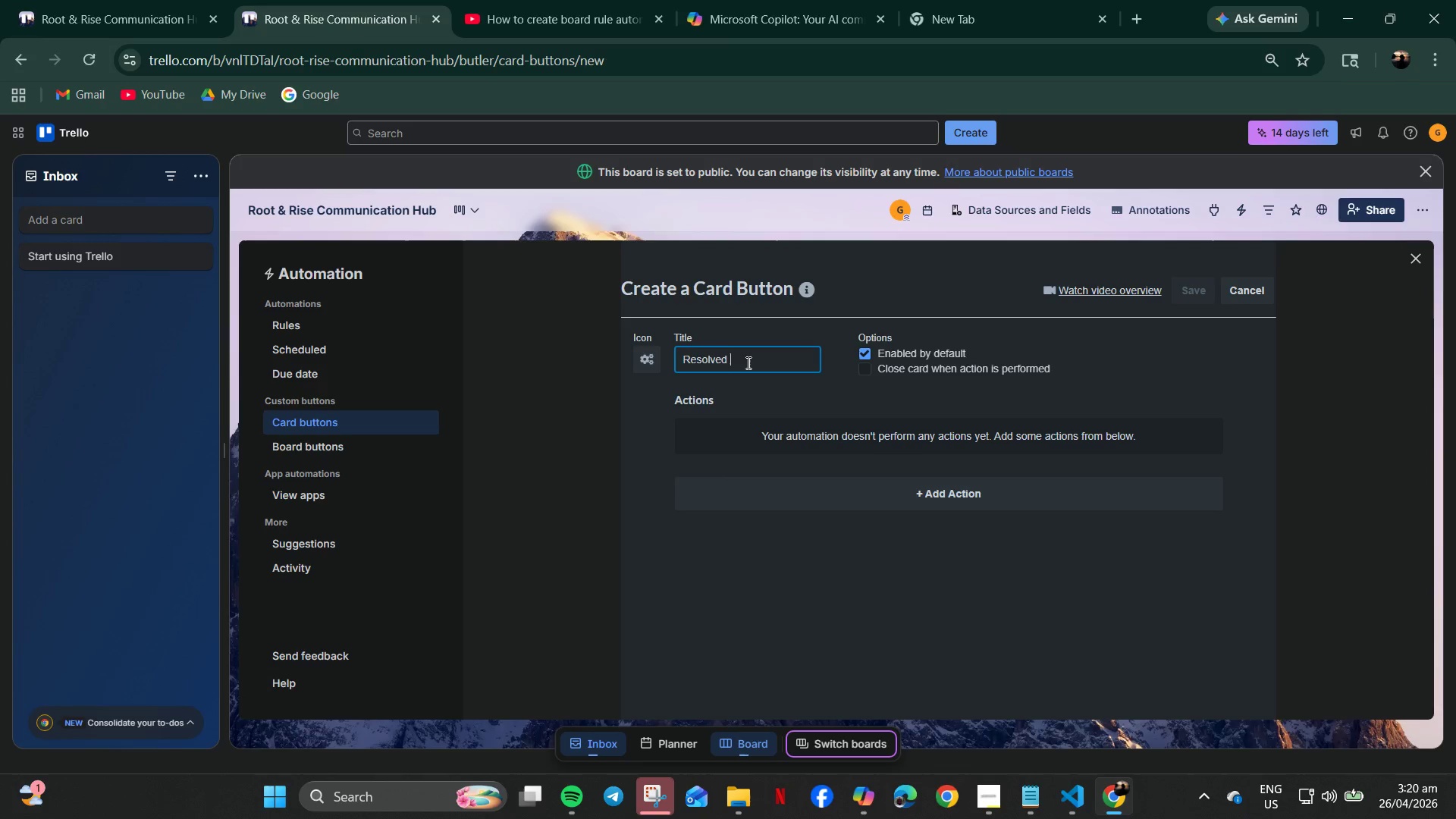 
key(Control+V)
 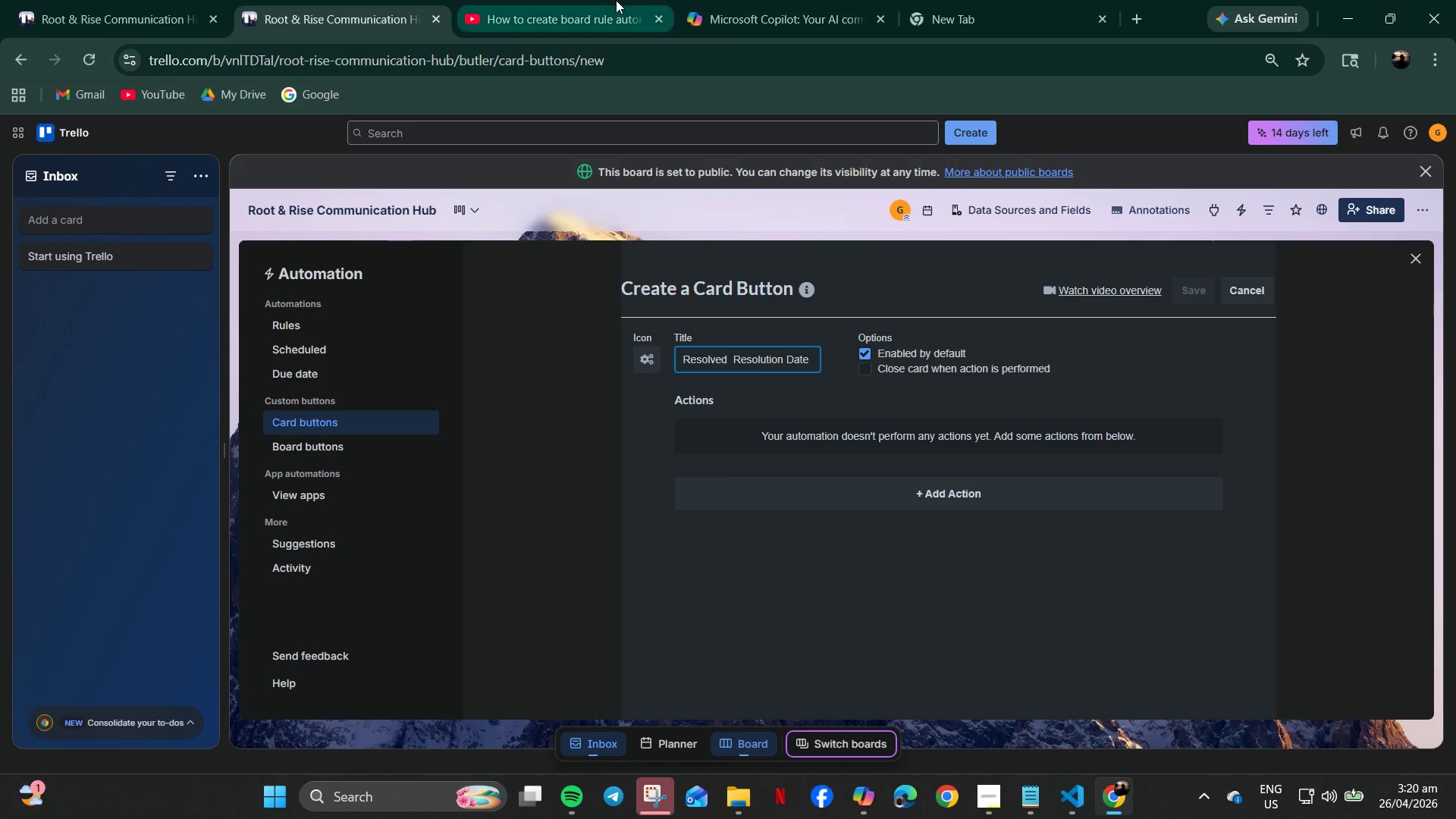 
left_click([742, 0])
 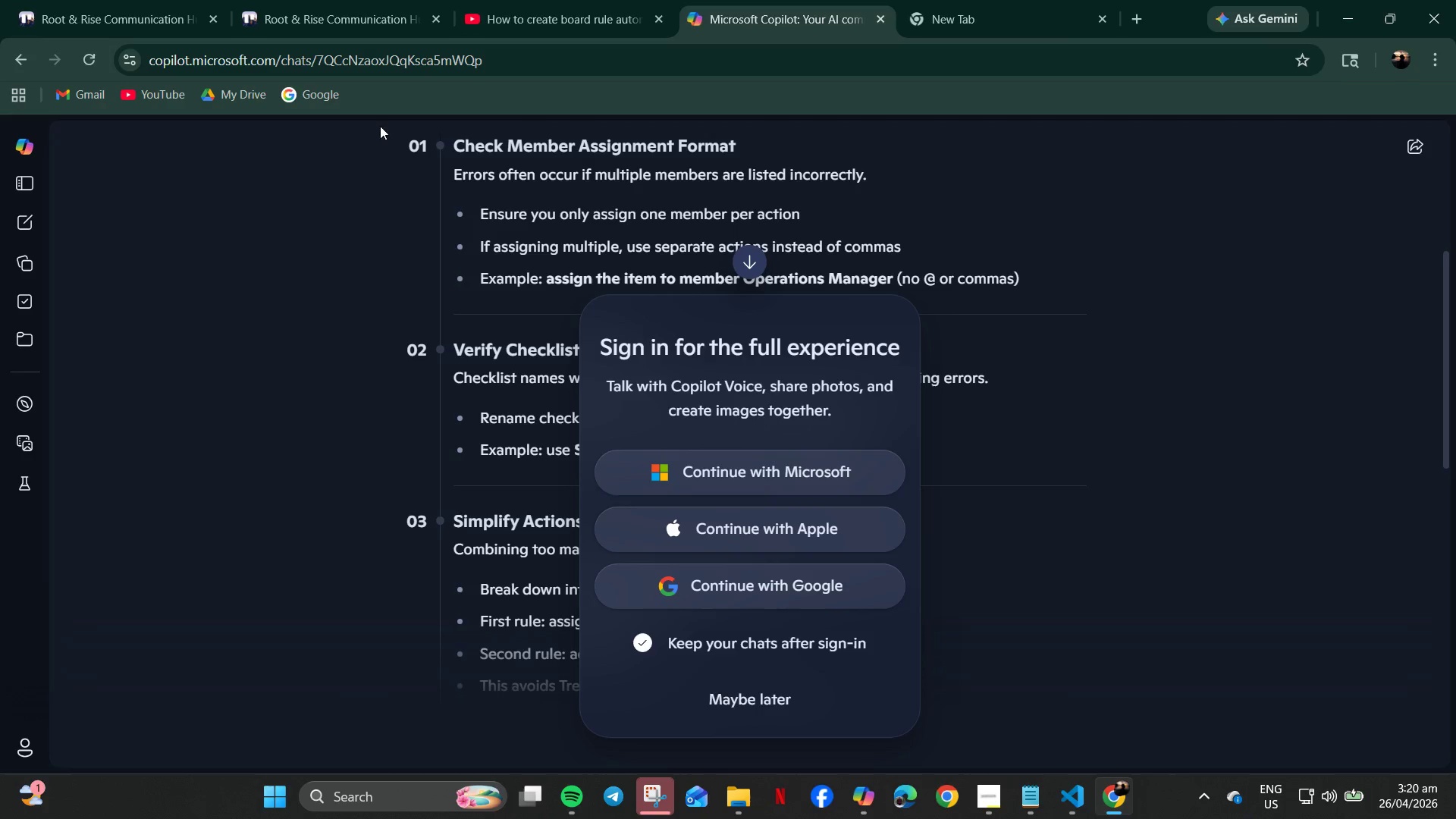 
left_click([250, 58])
 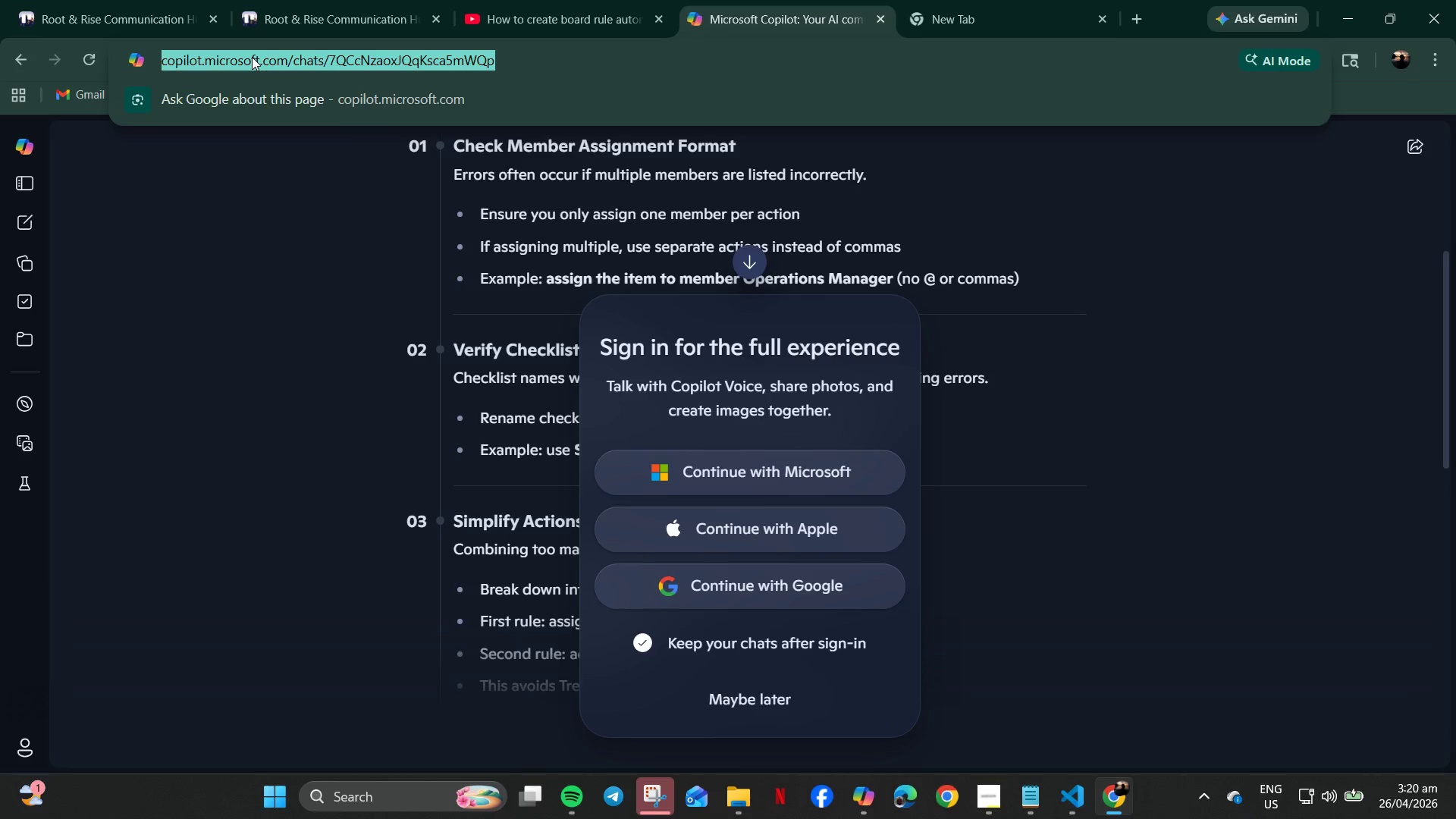 
type(copy em)
 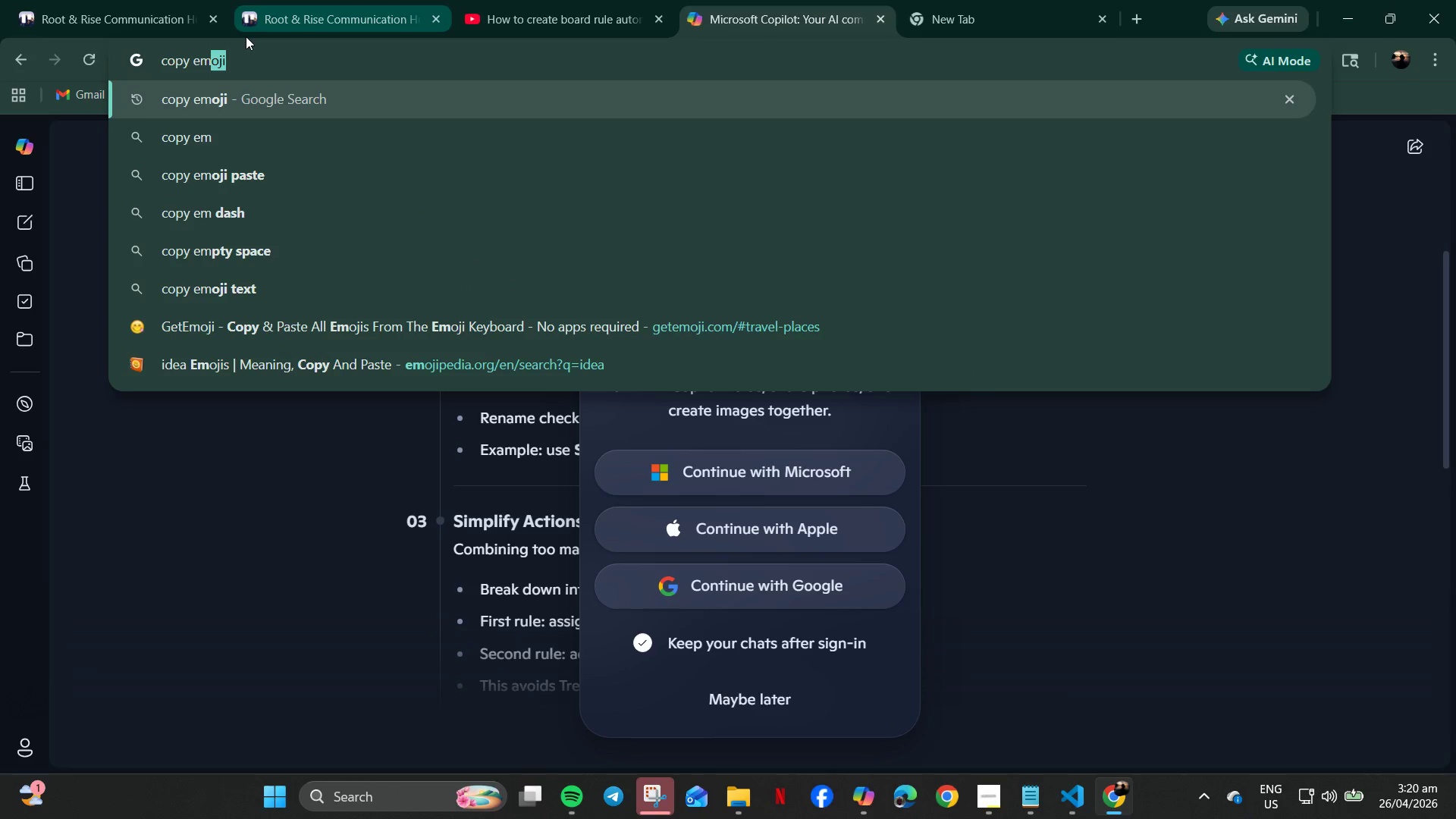 
key(Enter)
 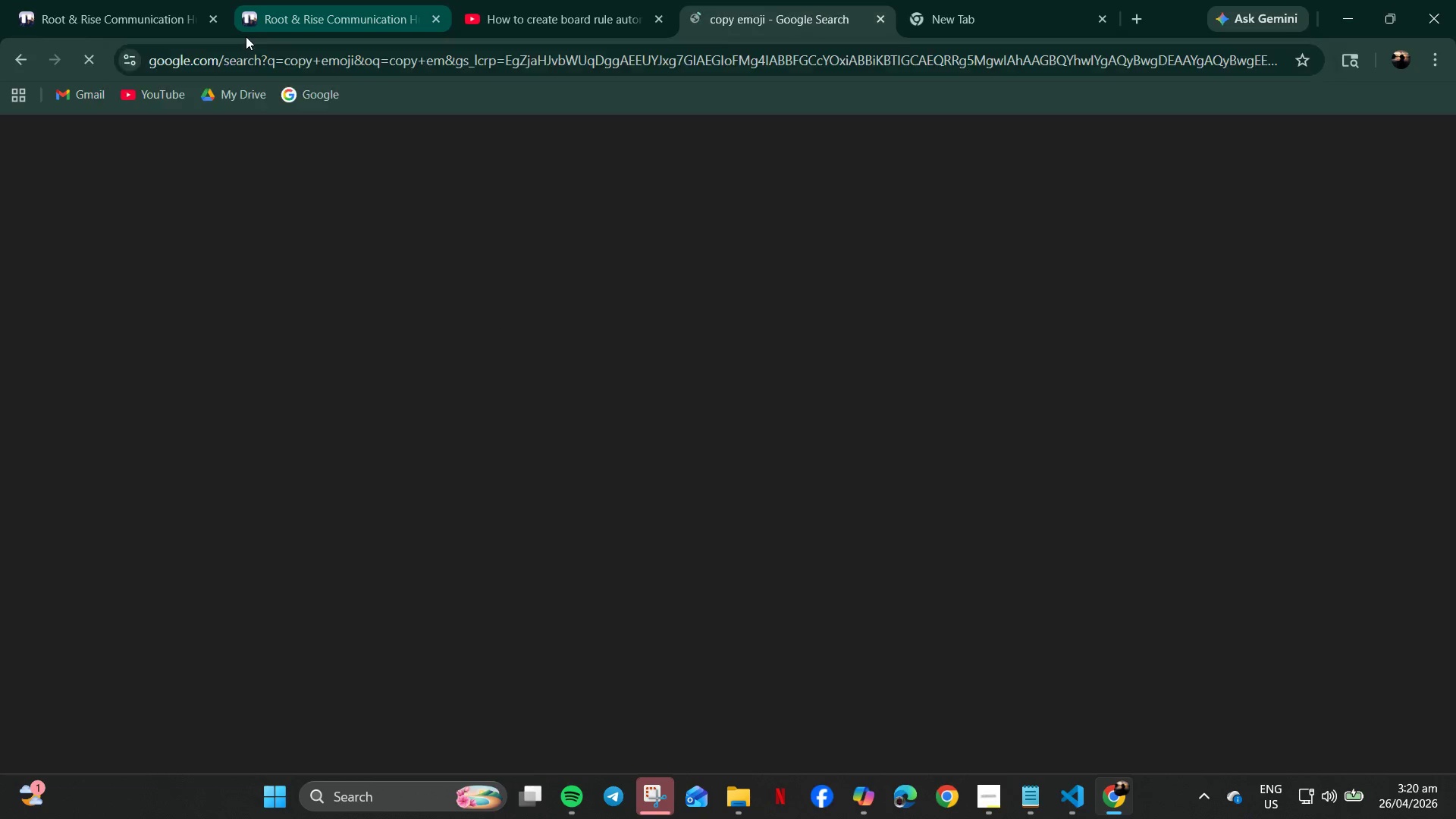 
key(Backslash)
 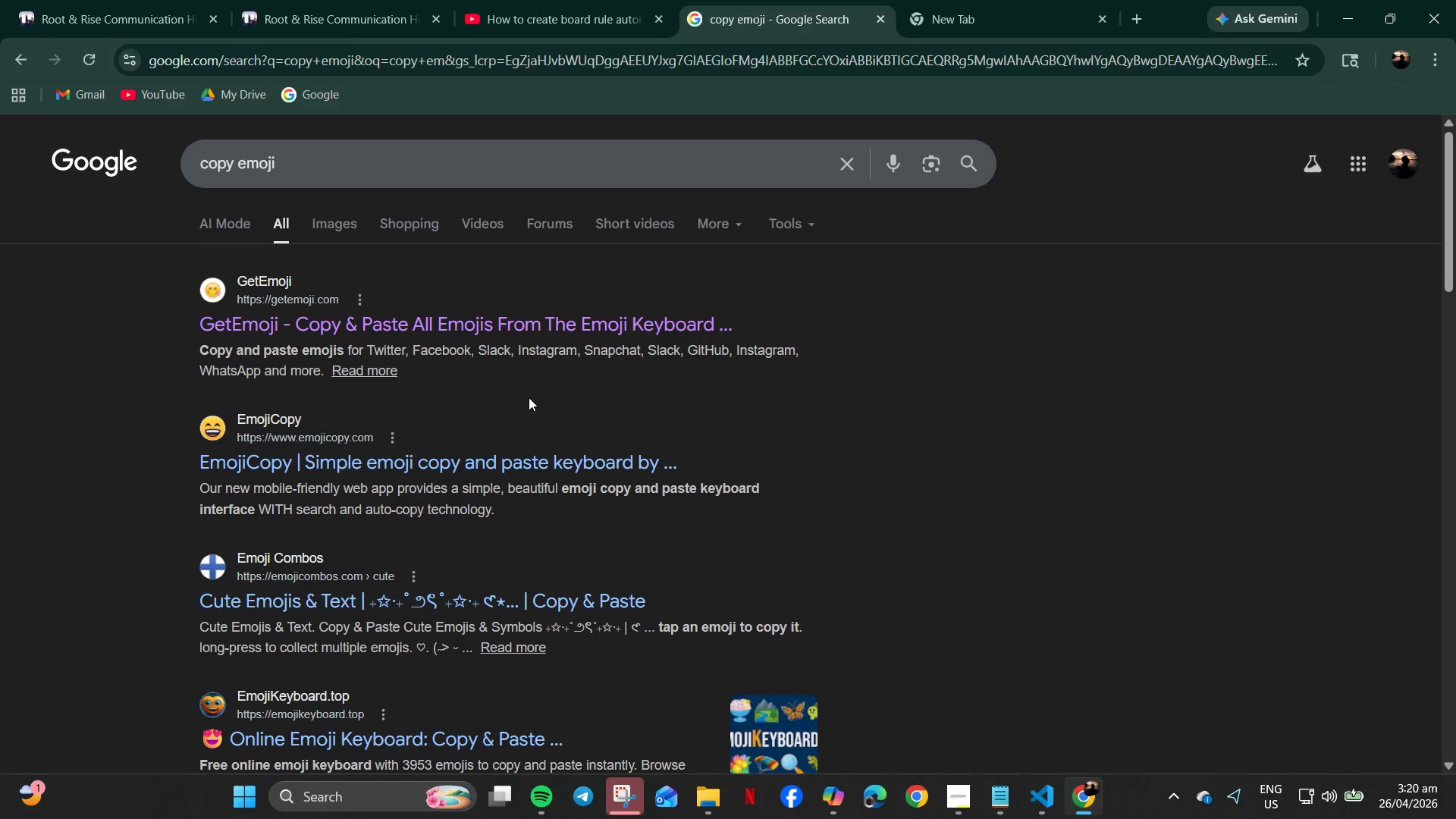 
wait(10.64)
 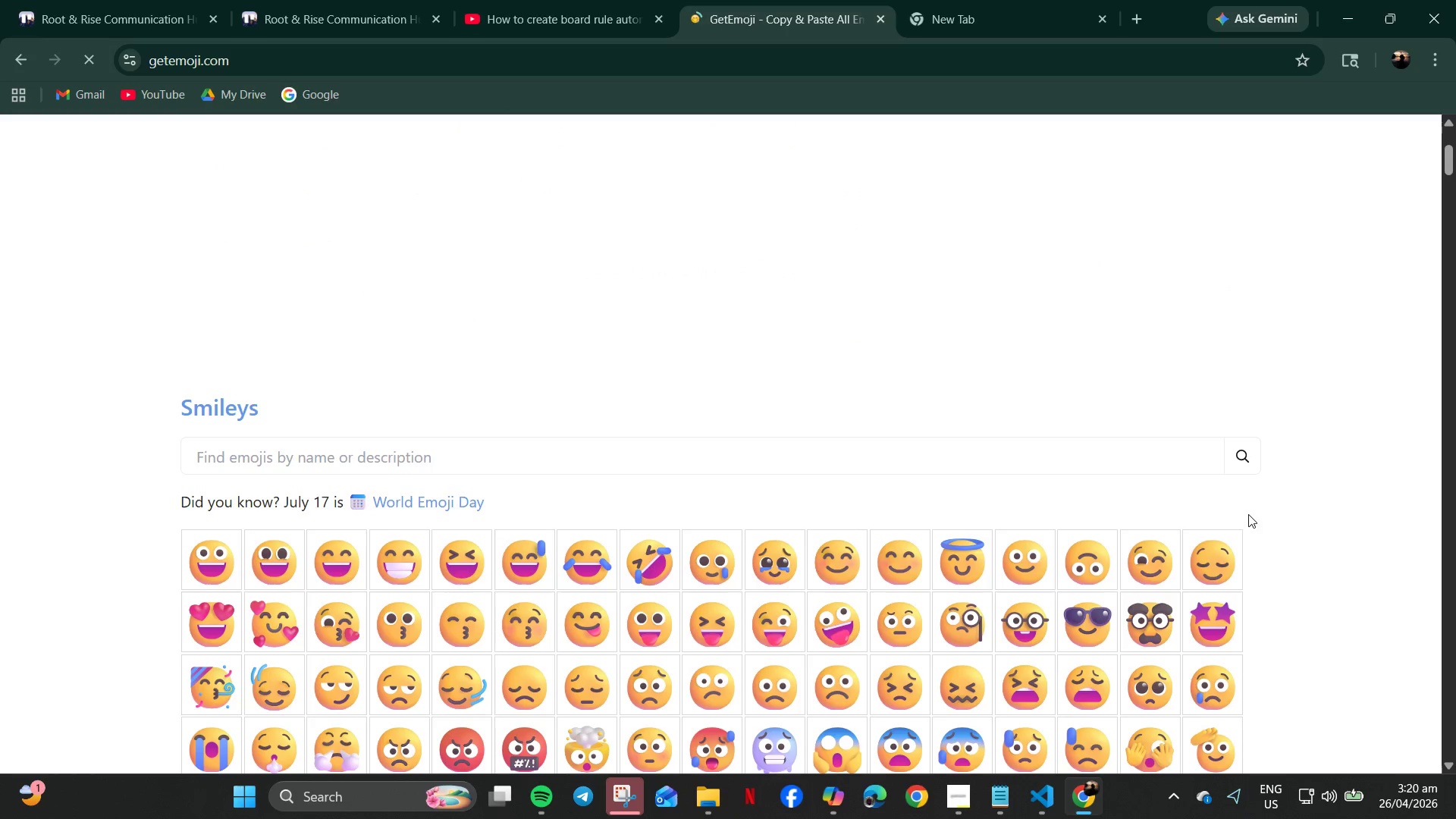 
type(check')
 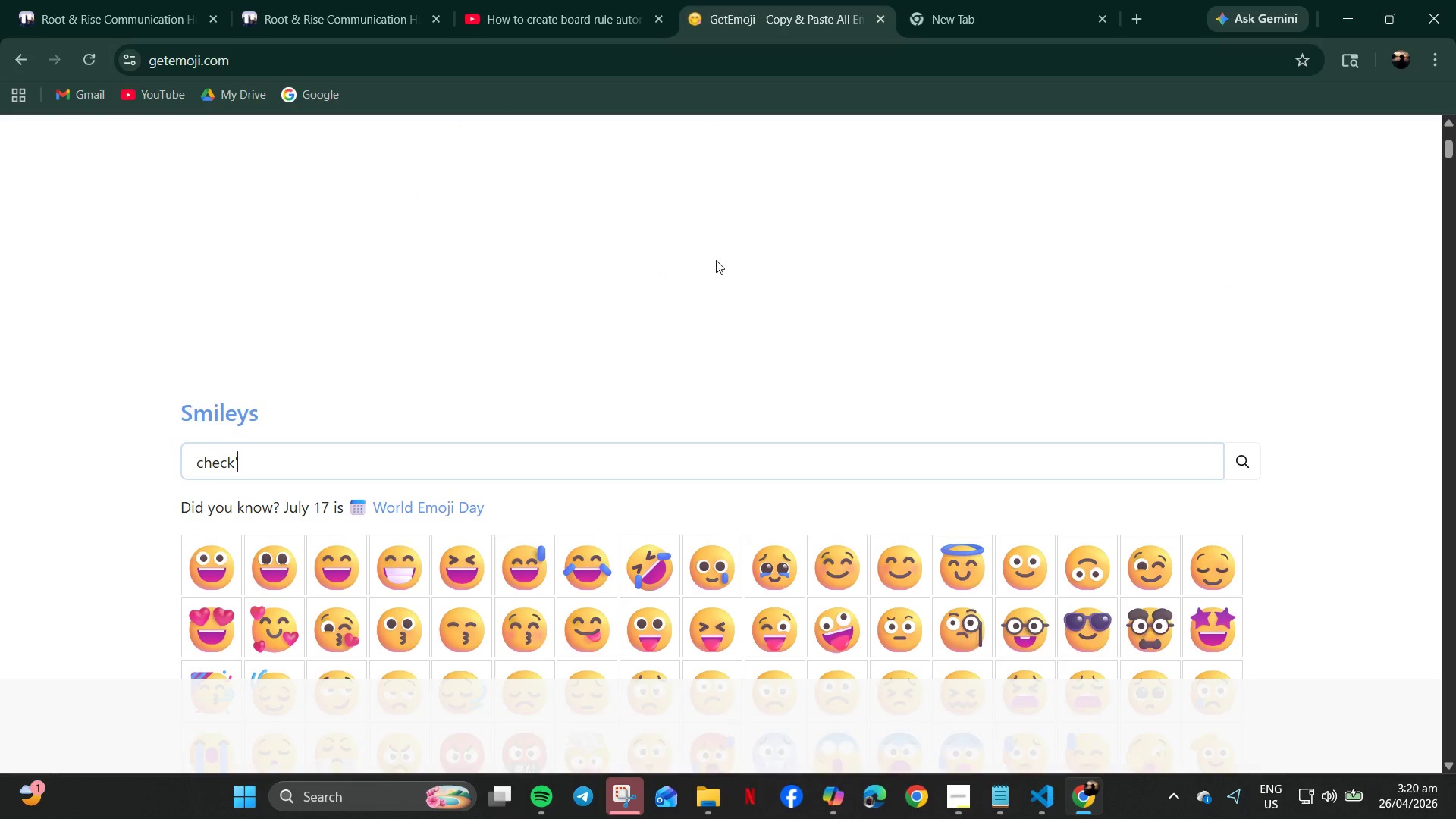 
scroll: coordinate [746, 668], scroll_direction: down, amount: 3.0
 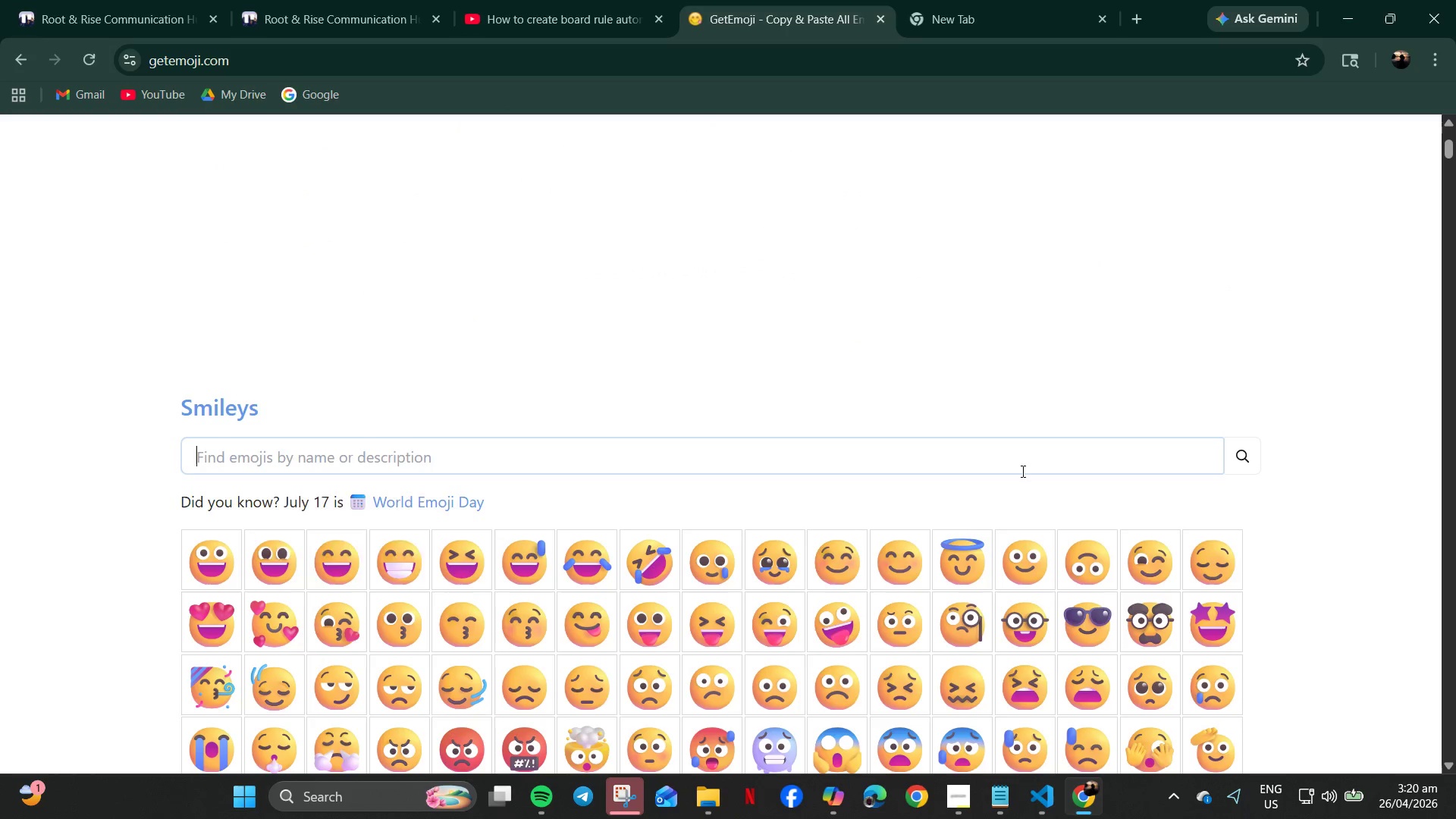 
key(Backspace)
 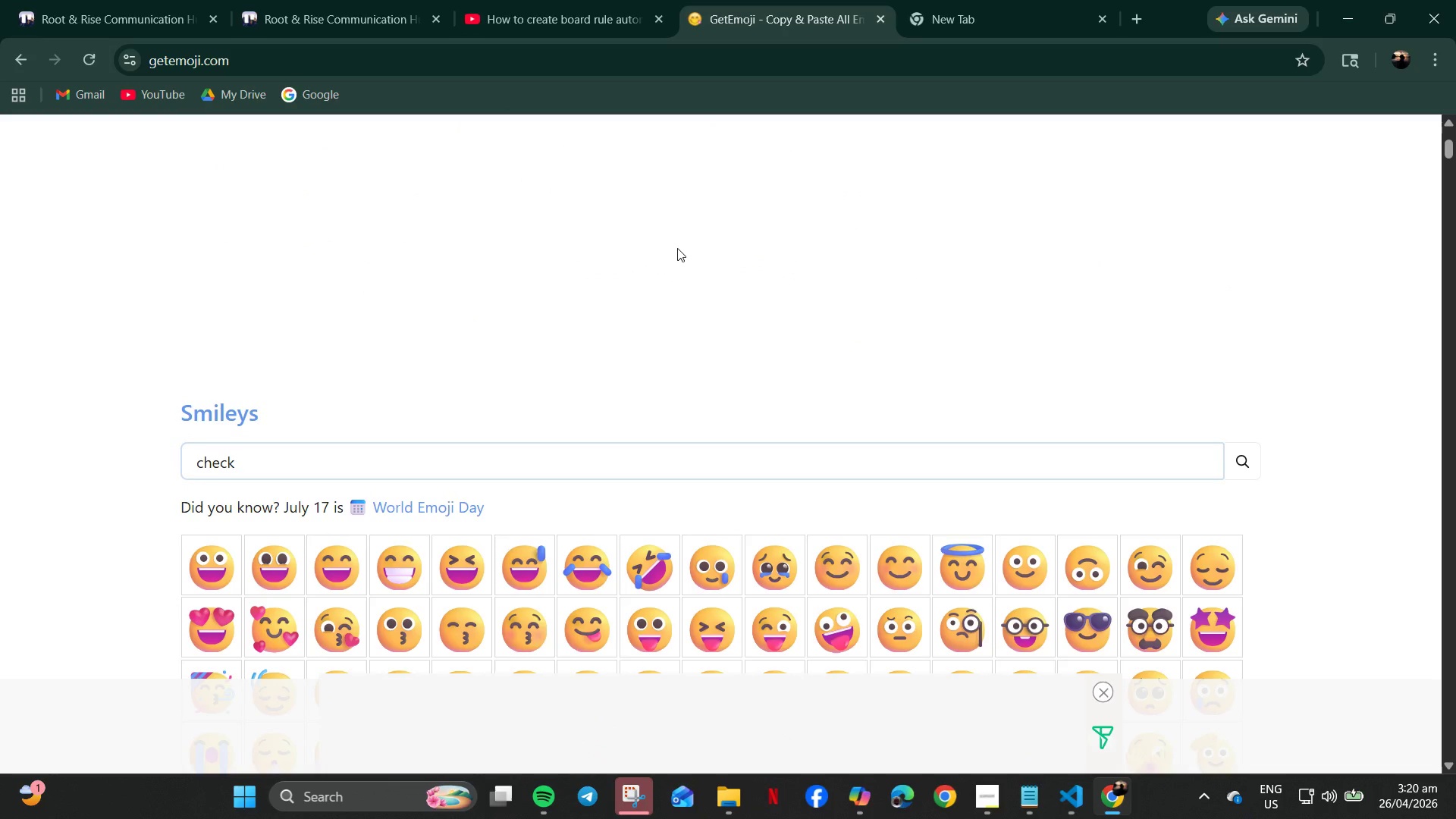 
key(Enter)
 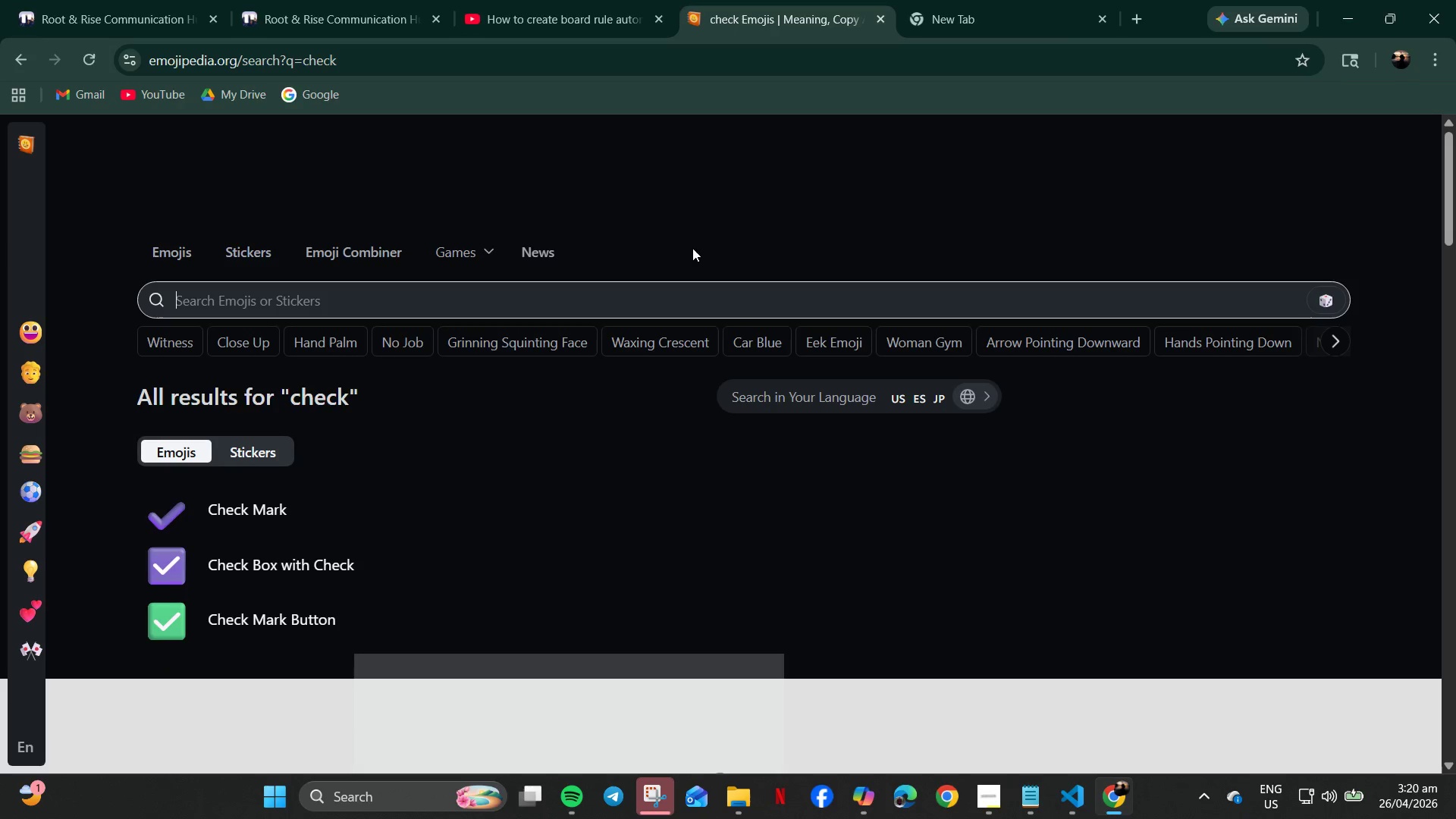 
wait(5.45)
 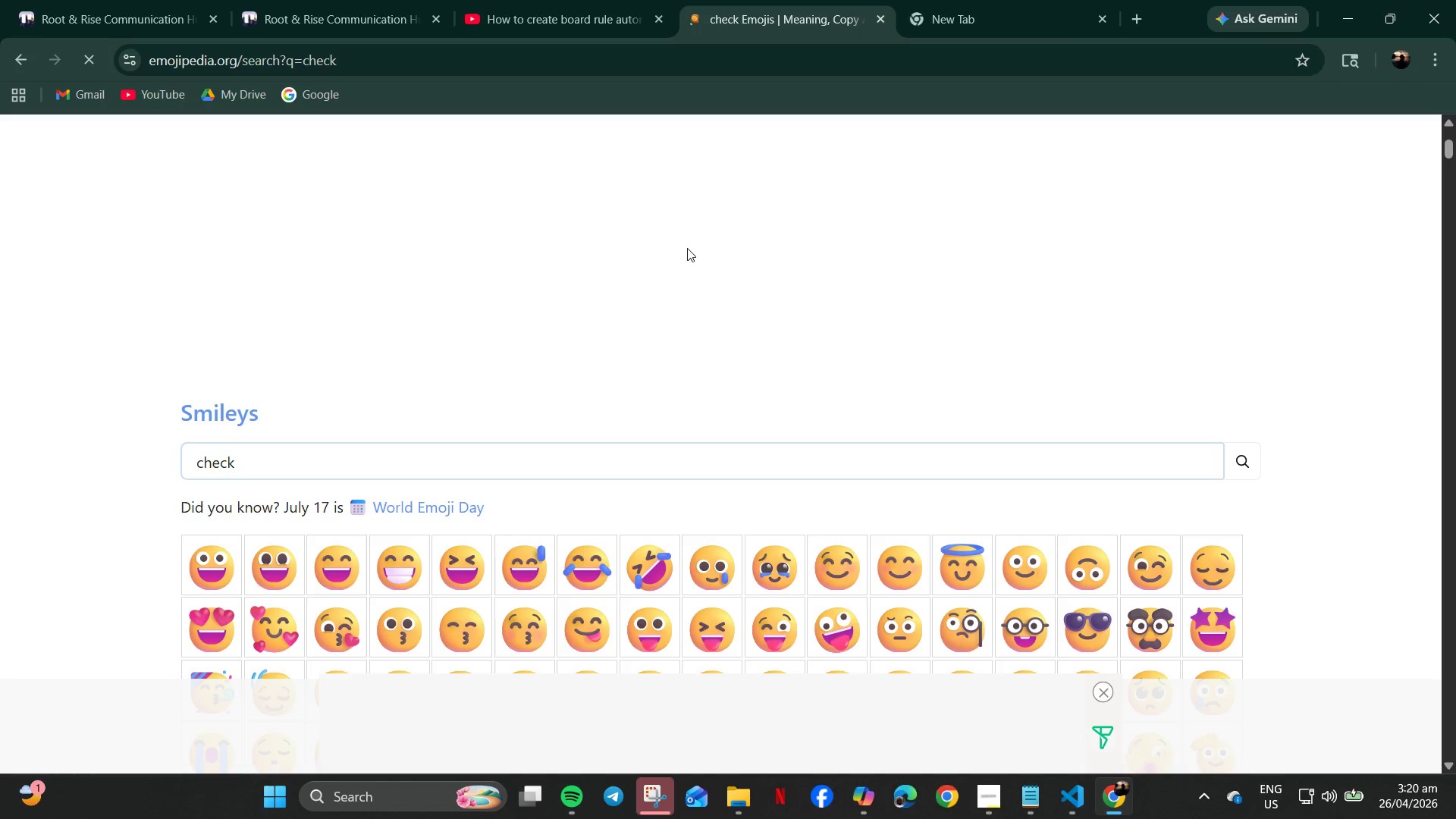 
left_click_drag(start_coordinate=[190, 626], to_coordinate=[194, 624])
 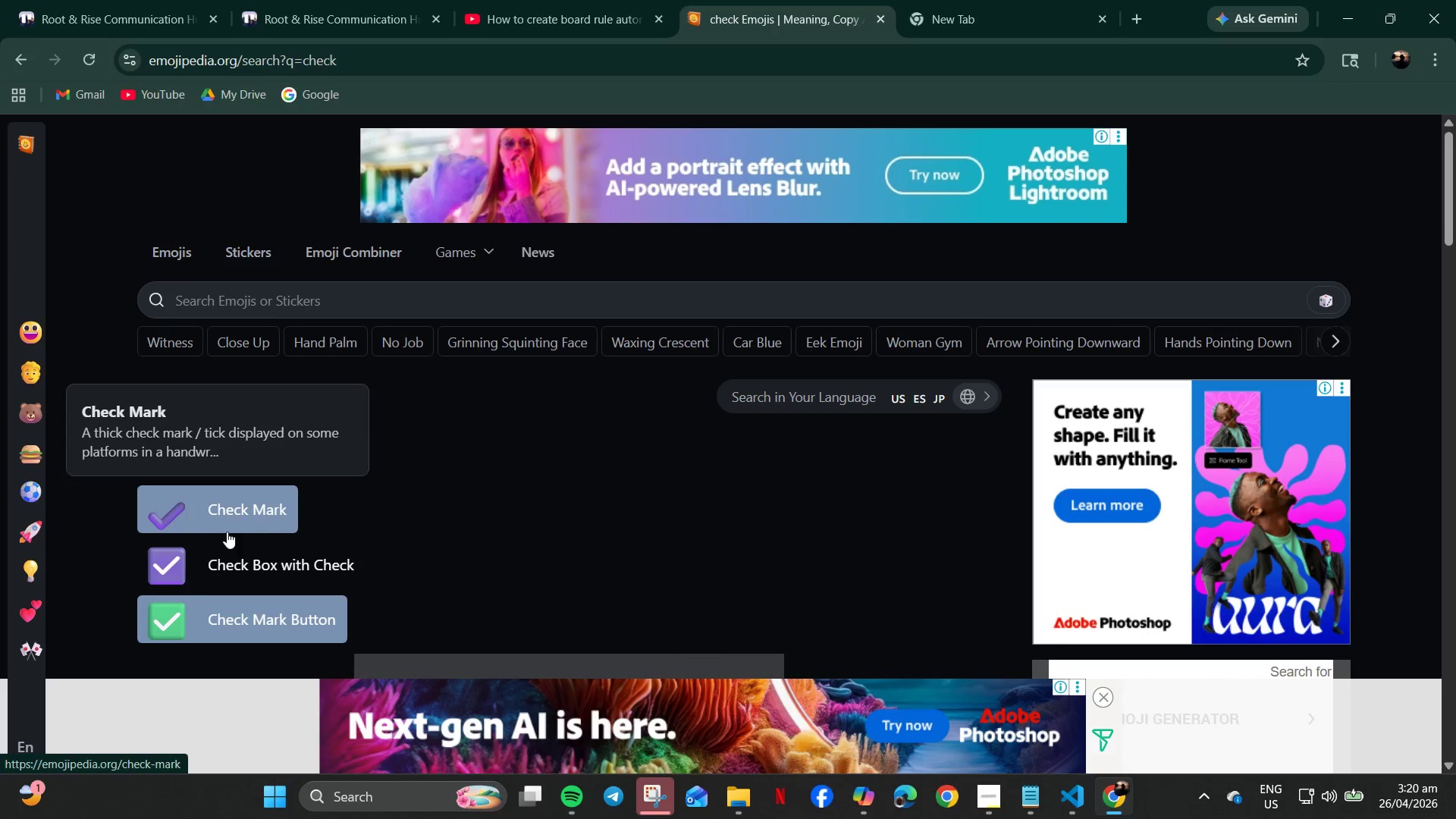 
left_click([165, 629])
 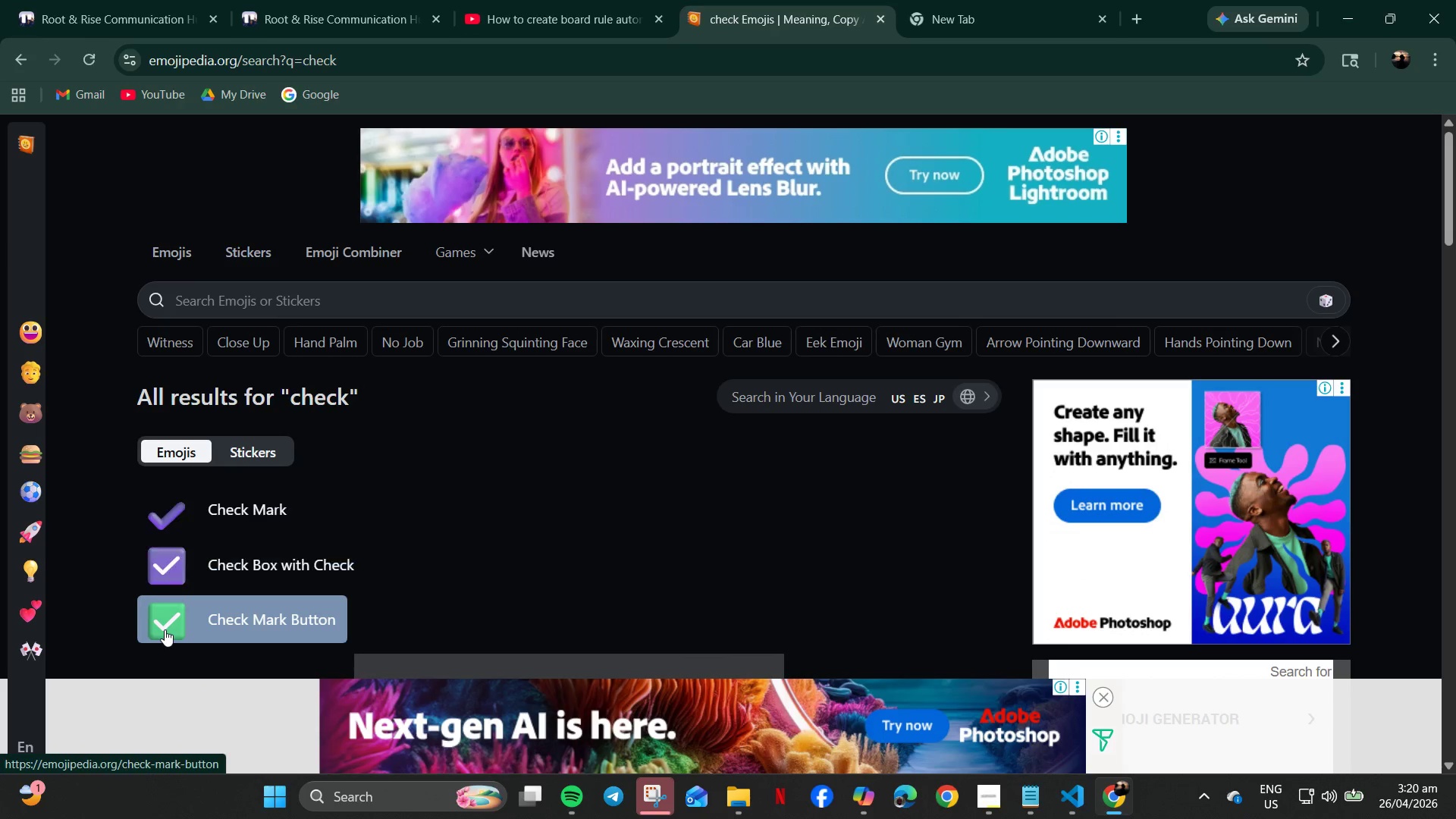 
mouse_move([204, 587])
 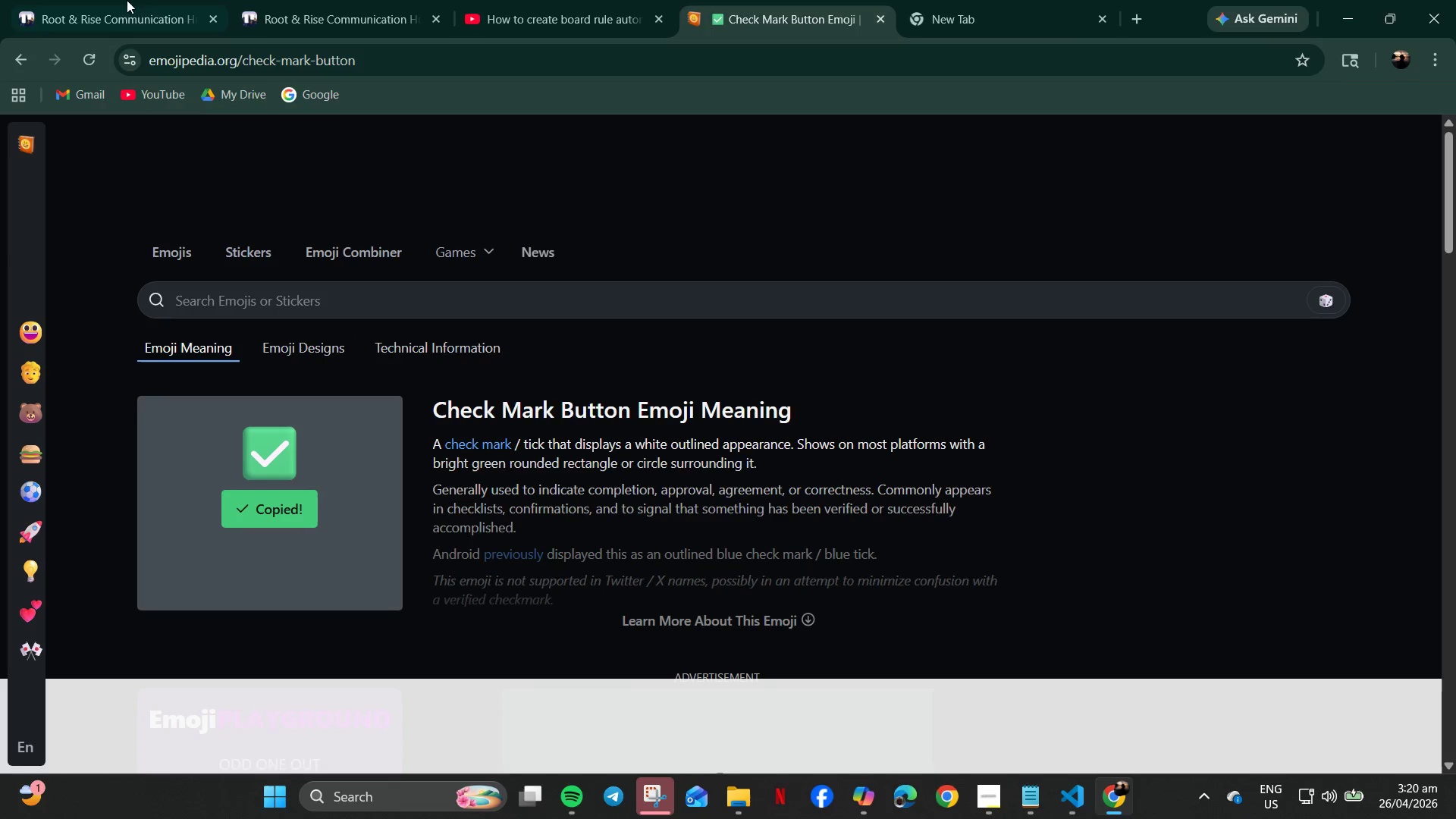 
left_click([102, 0])
 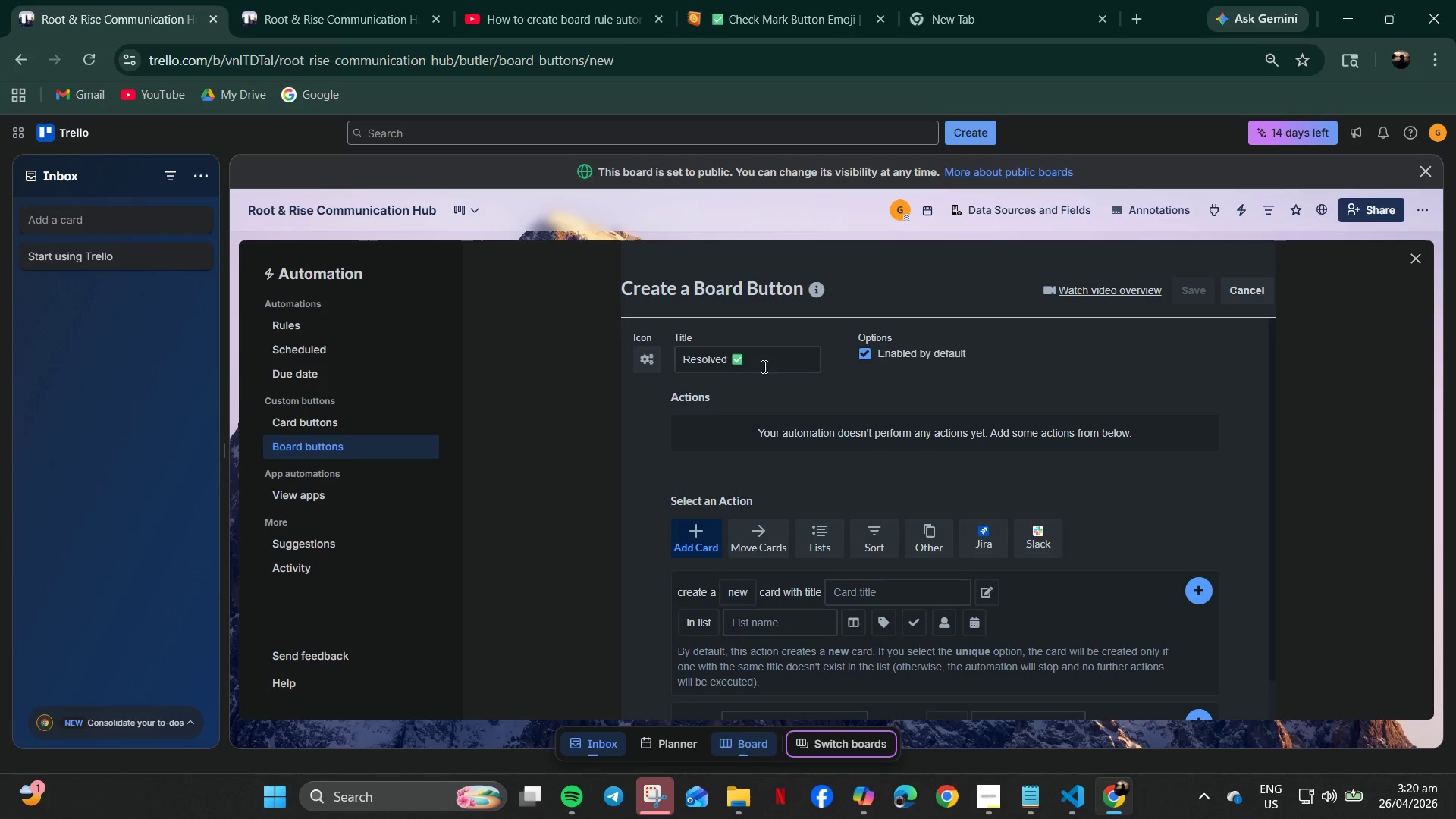 
left_click([755, 355])
 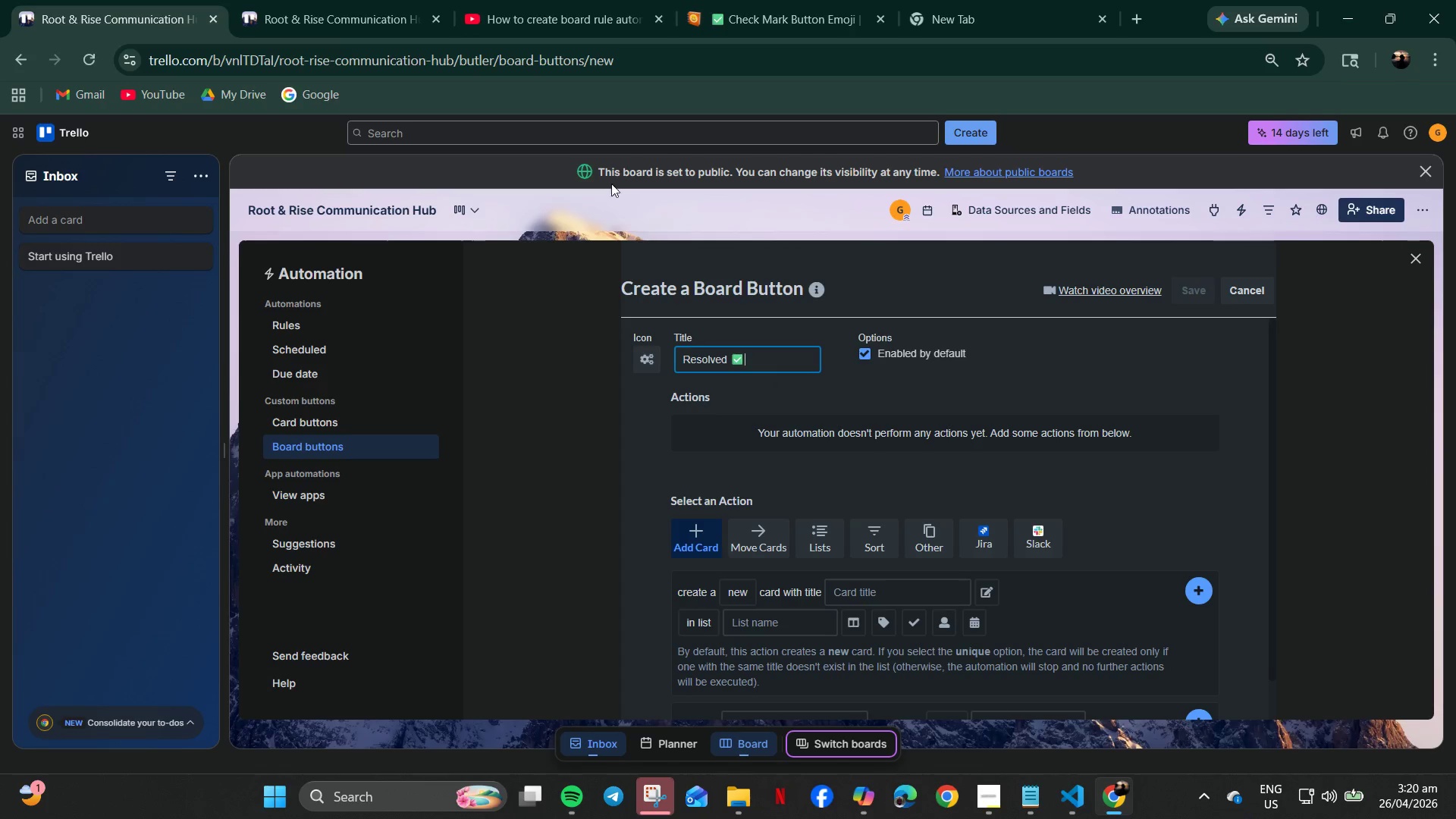 
left_click([367, 0])
 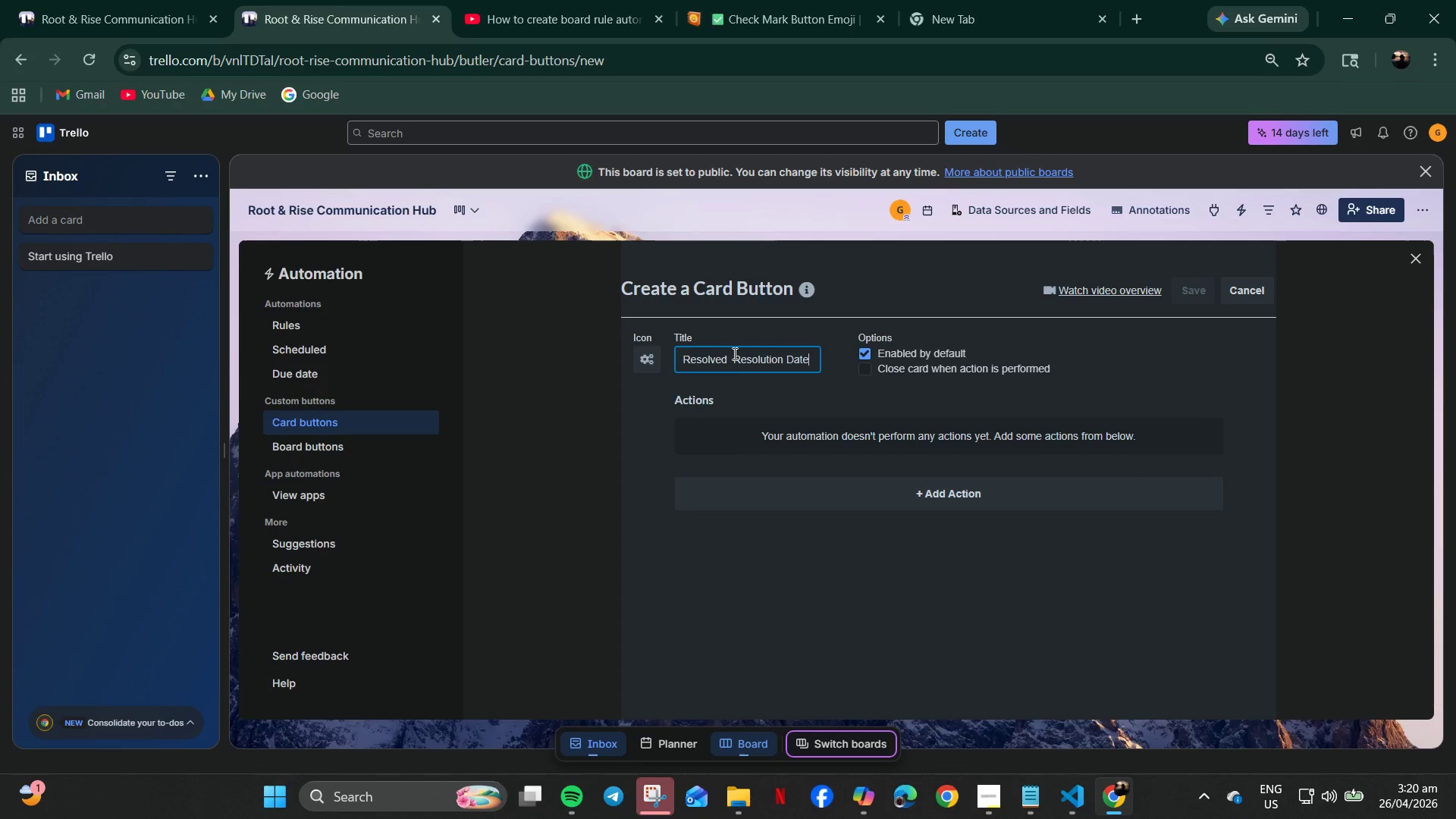 
left_click_drag(start_coordinate=[734, 361], to_coordinate=[1112, 422])
 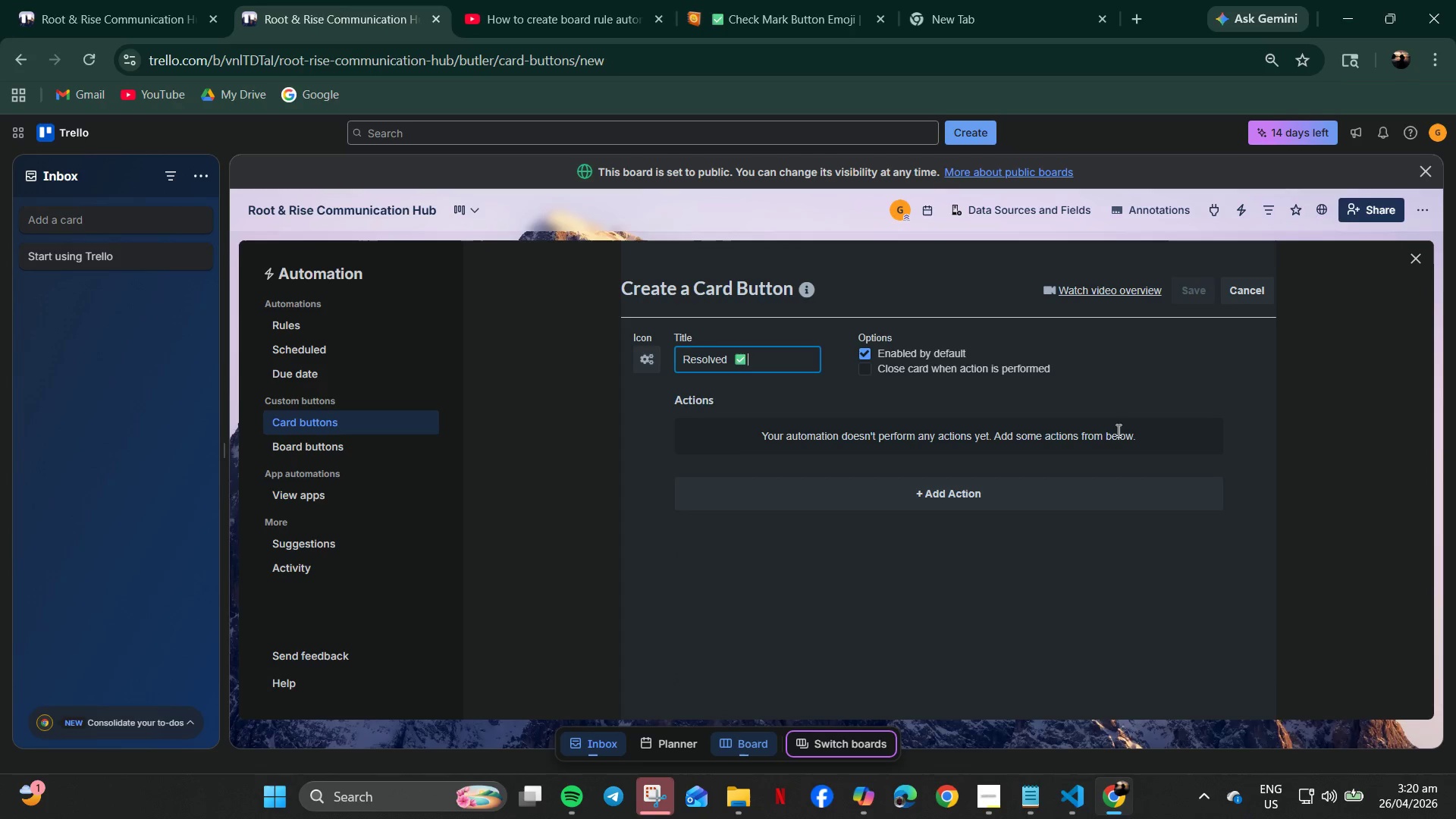 
key(Control+V)
 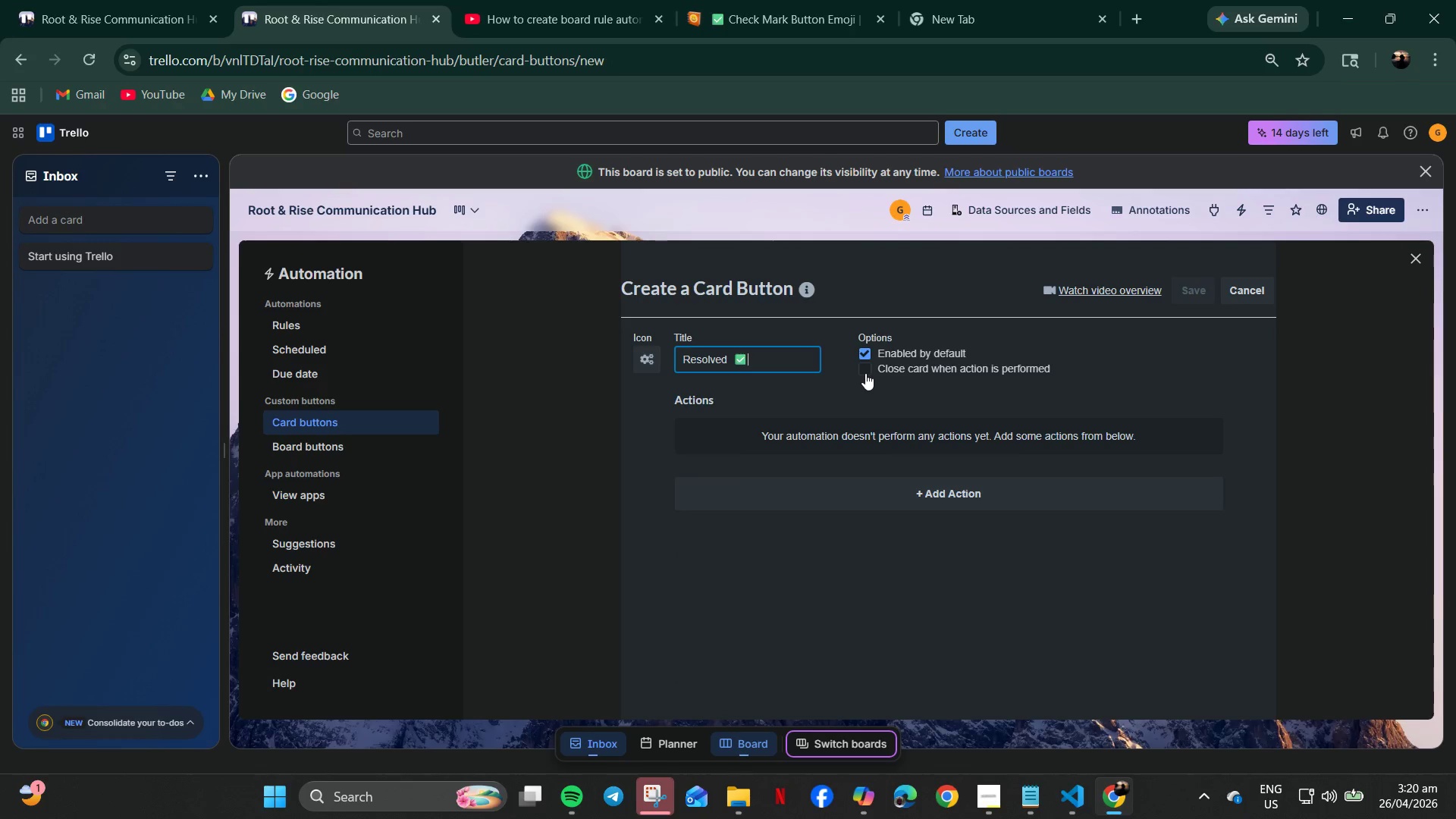 
left_click([908, 491])
 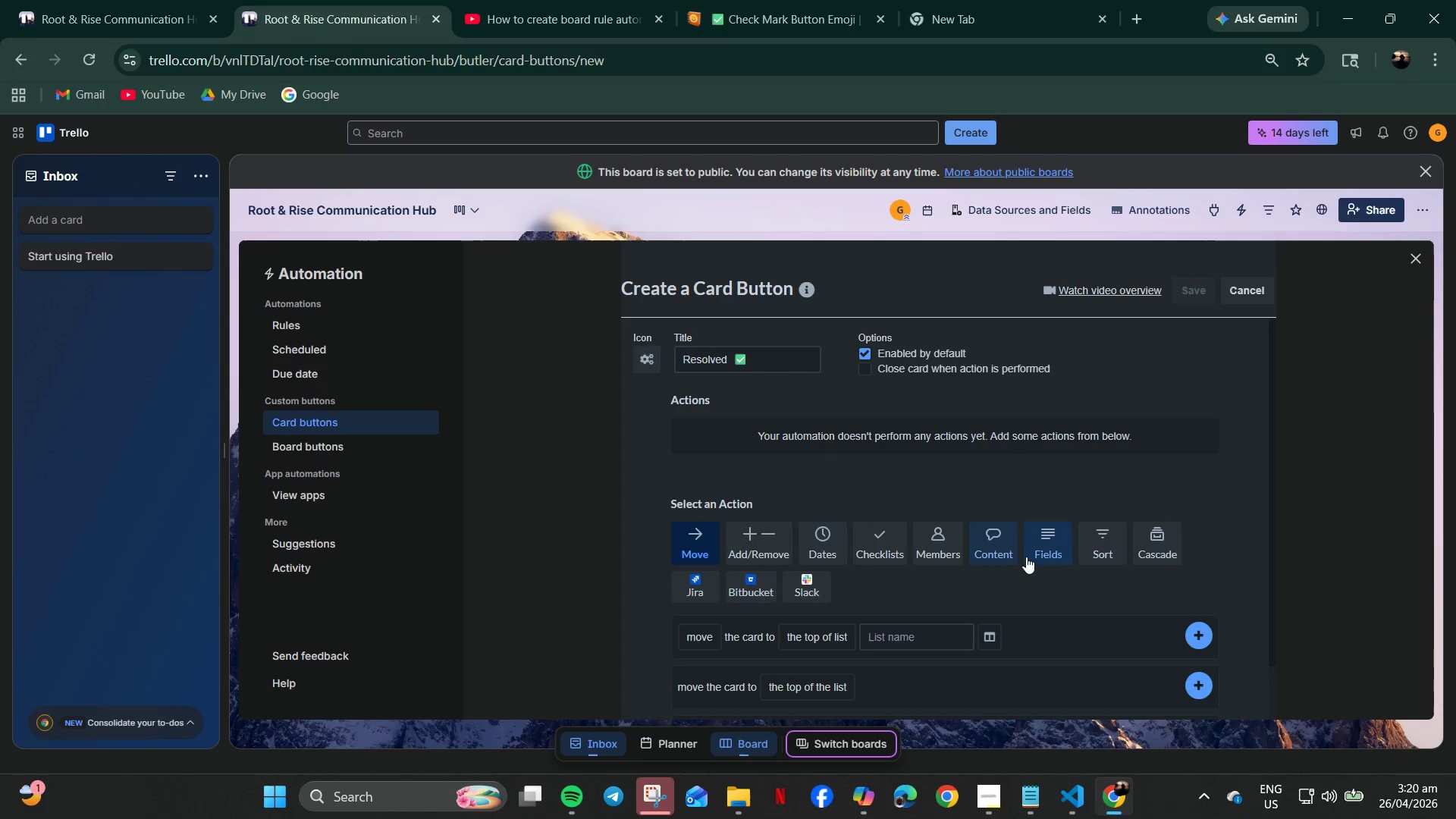 
left_click([1055, 544])
 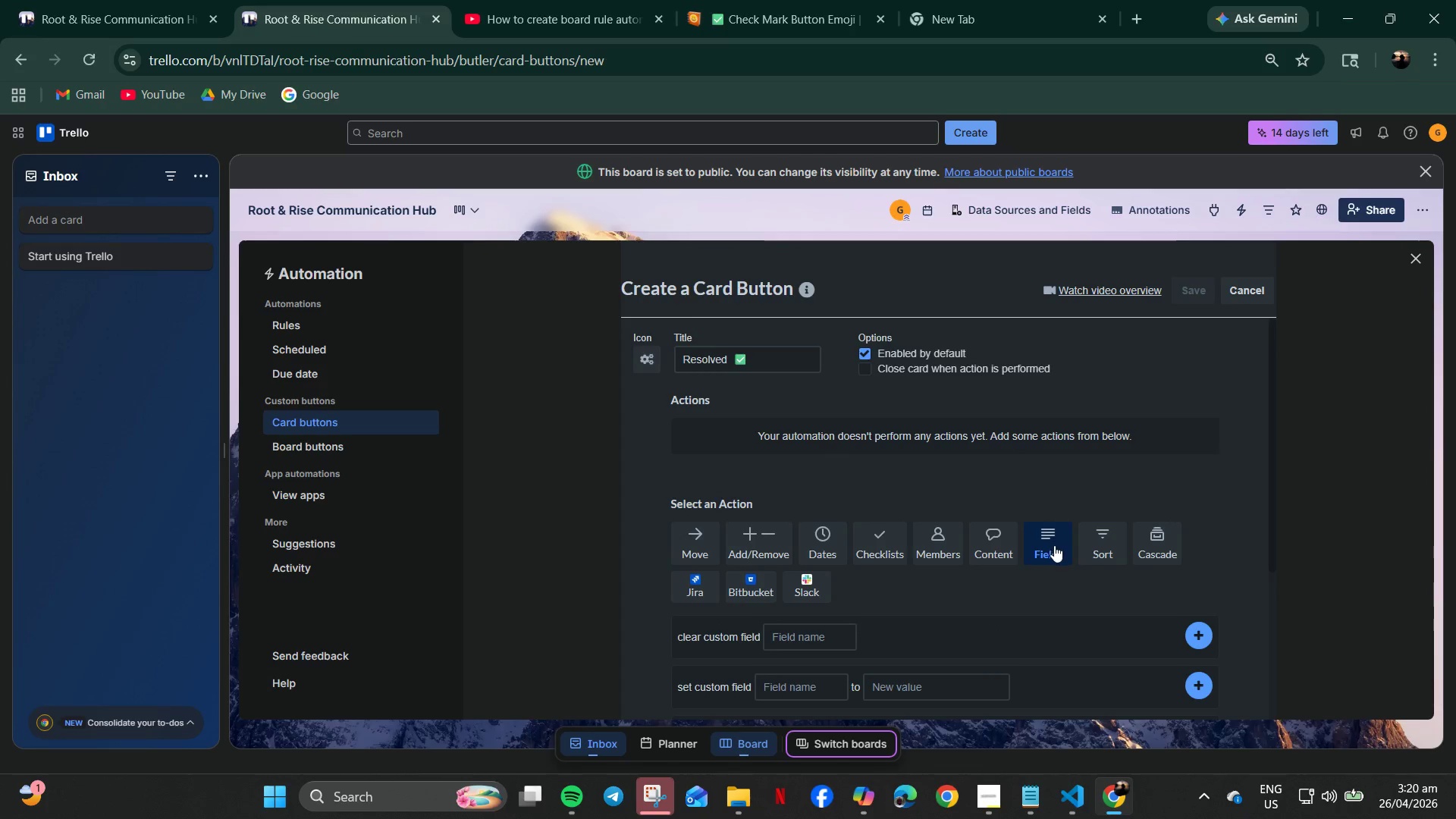 
left_click([834, 606])
 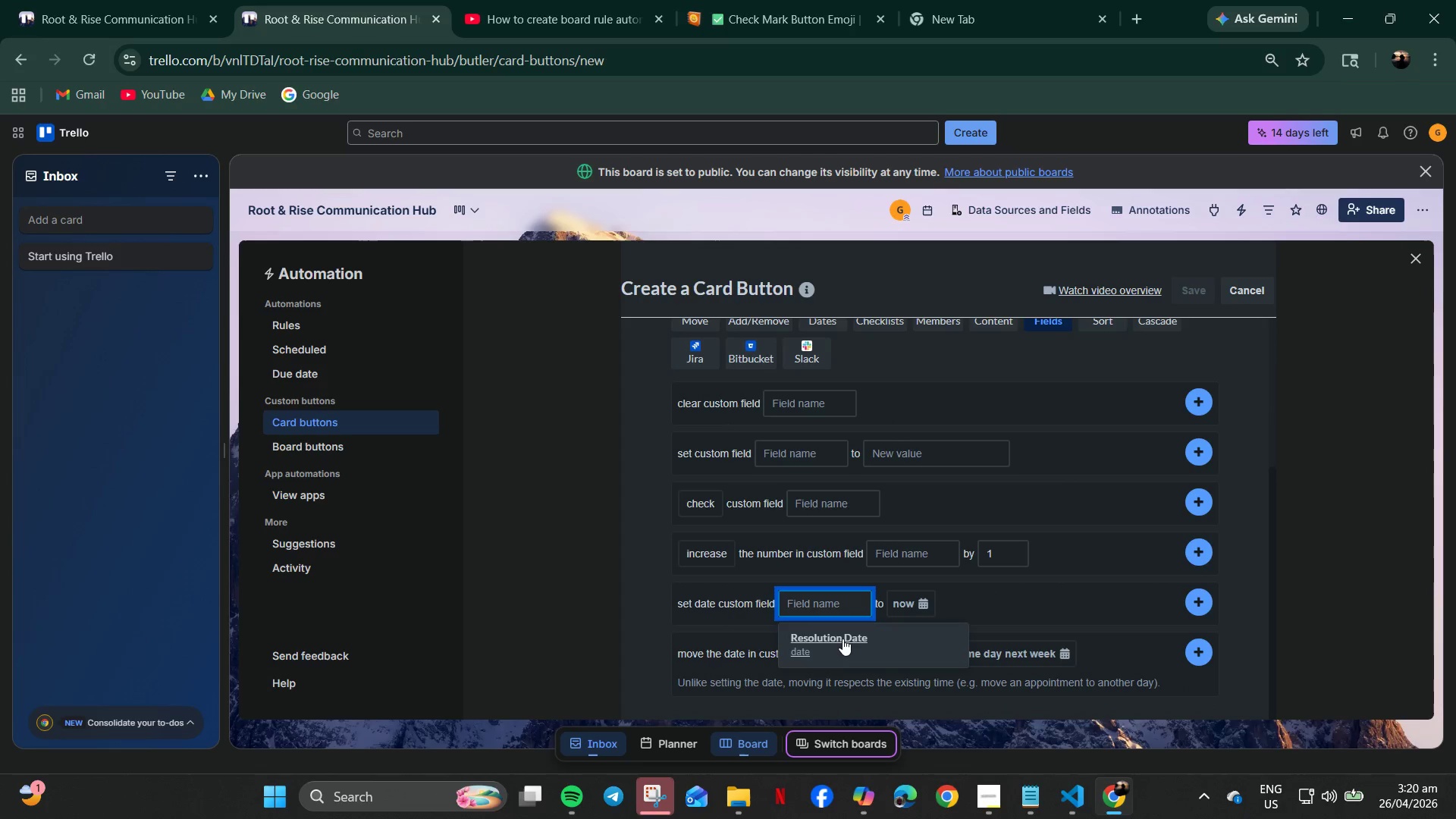 
left_click([843, 639])
 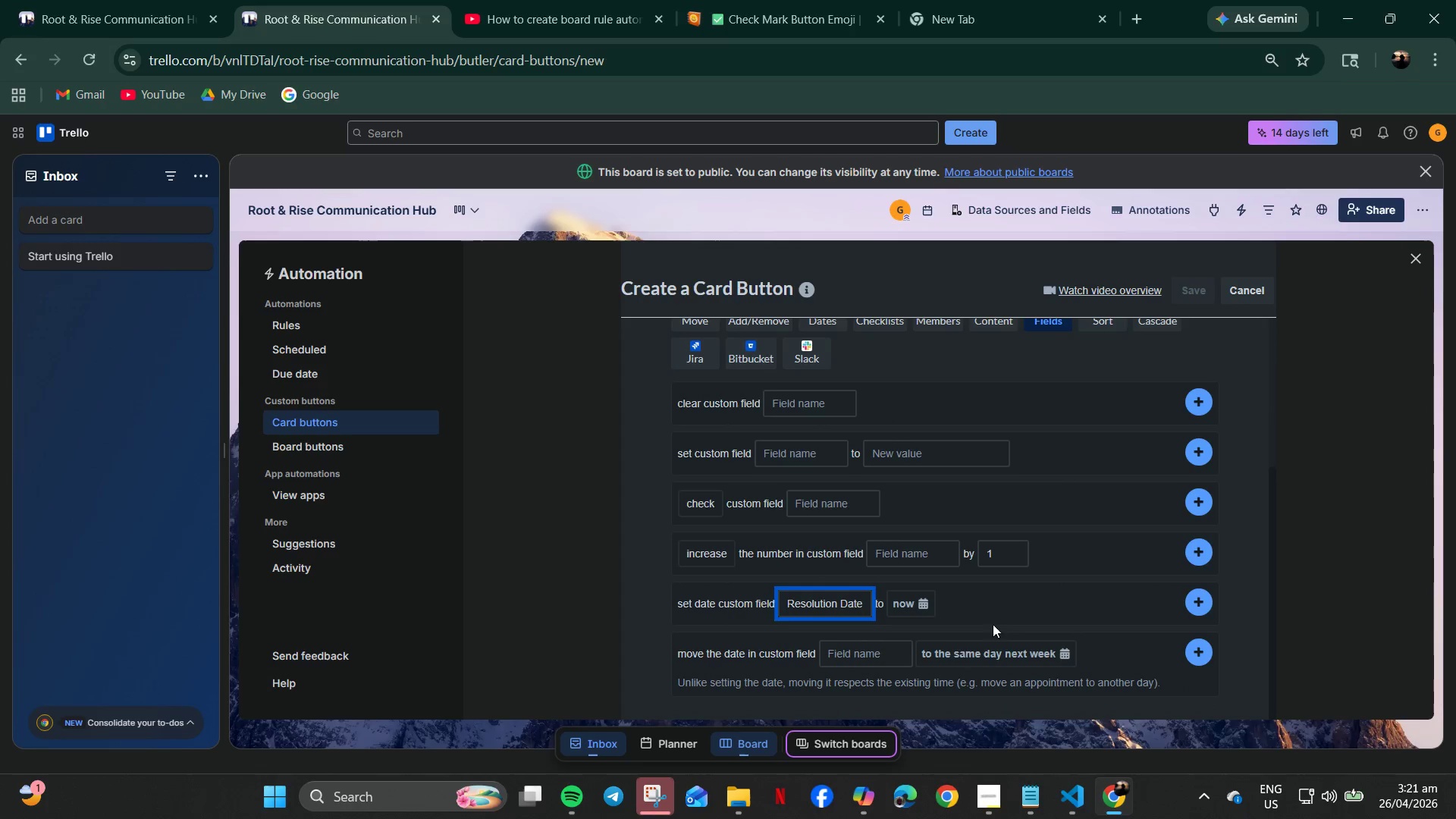 
scroll: coordinate [1021, 570], scroll_direction: down, amount: 3.0
 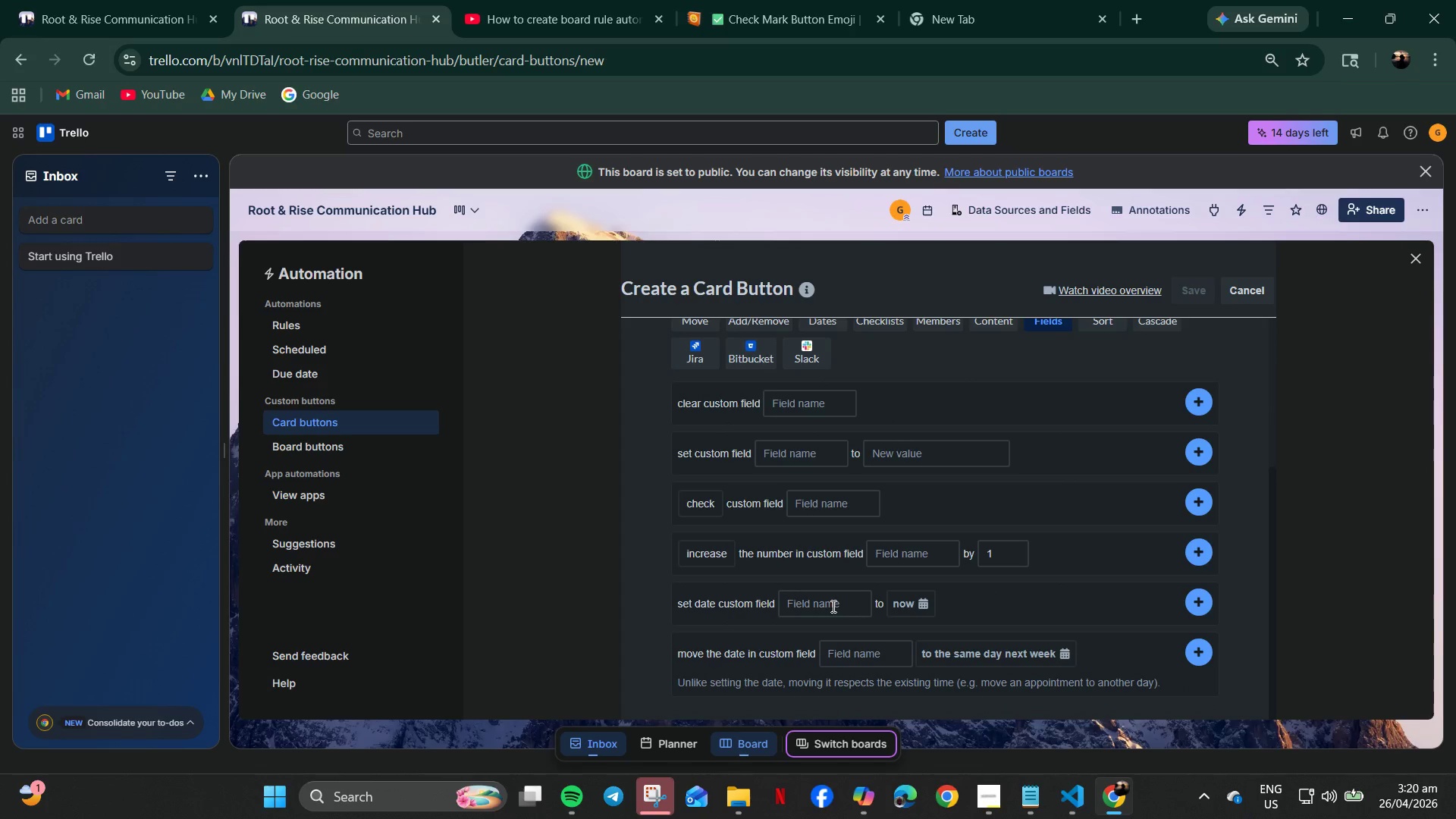 
left_click([922, 605])
 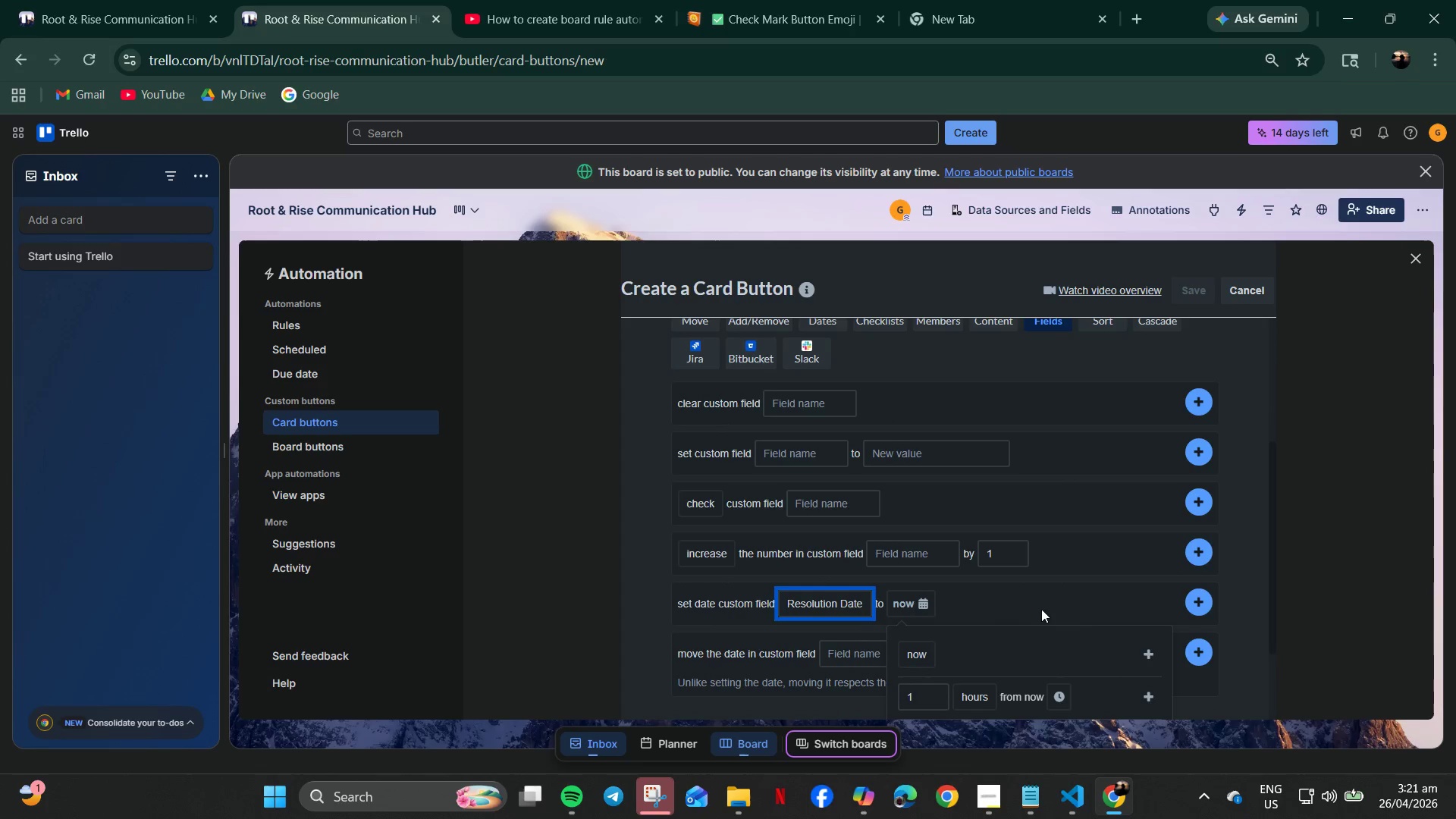 
left_click([1116, 600])
 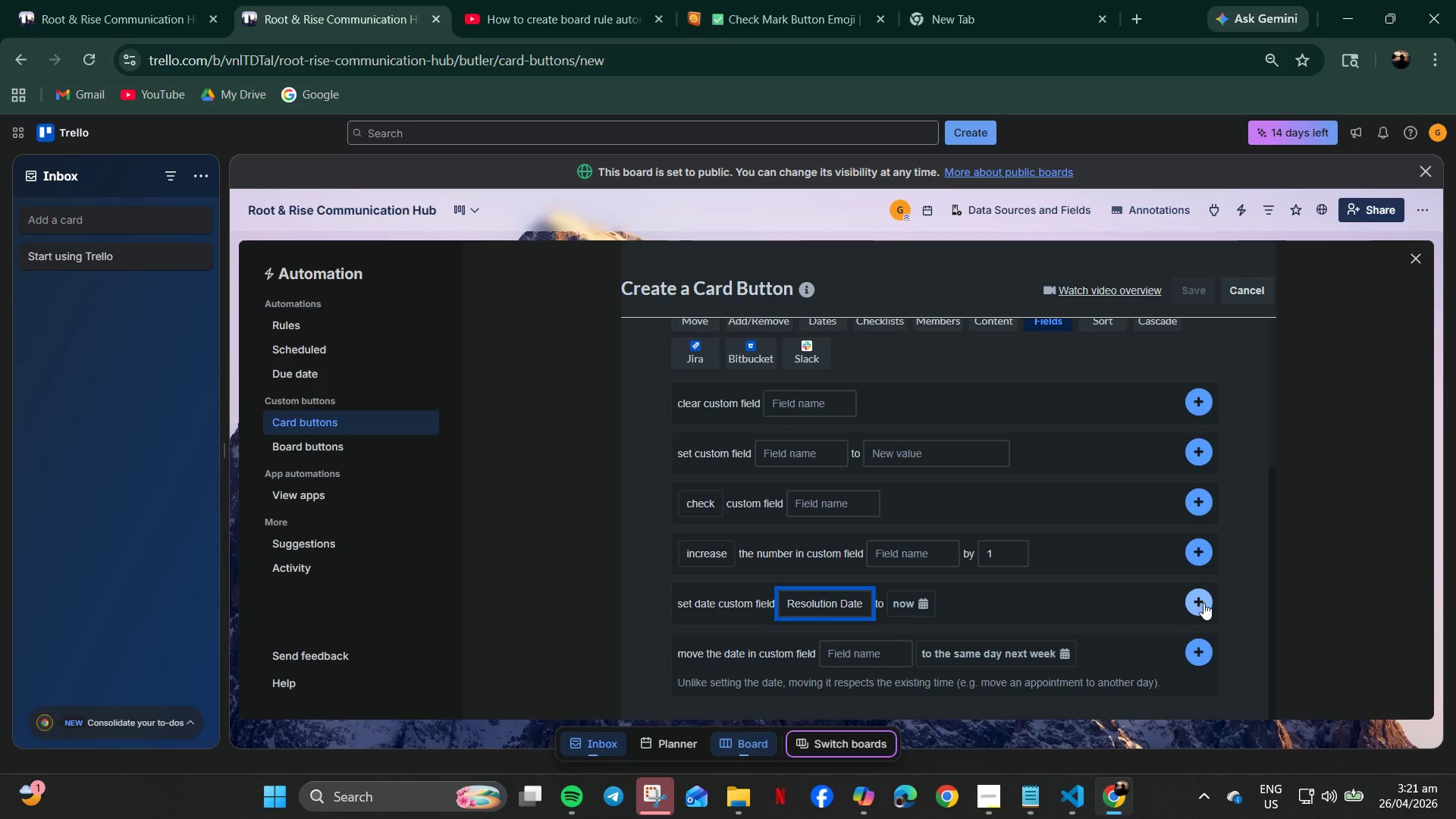 
left_click([1203, 602])
 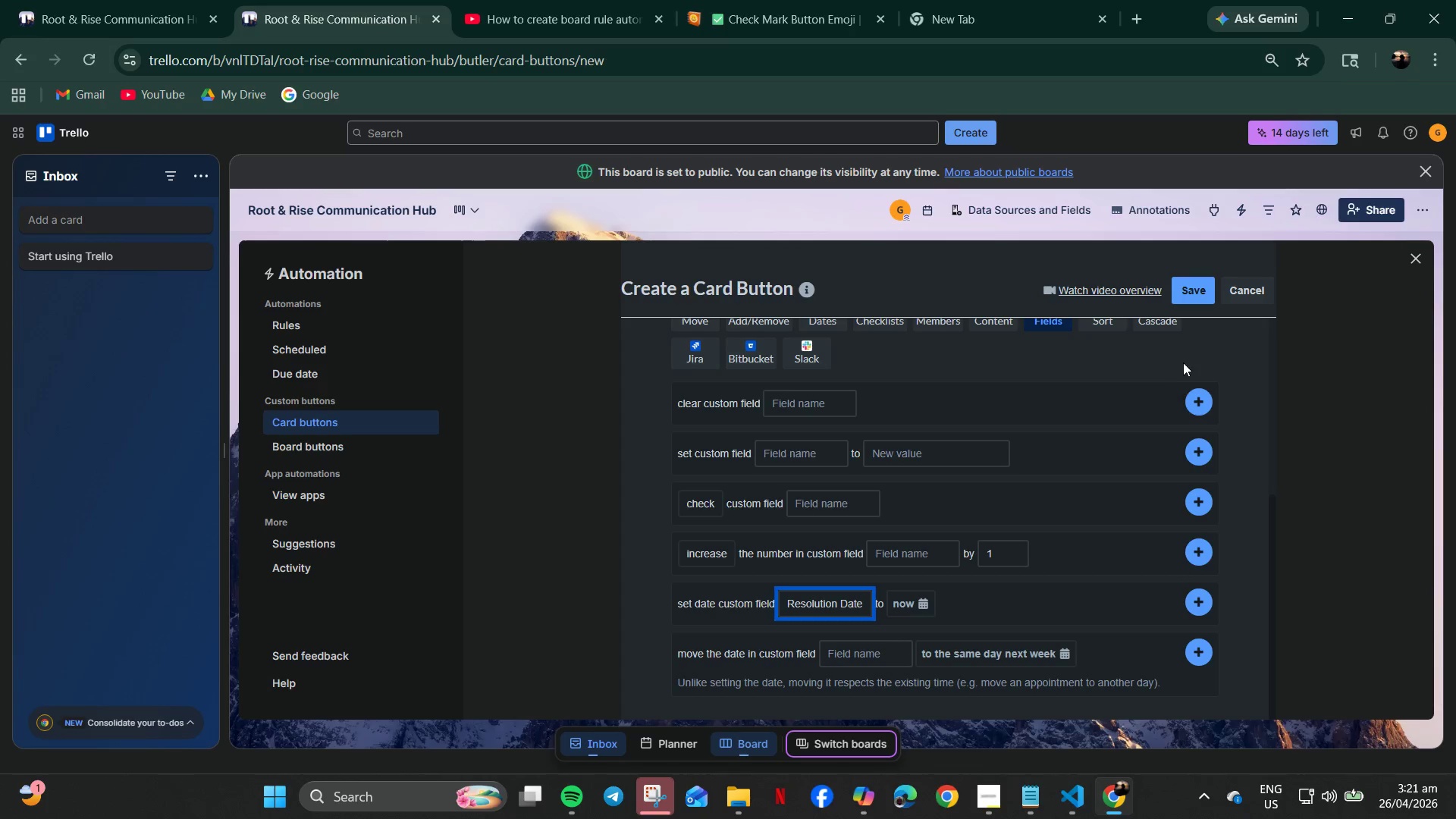 
left_click([1189, 289])
 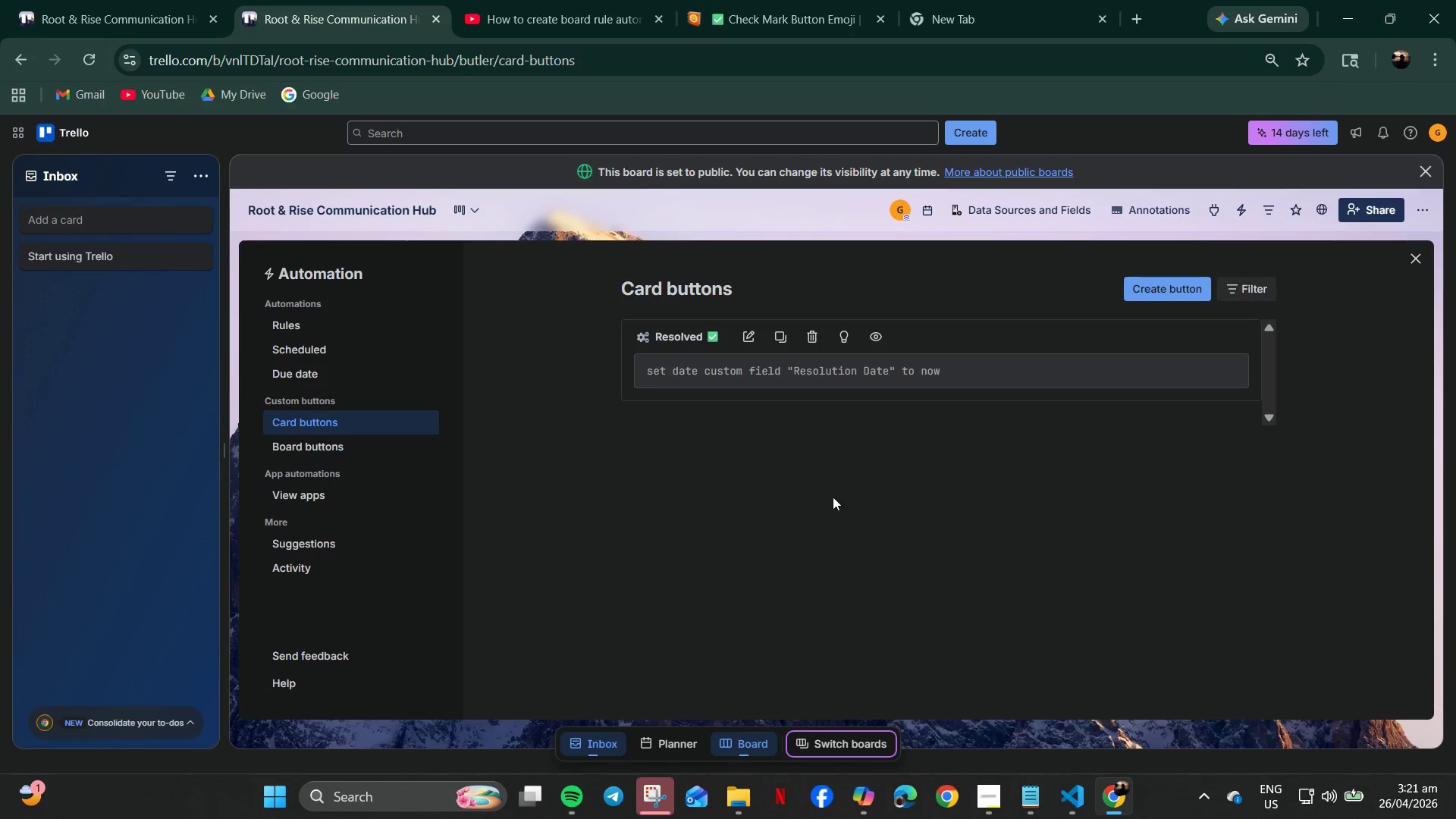 
left_click([97, 0])
 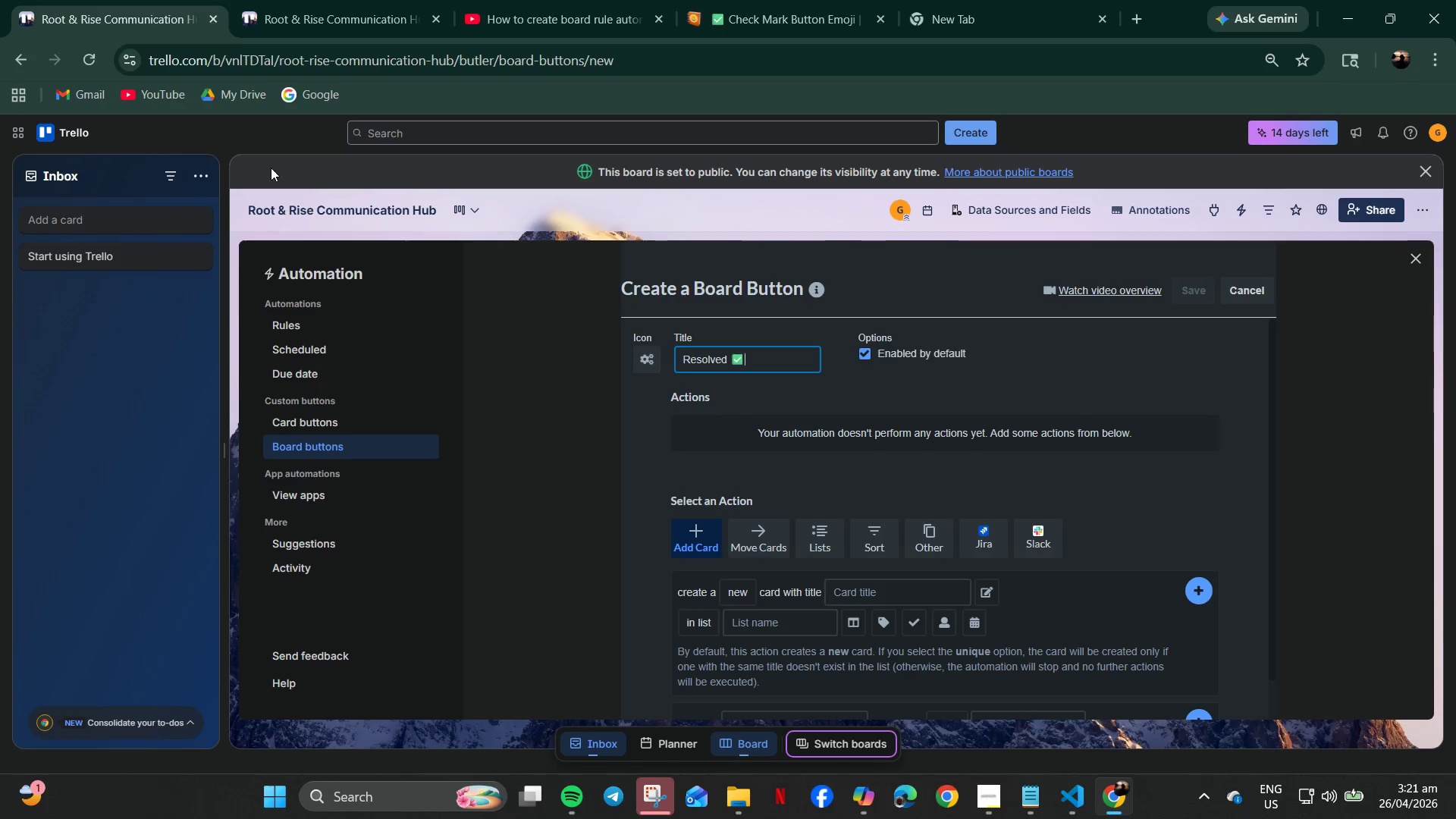 
left_click([216, 0])
 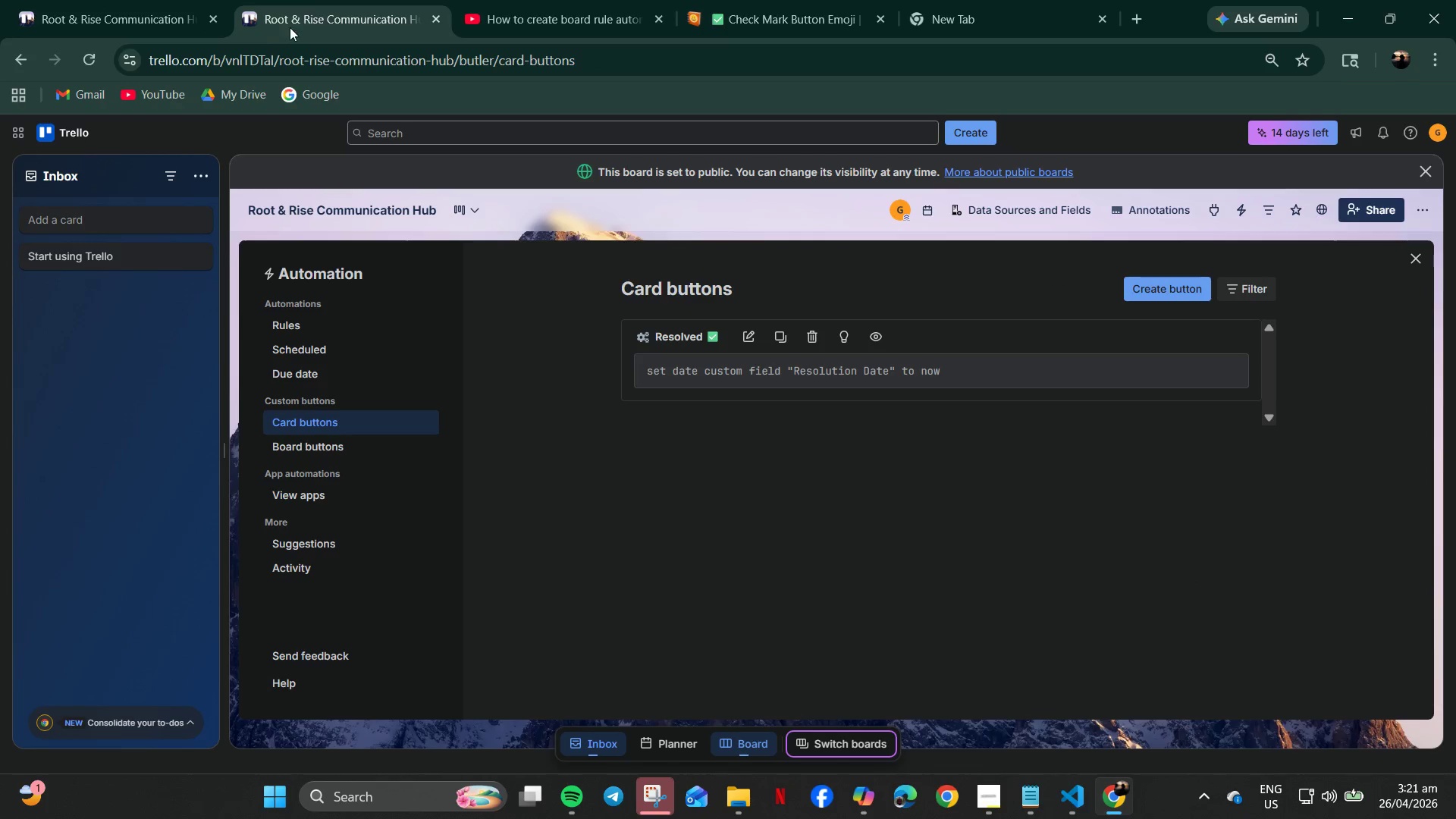 
double_click([147, 9])
 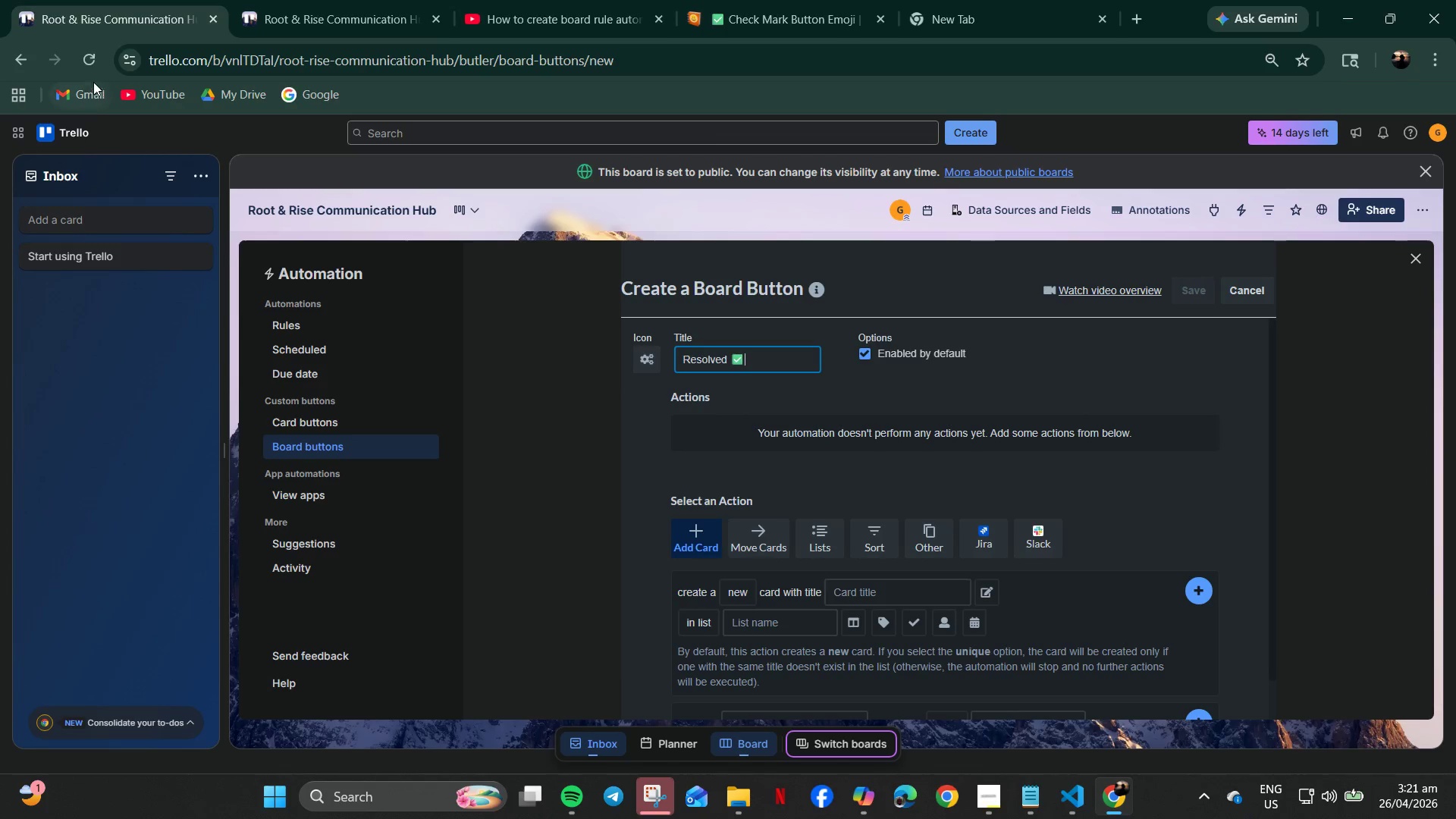 
left_click([93, 71])
 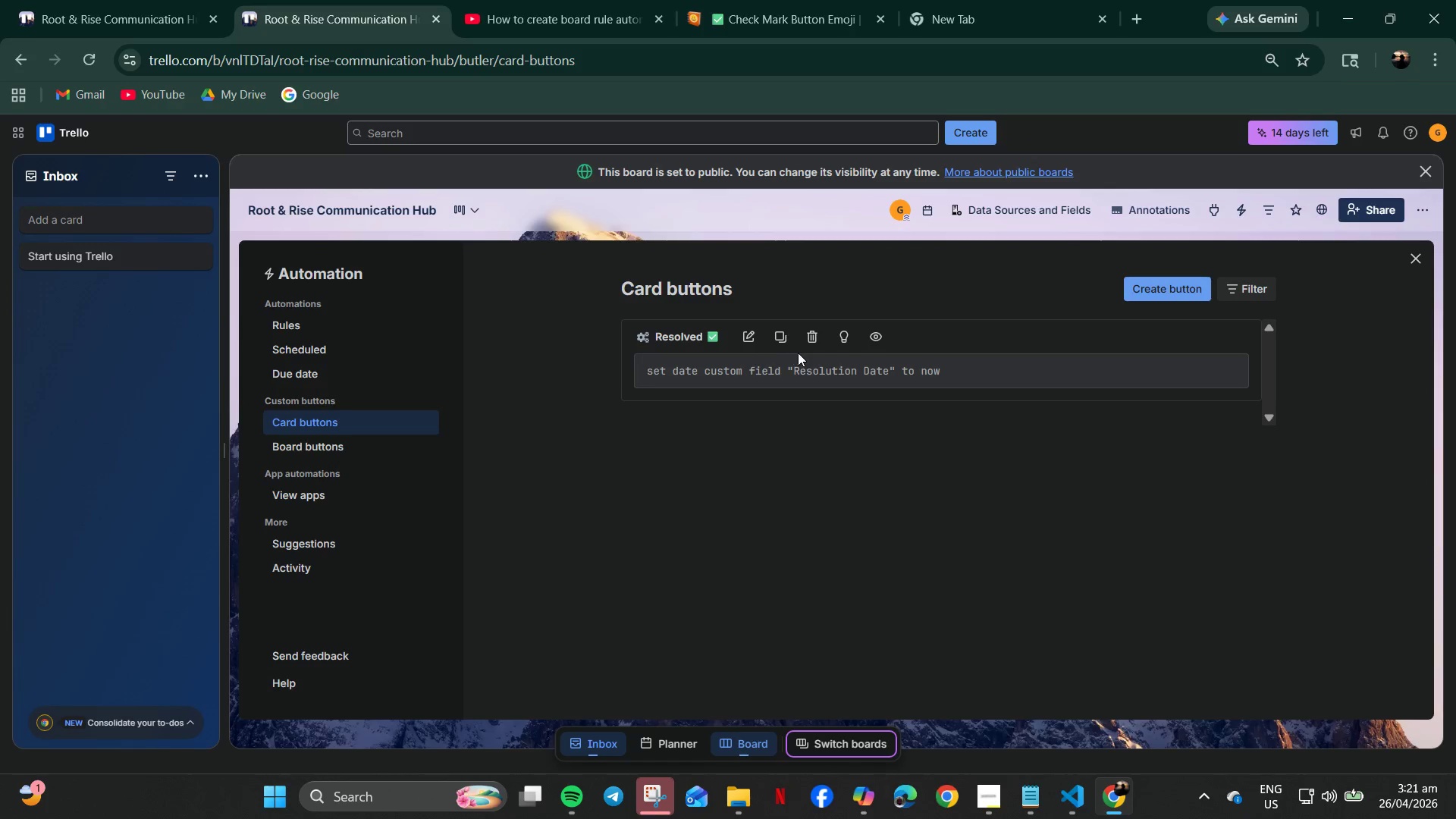 
left_click([745, 334])
 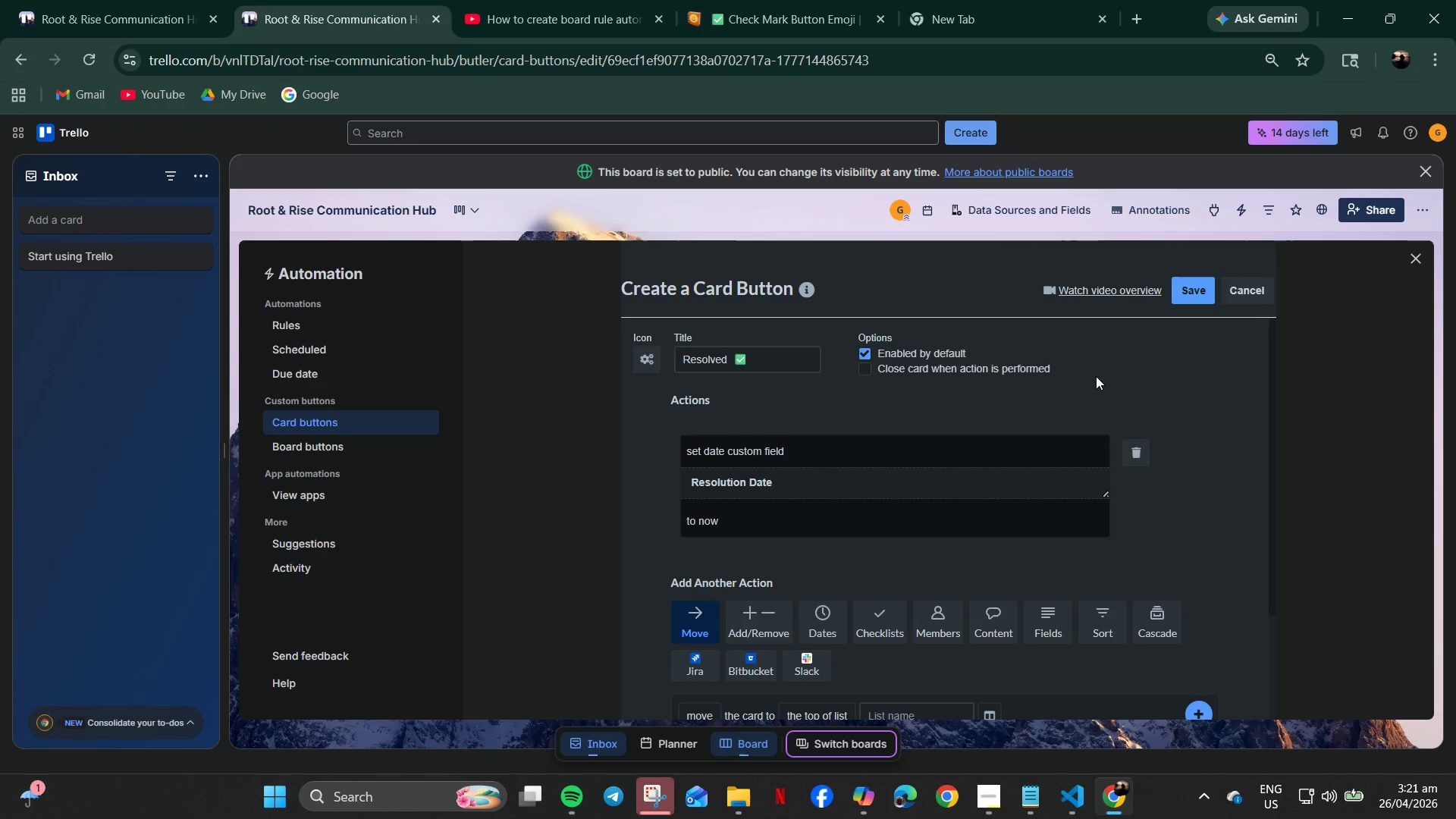 
left_click([1189, 284])
 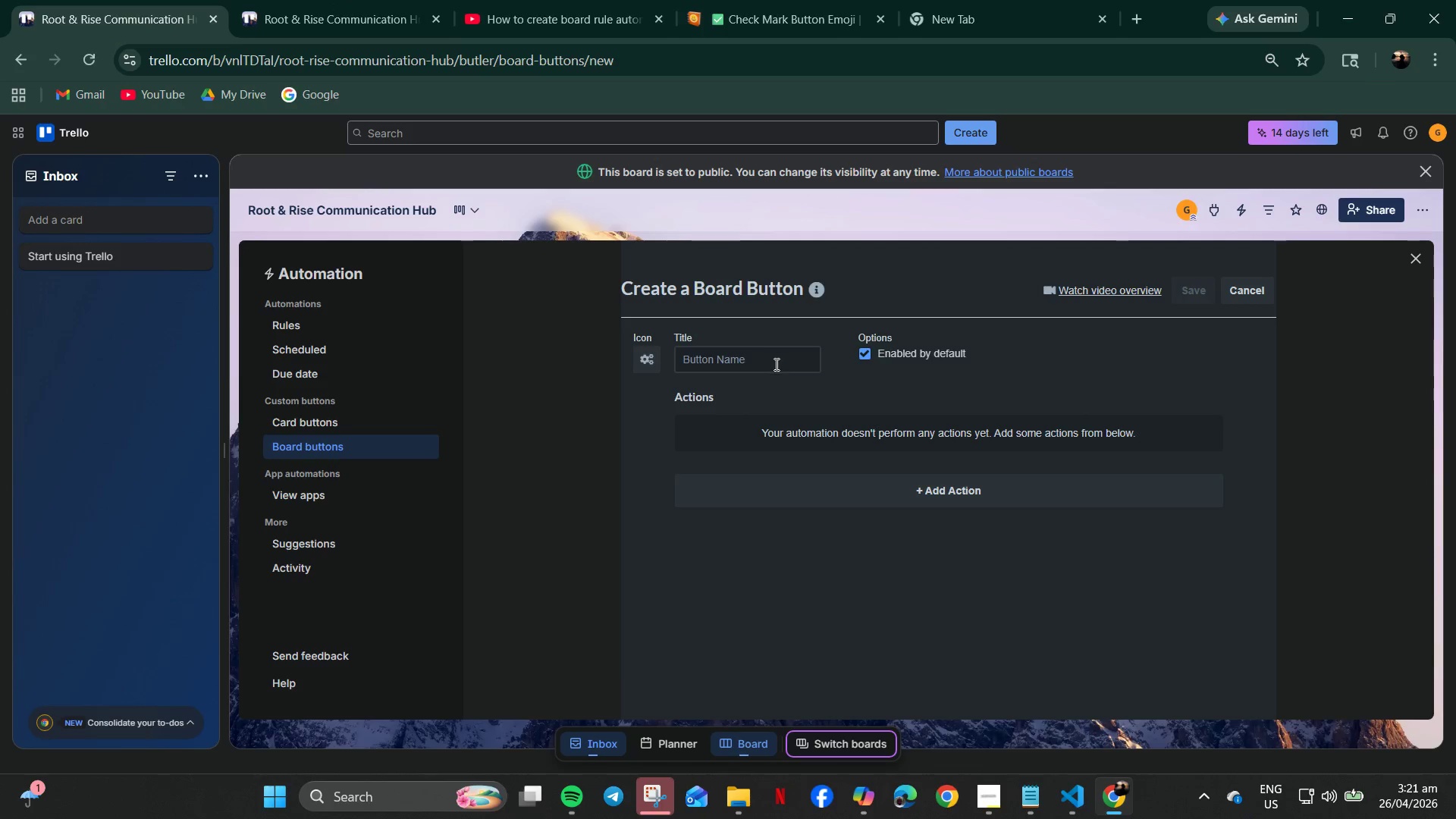 
wait(5.75)
 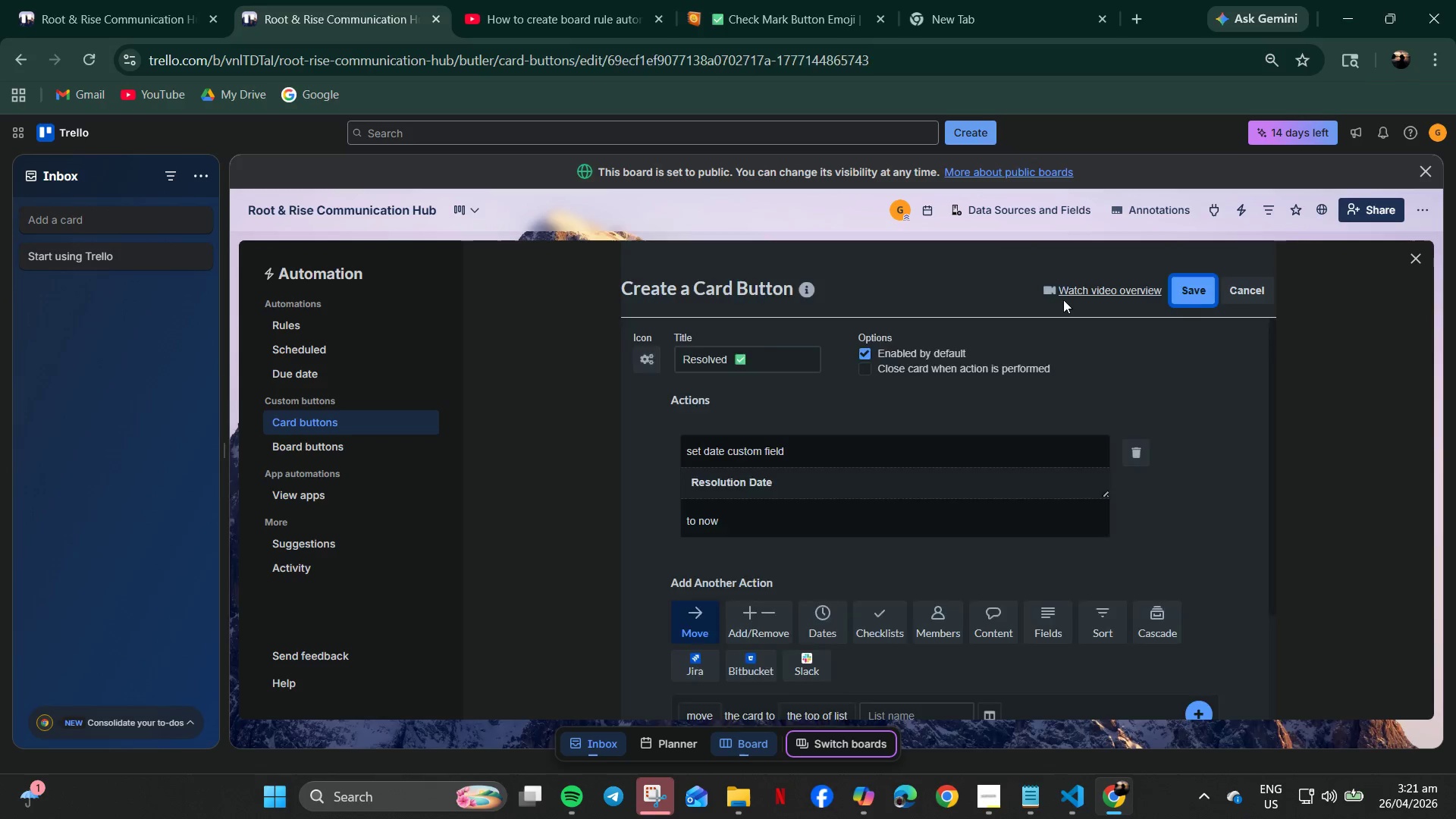 
left_click([52, 174])
 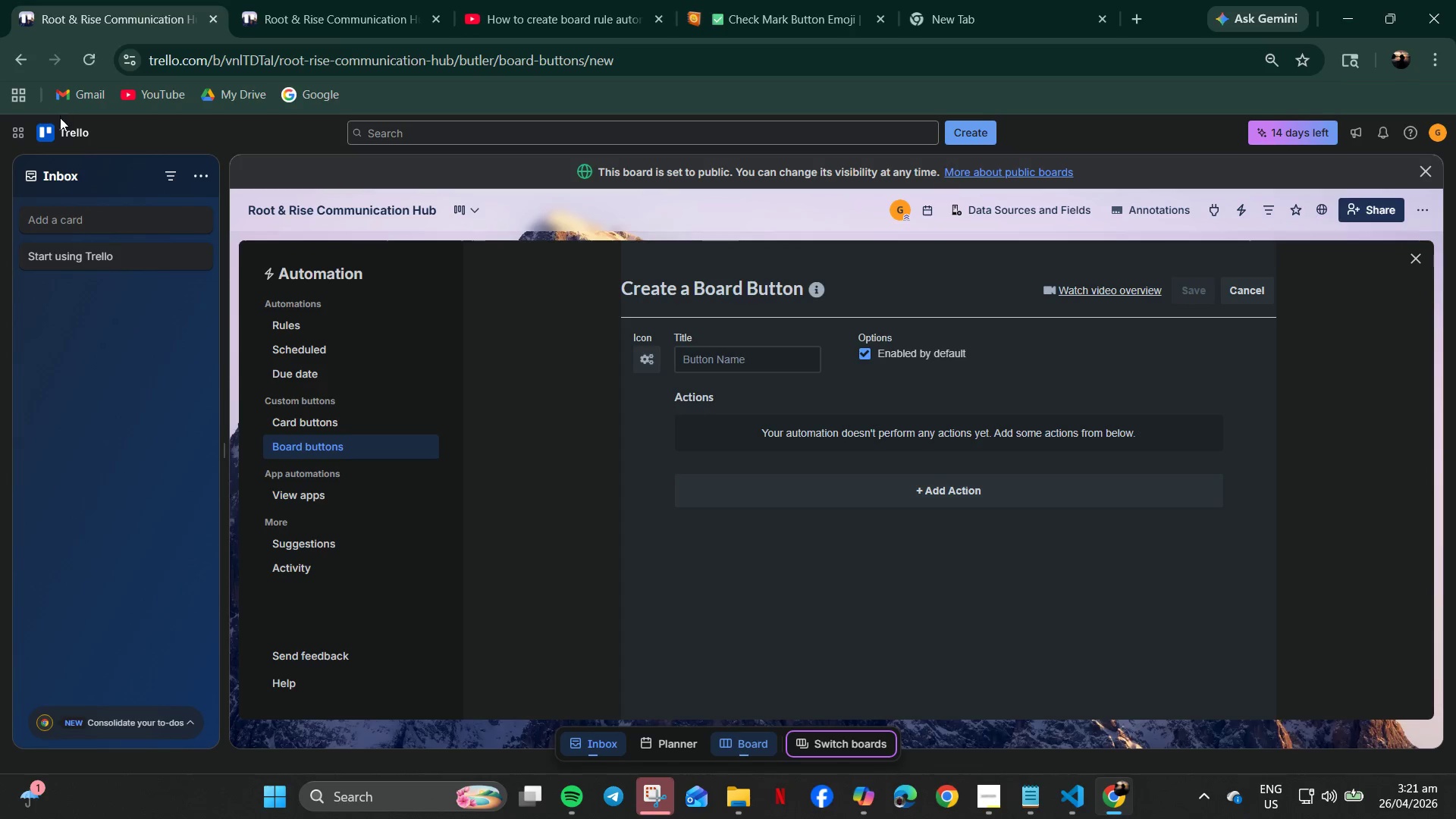 
triple_click([60, 127])
 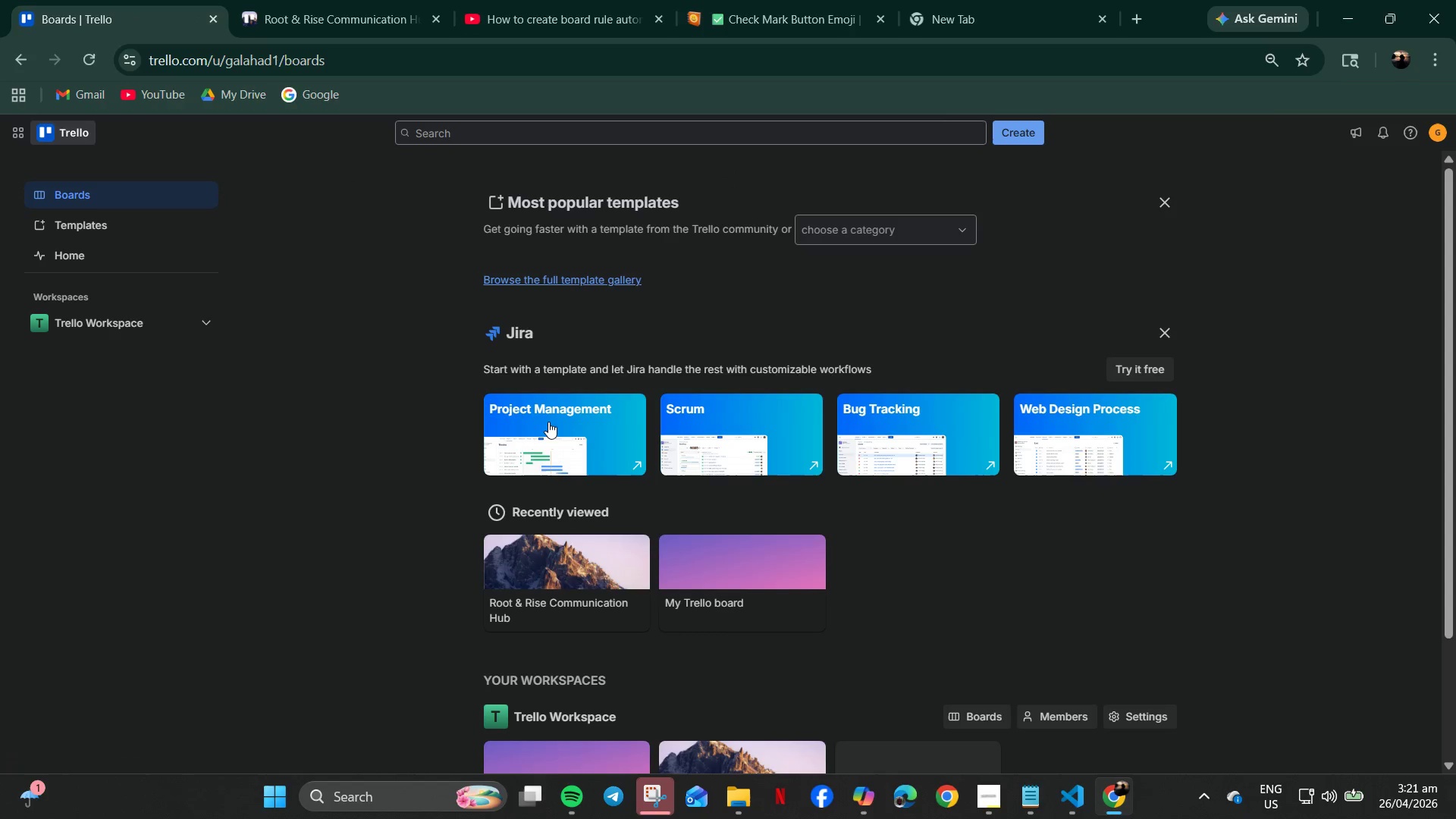 
left_click([556, 576])
 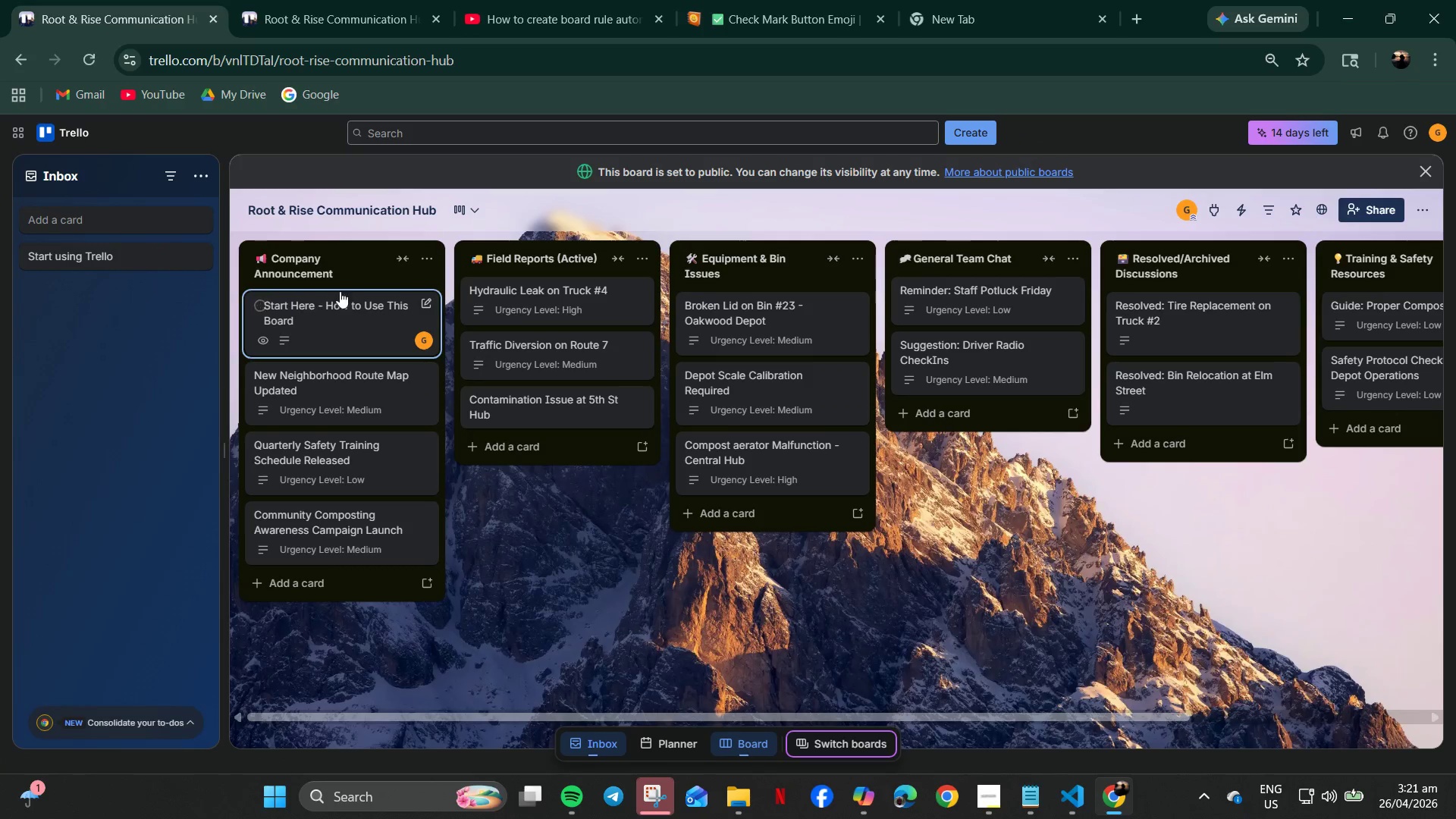 
left_click([318, 331])
 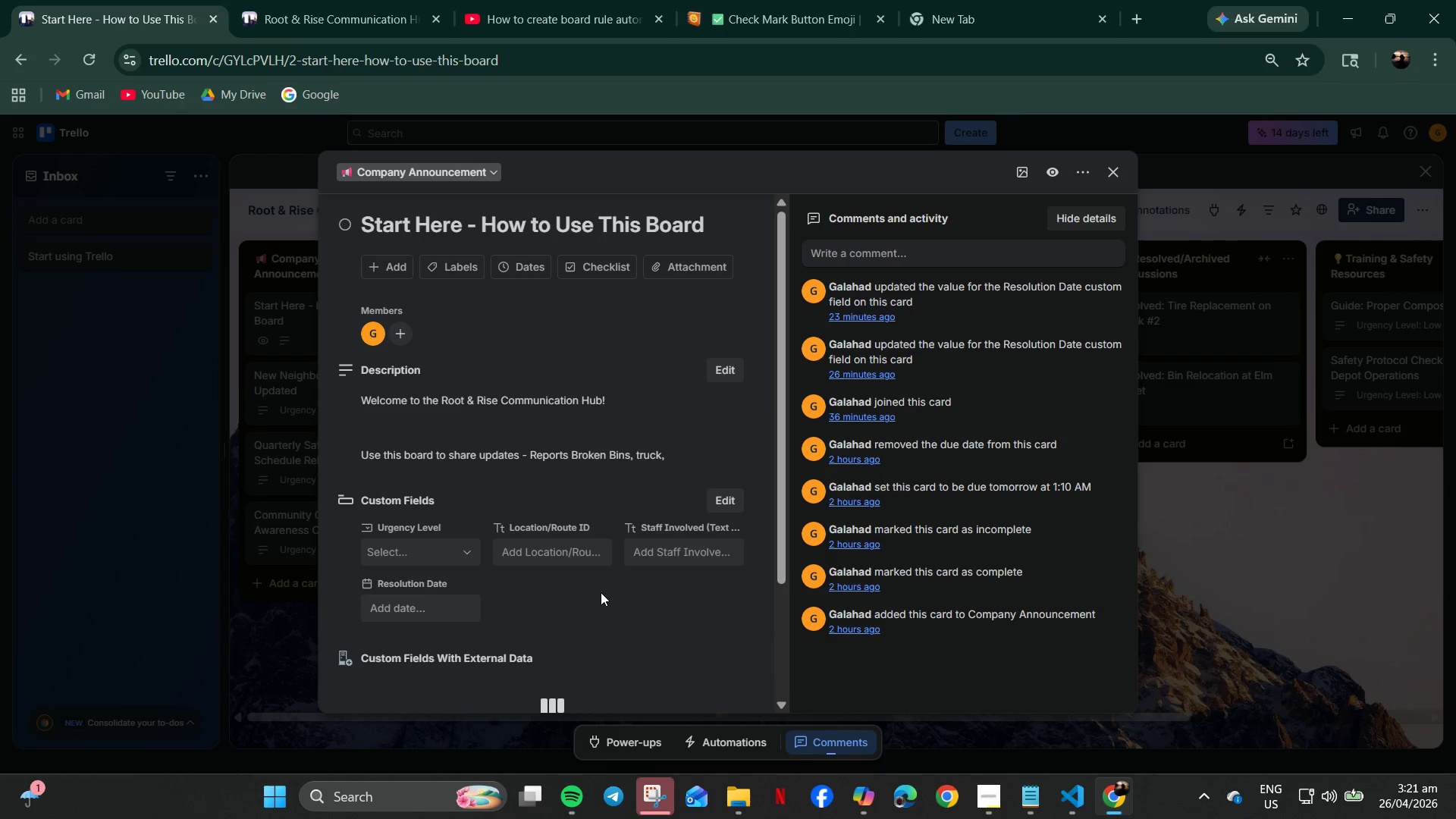 
scroll: coordinate [601, 592], scroll_direction: down, amount: 3.0
 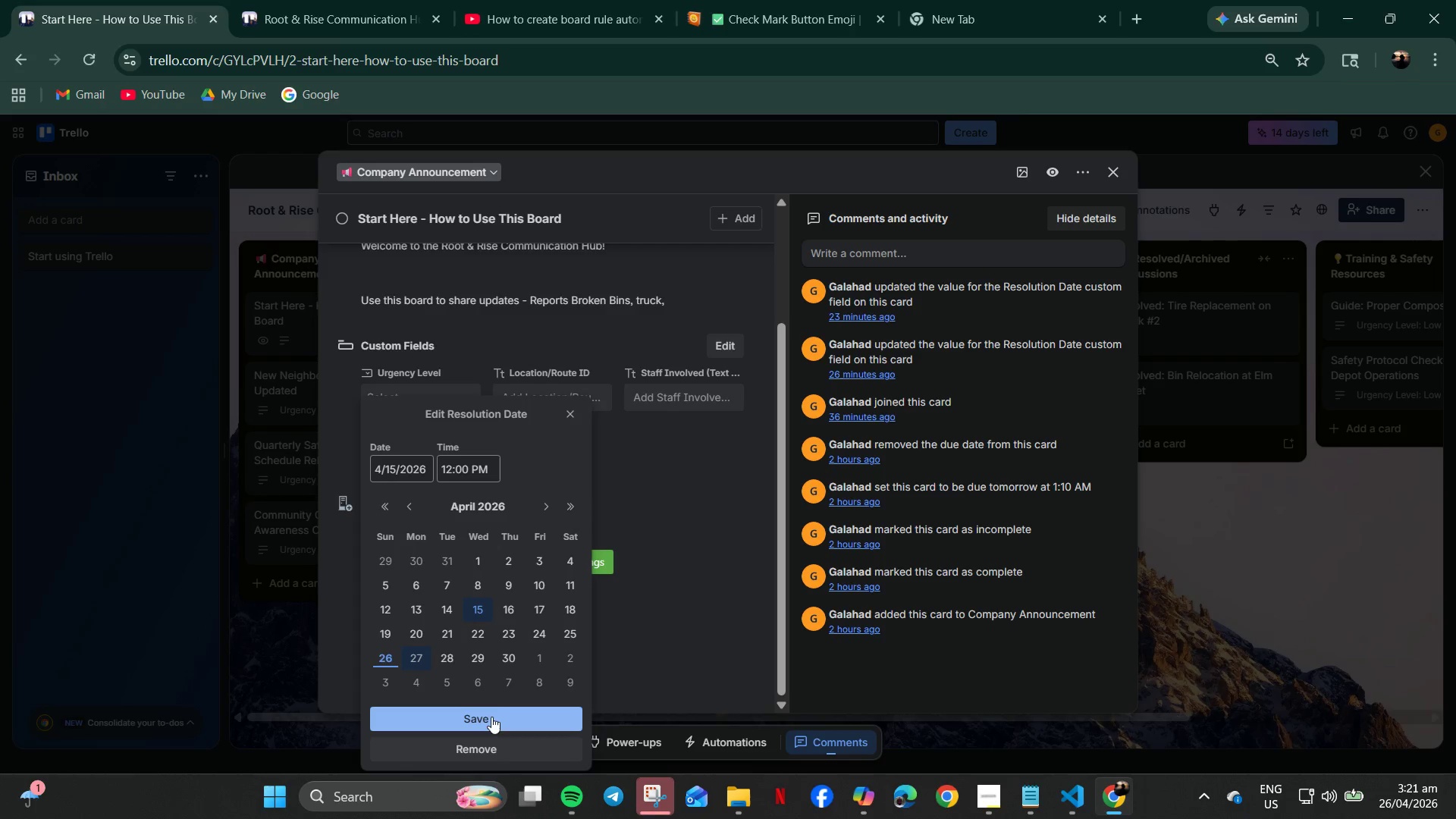 
wait(5.6)
 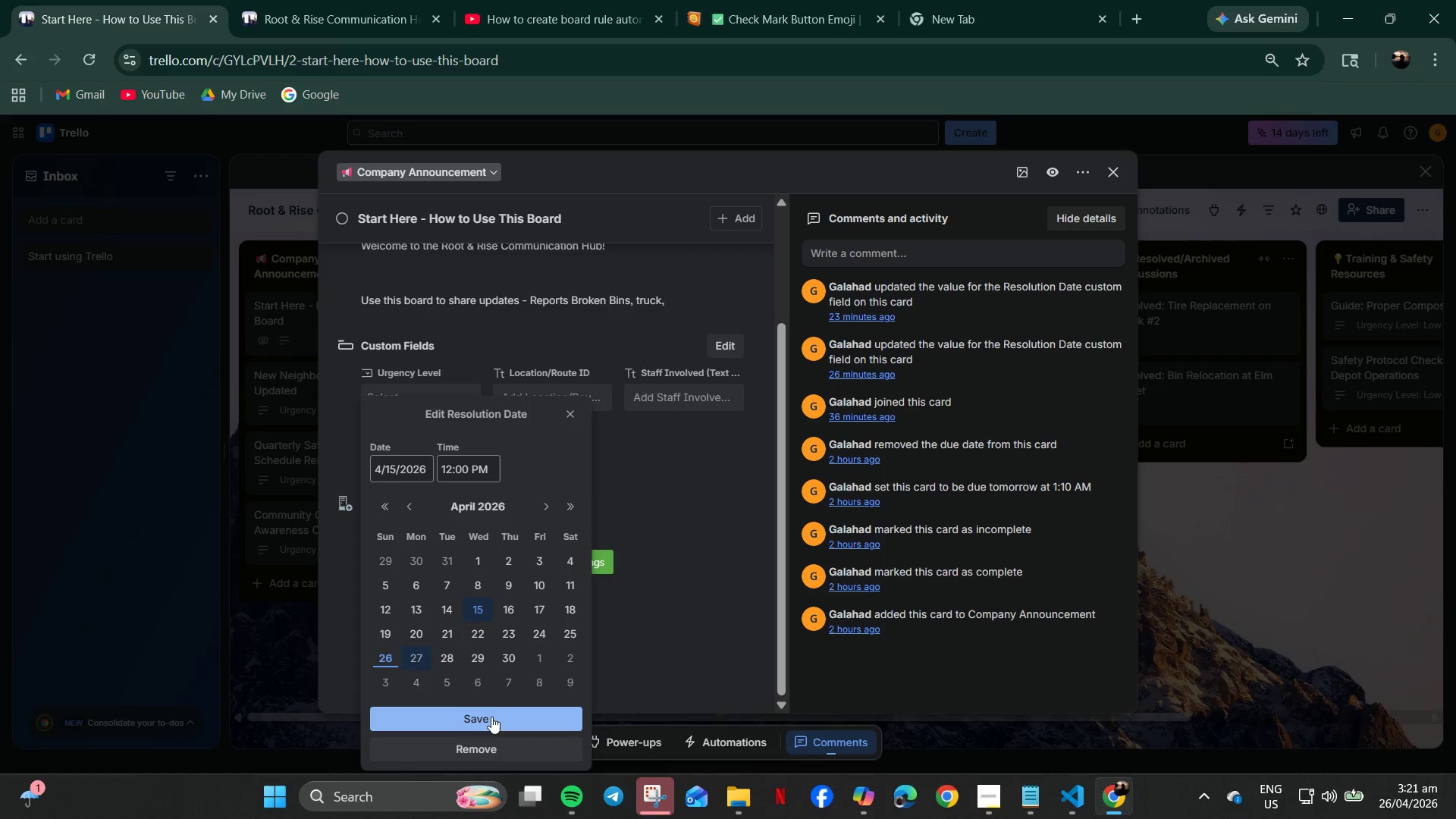 
left_click([450, 455])
 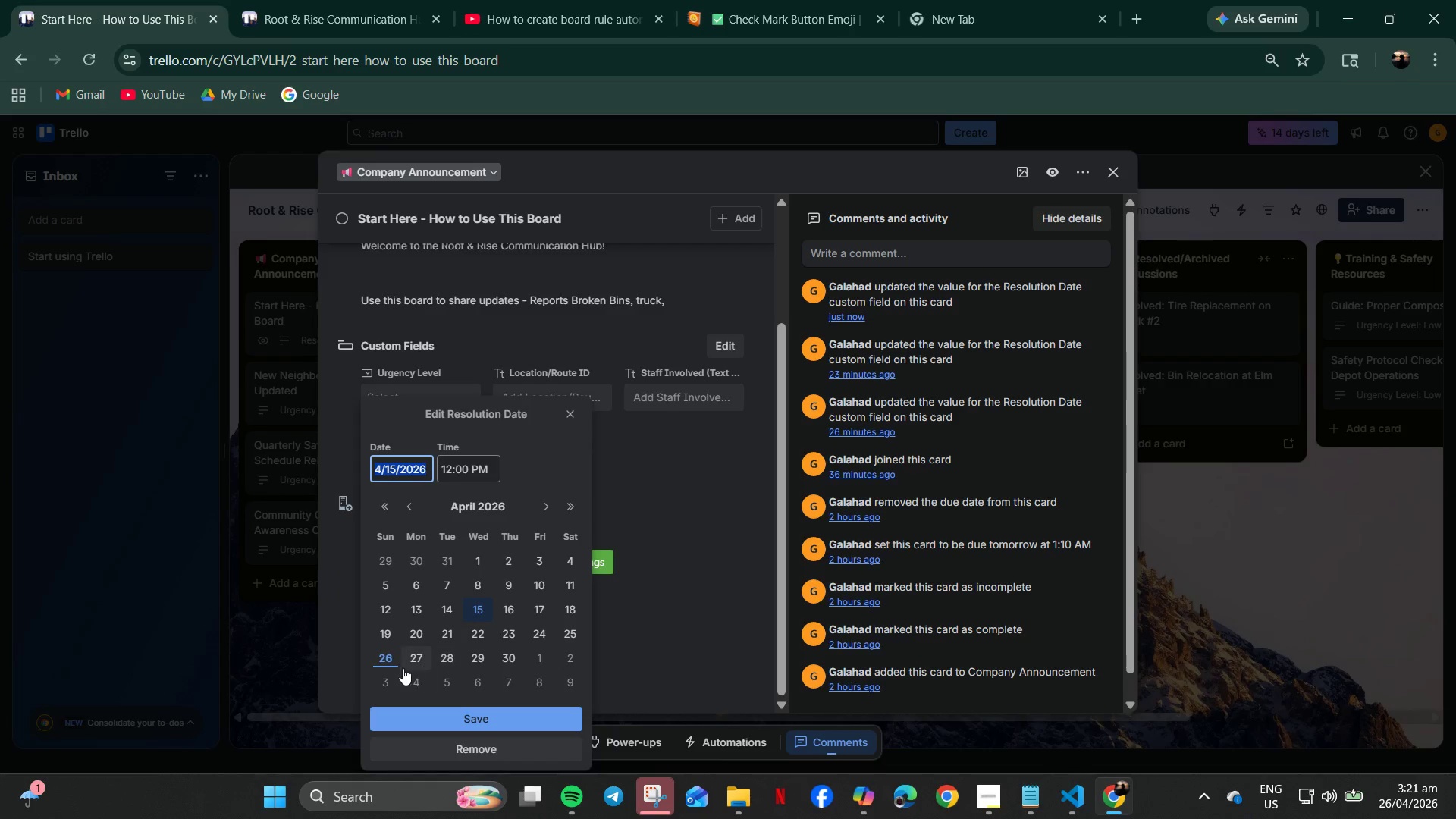 
left_click([387, 657])
 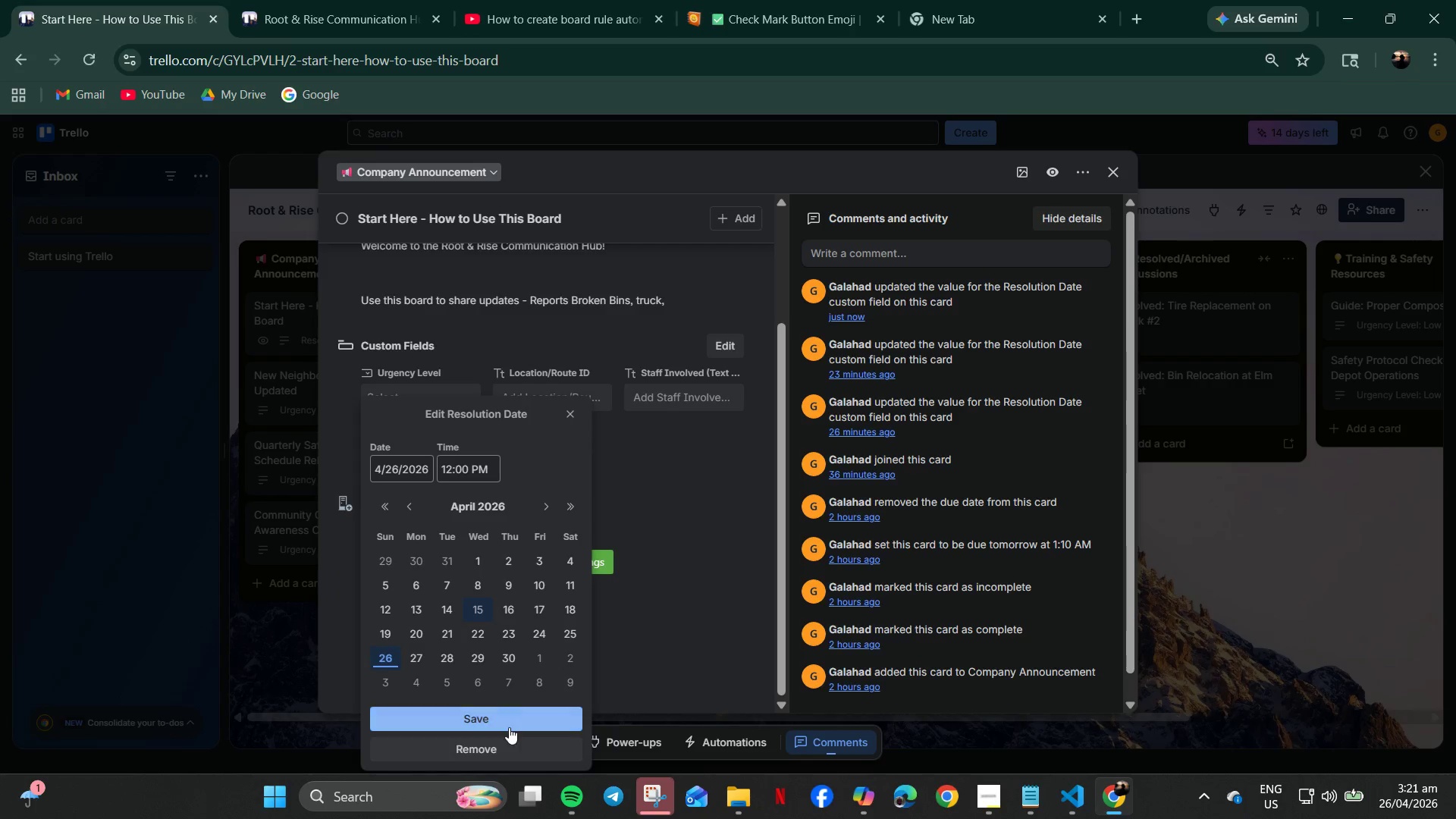 
left_click([499, 720])
 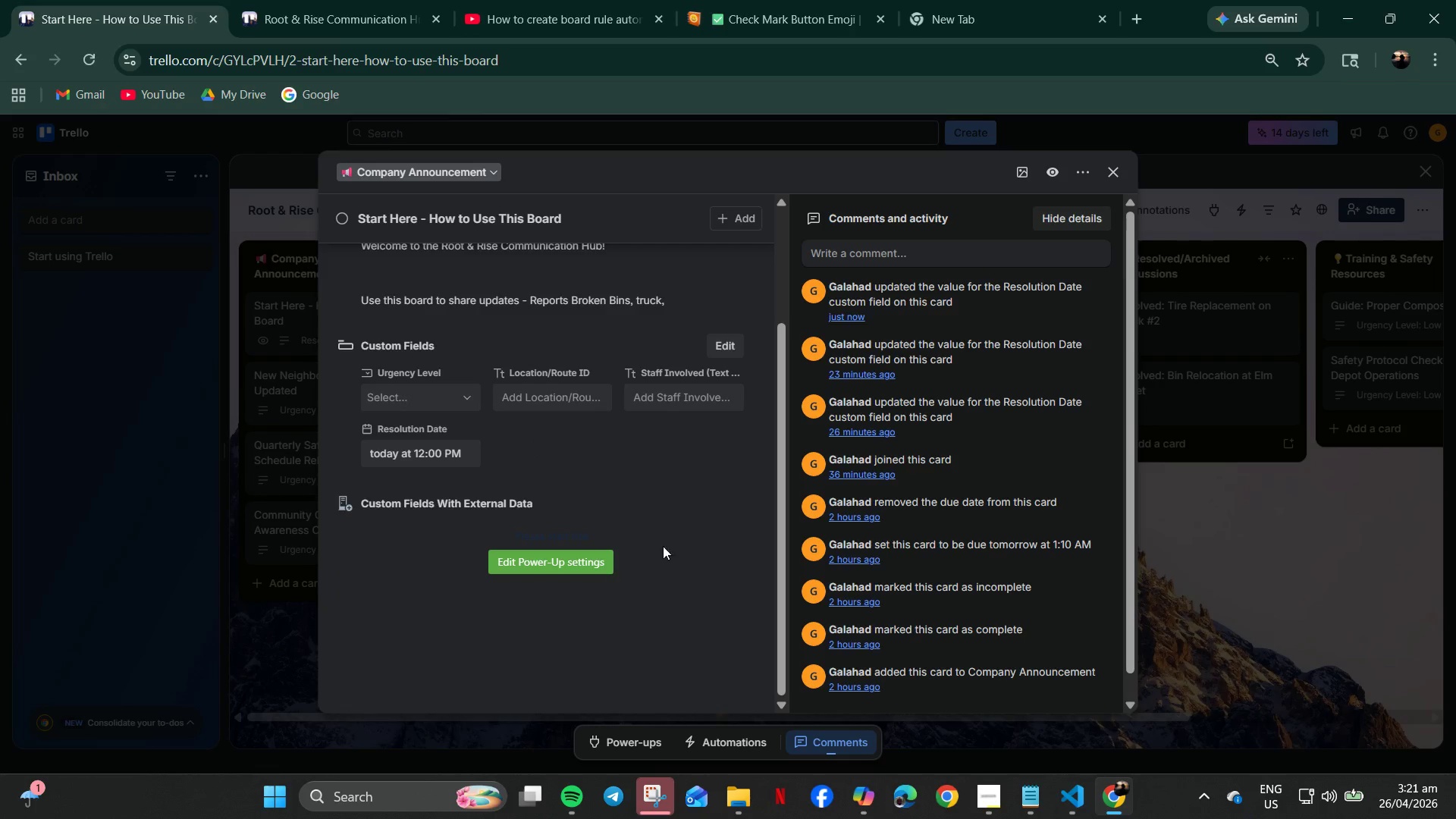 
scroll: coordinate [692, 538], scroll_direction: up, amount: 2.0
 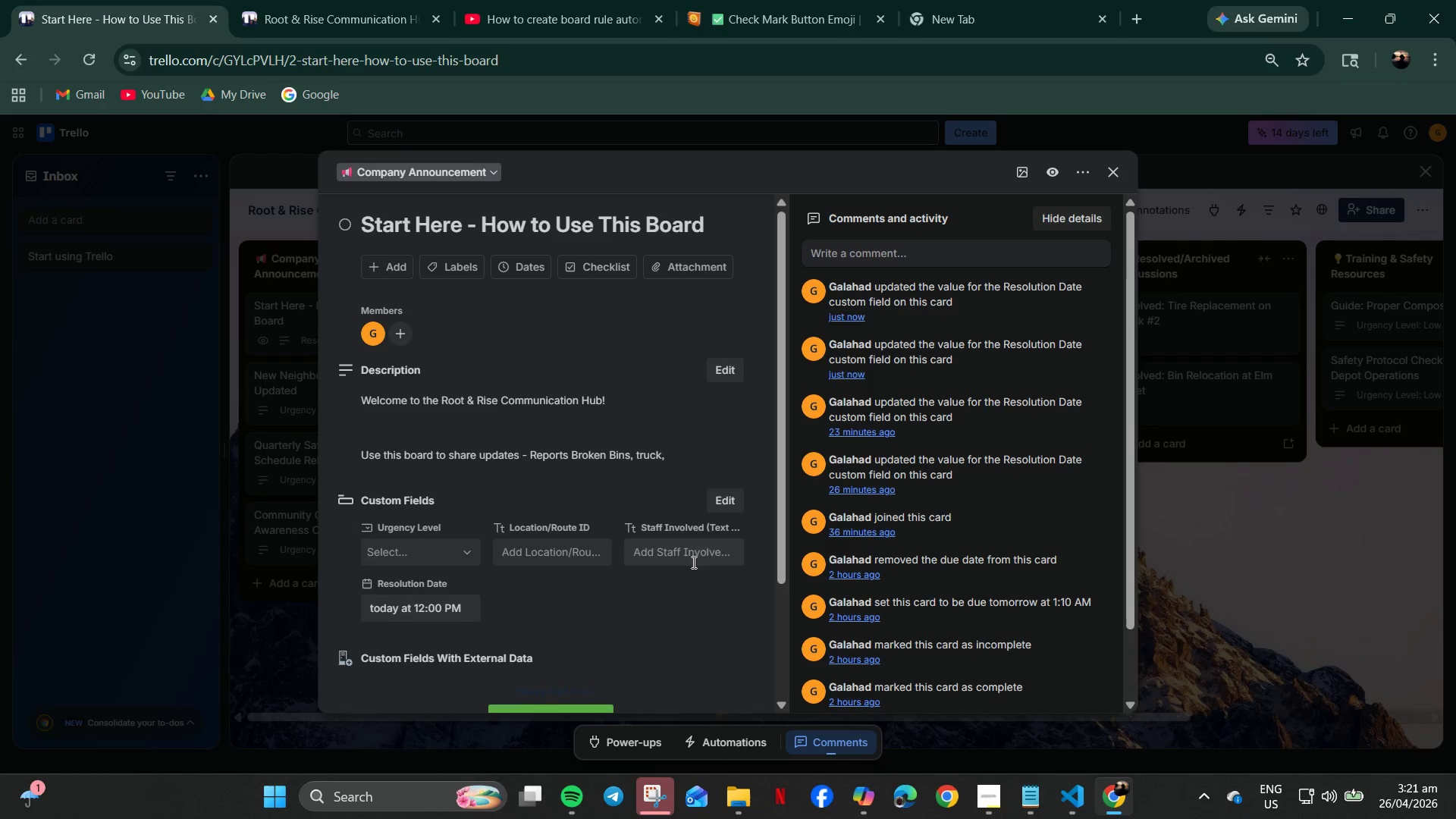 
left_click([438, 453])
 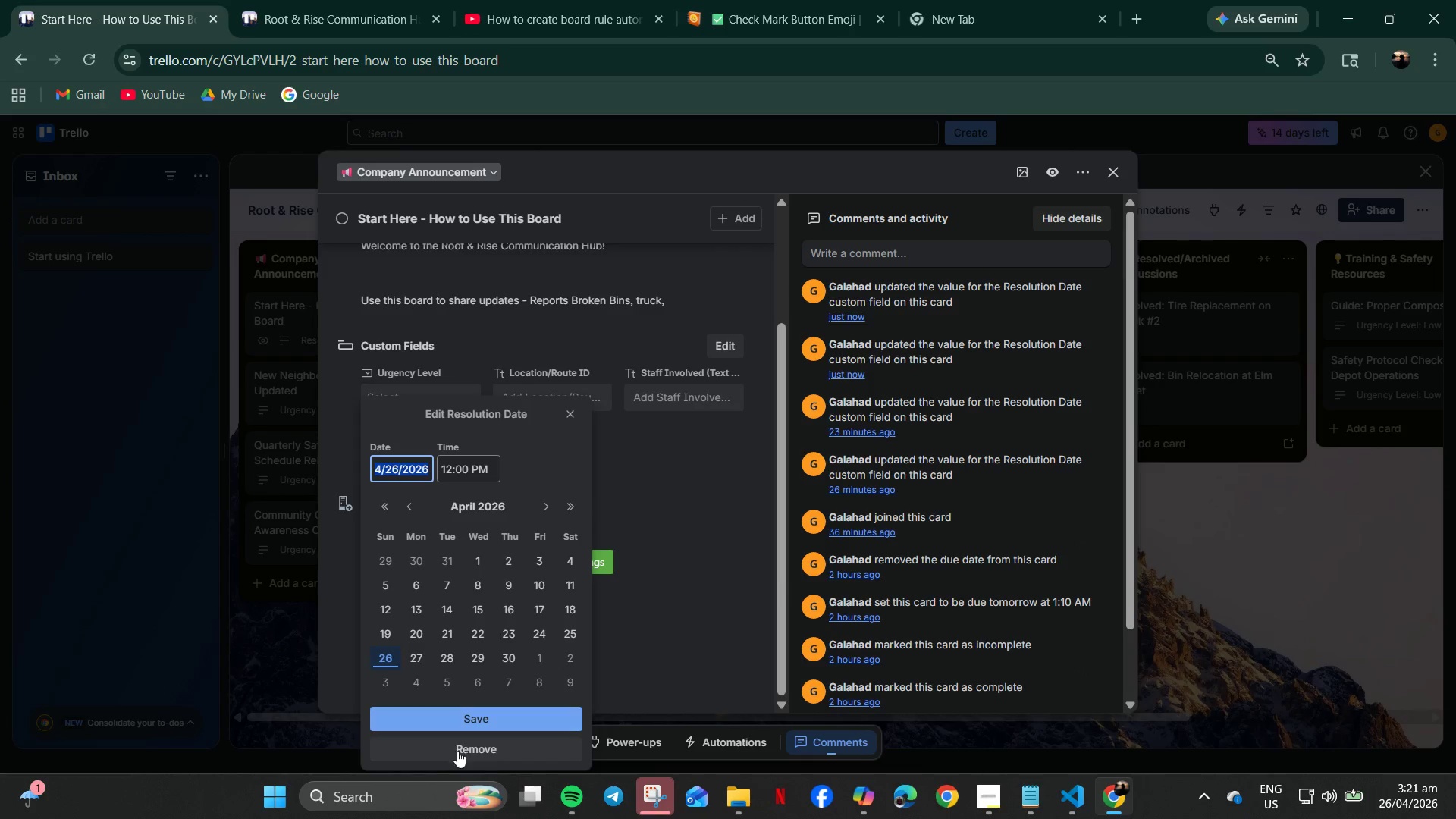 
scroll: coordinate [688, 599], scroll_direction: up, amount: 2.0
 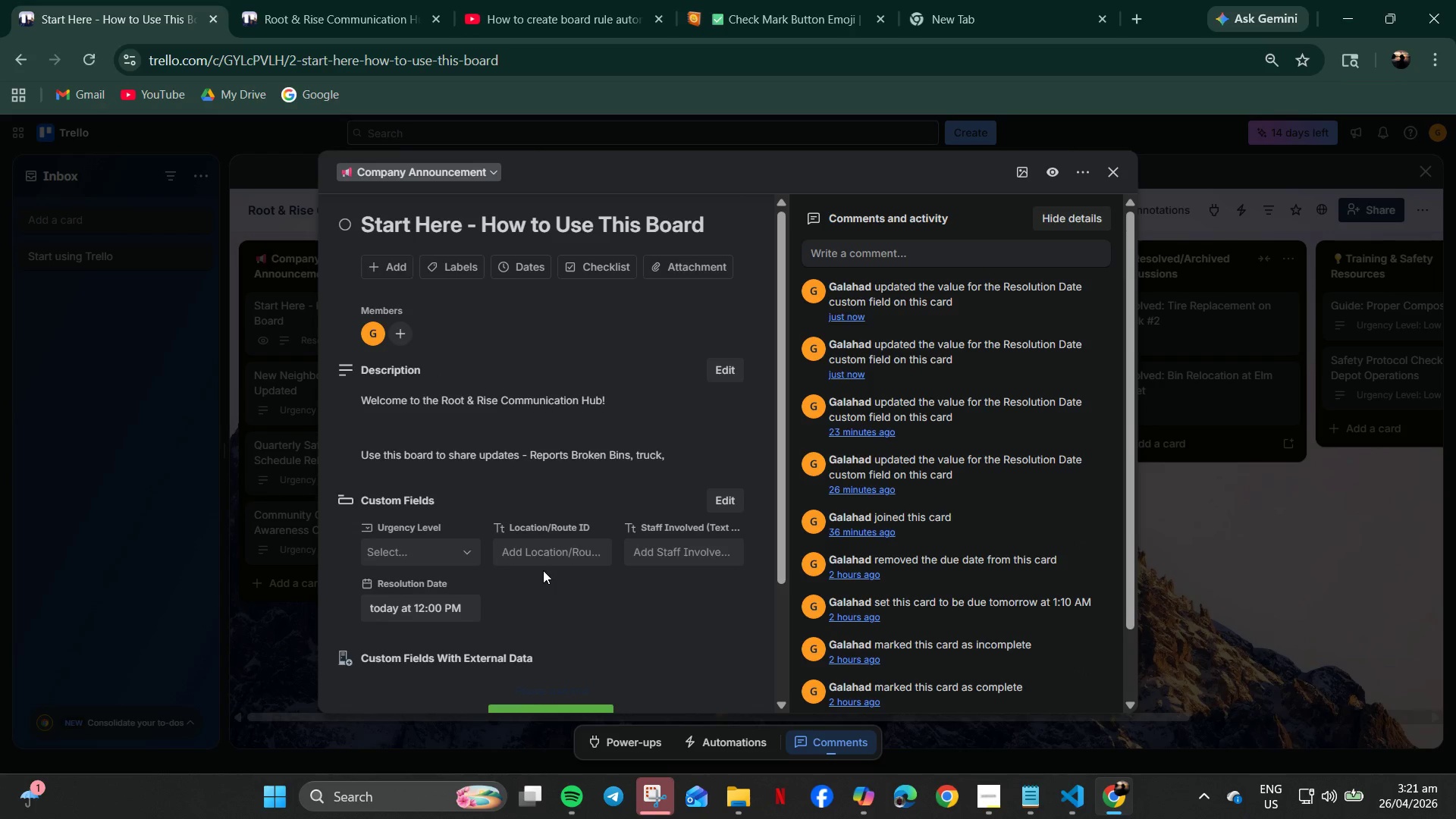 
left_click_drag(start_coordinate=[466, 744], to_coordinate=[474, 745])
 